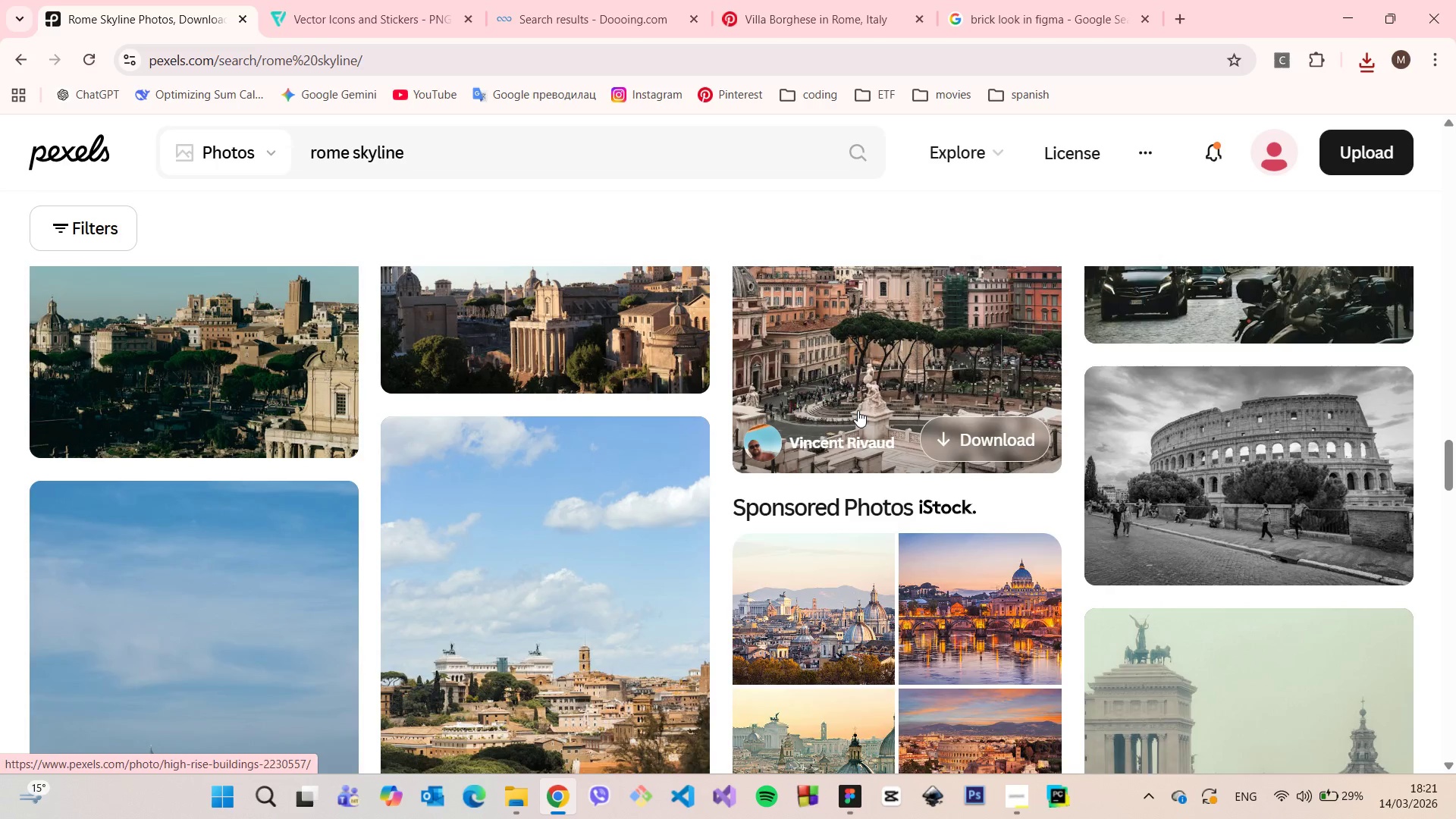 
scroll: coordinate [858, 410], scroll_direction: up, amount: 2.0
 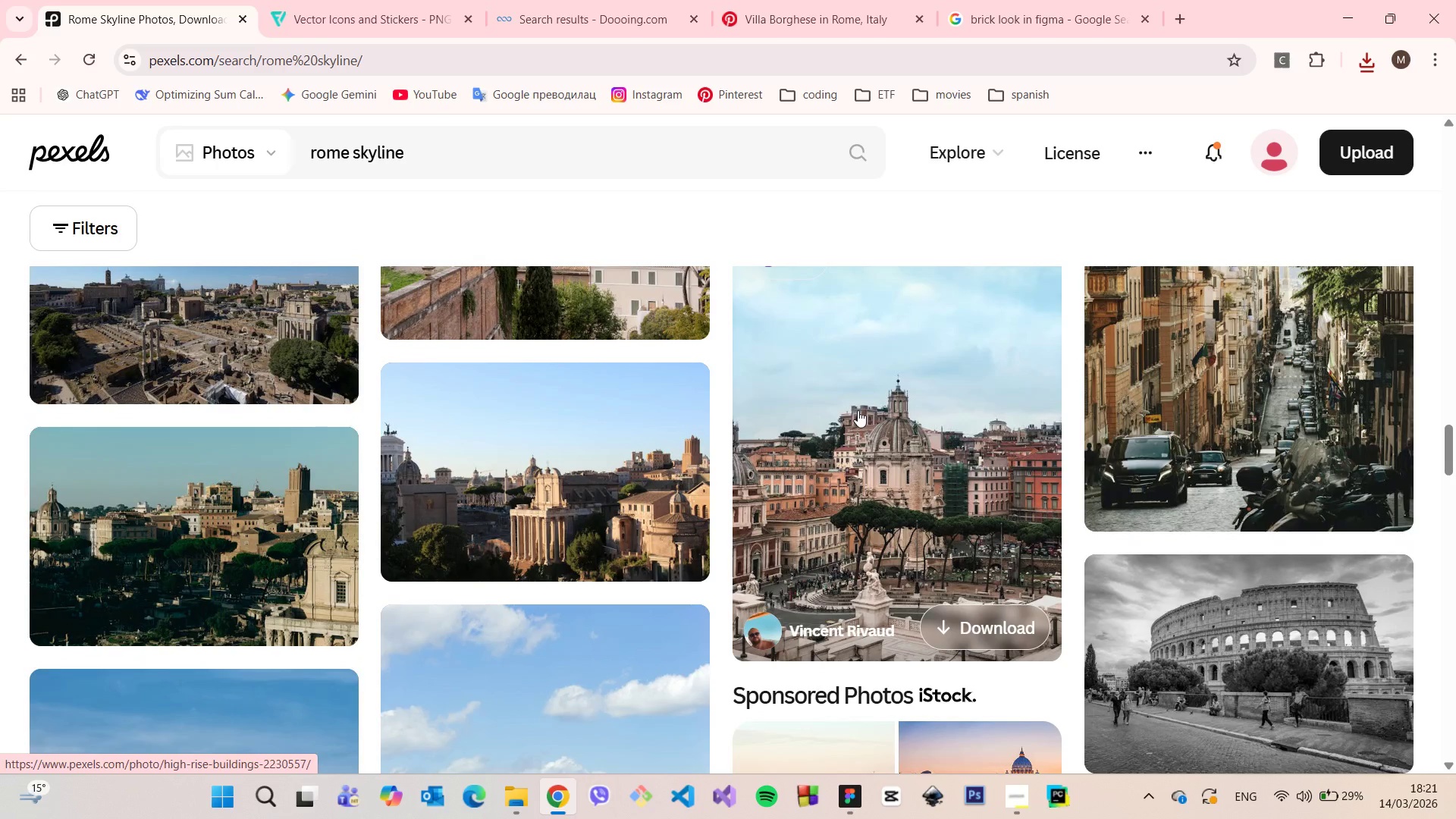 
scroll: coordinate [857, 409], scroll_direction: down, amount: 10.0
 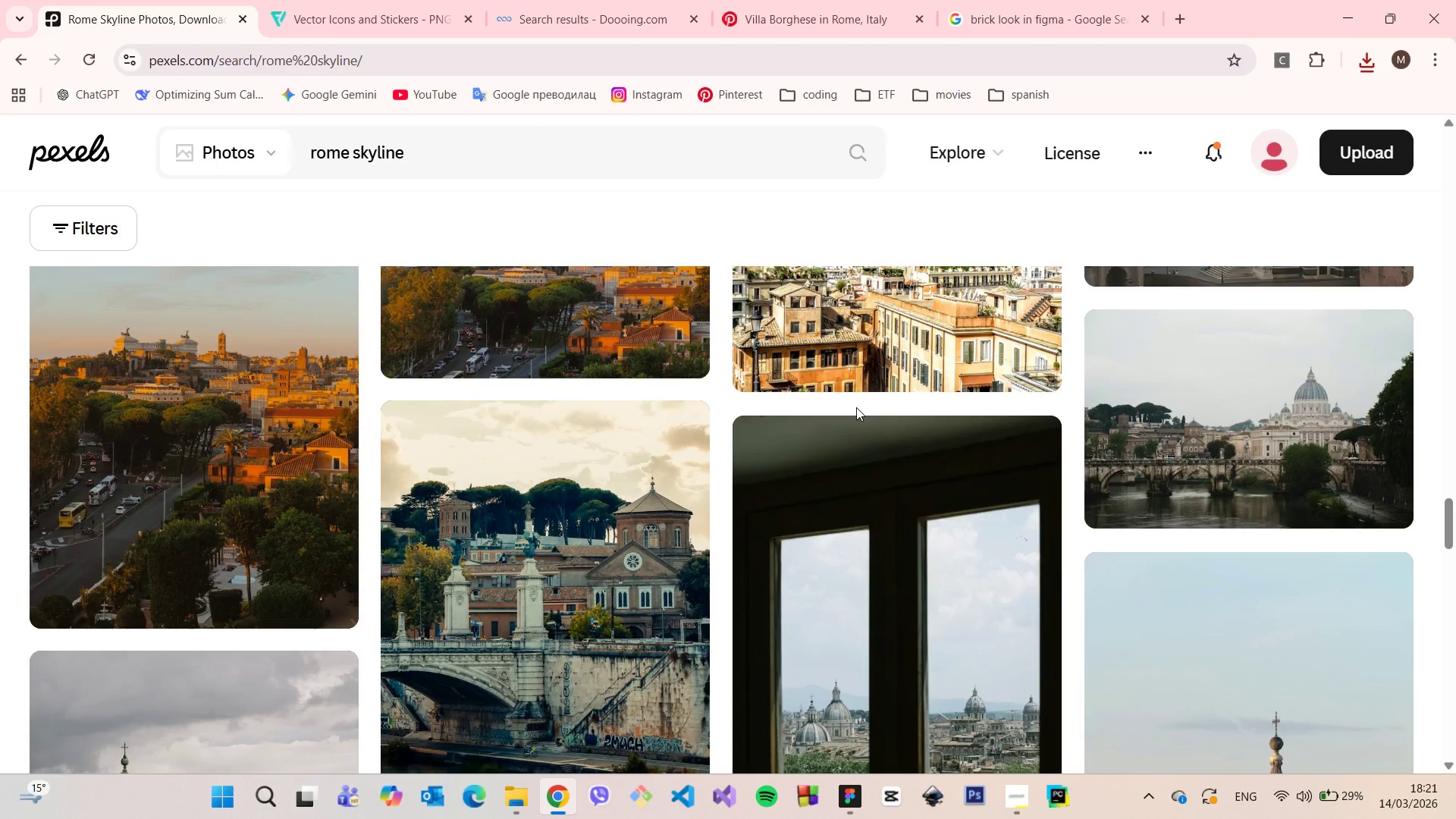 
scroll: coordinate [856, 407], scroll_direction: up, amount: 1.0
 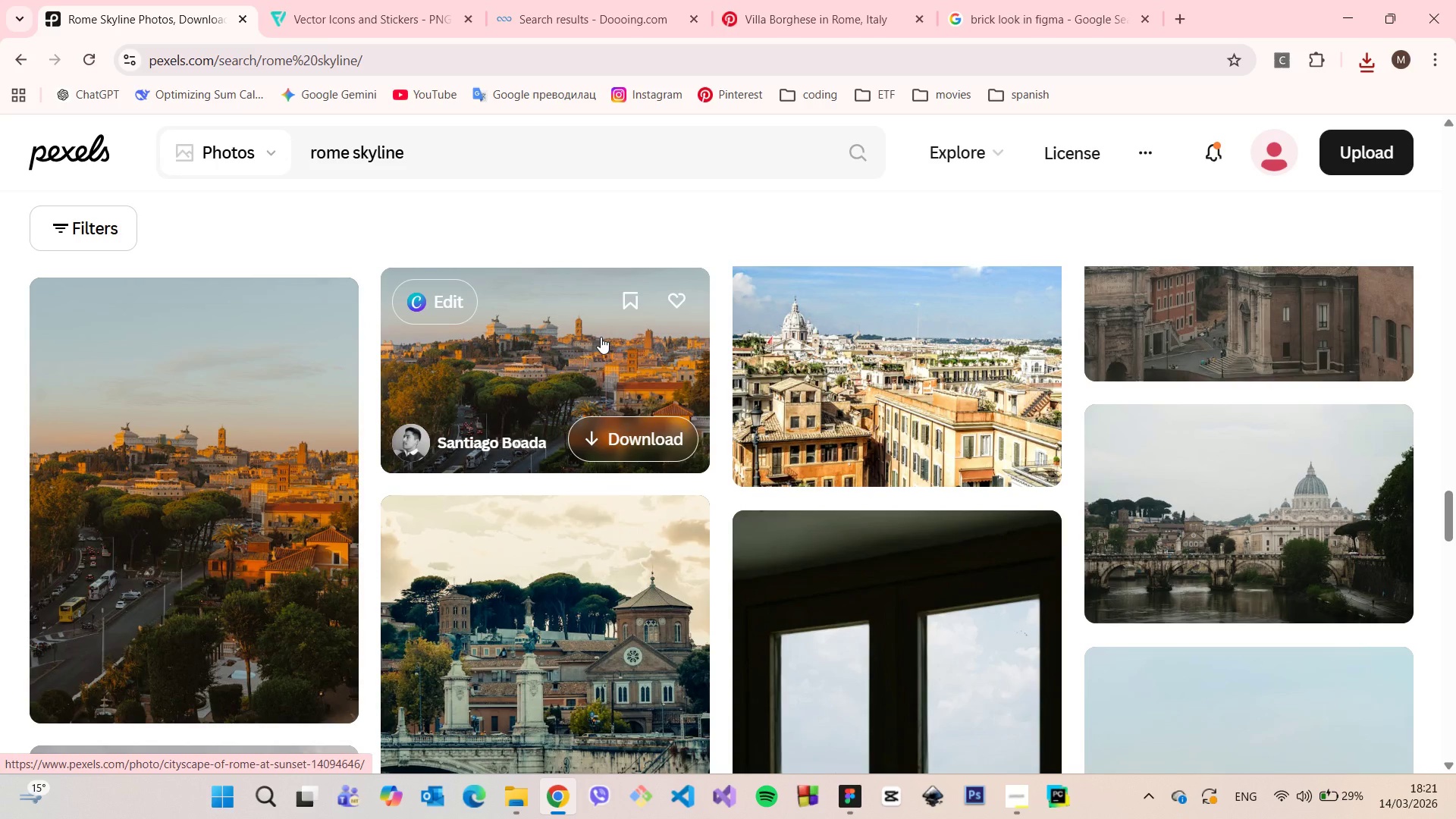 
left_click([599, 338])
 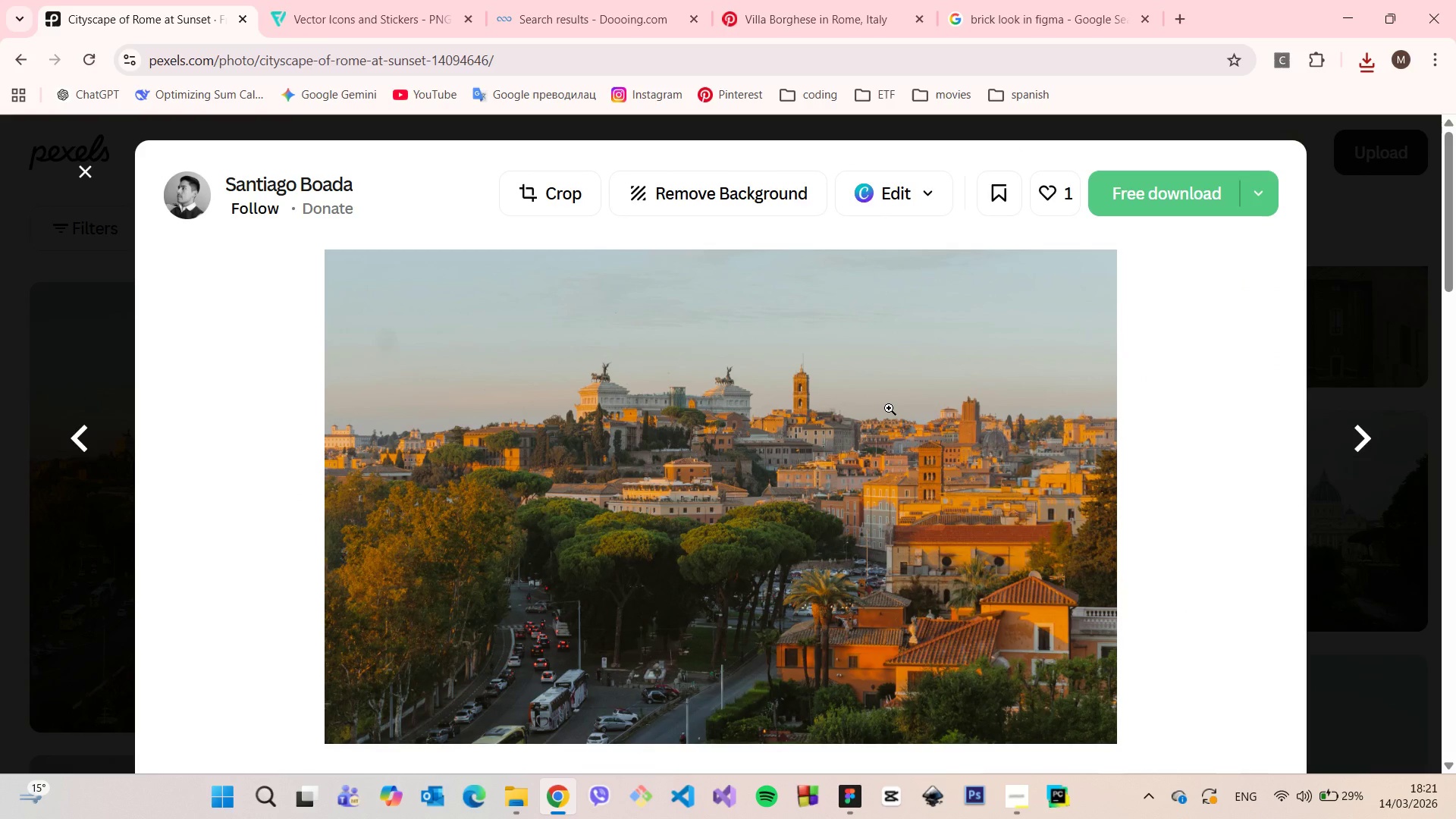 
scroll: coordinate [889, 408], scroll_direction: down, amount: 3.0
 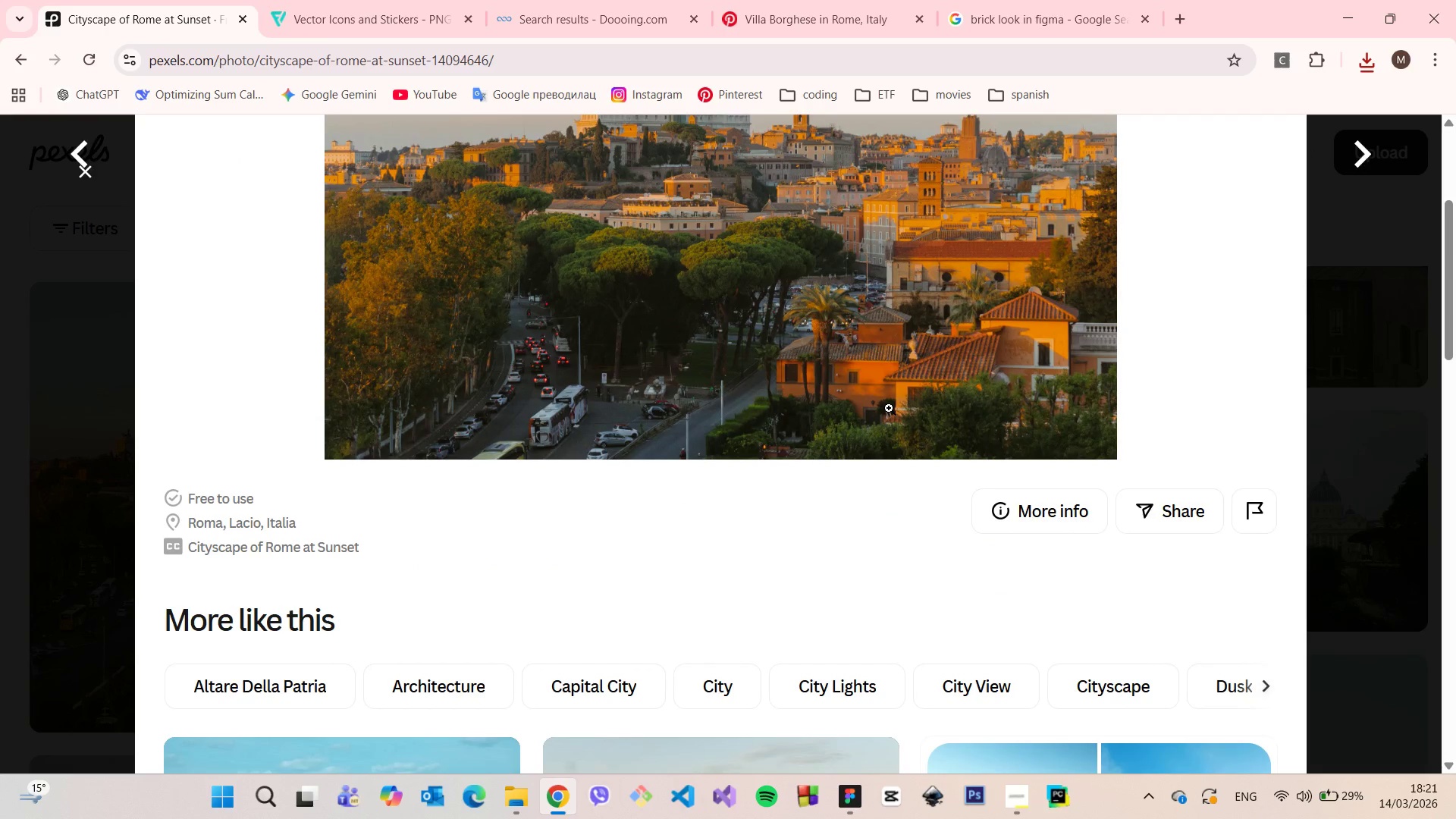 
scroll: coordinate [889, 408], scroll_direction: up, amount: 3.0
 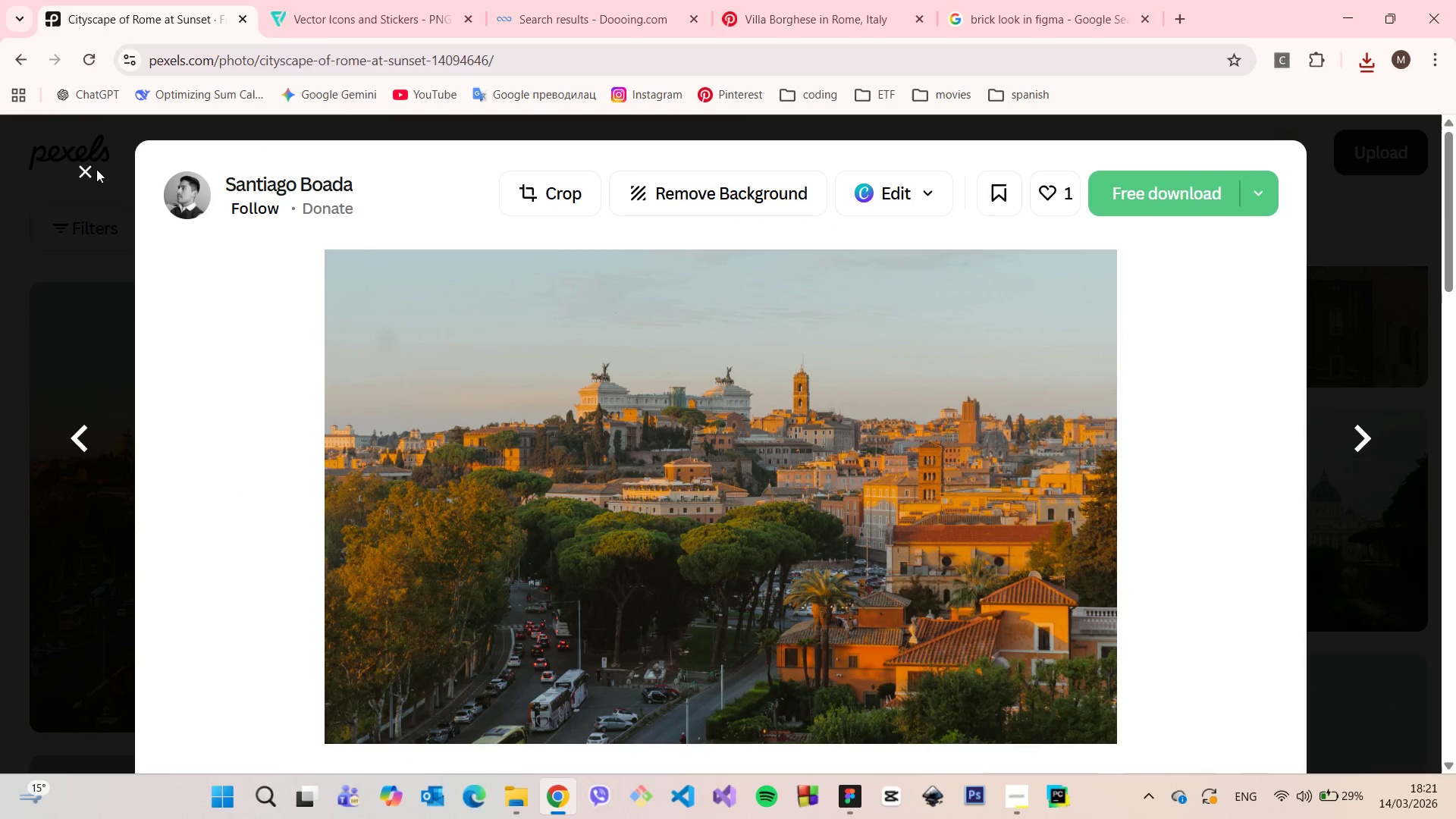 
left_click([90, 168])
 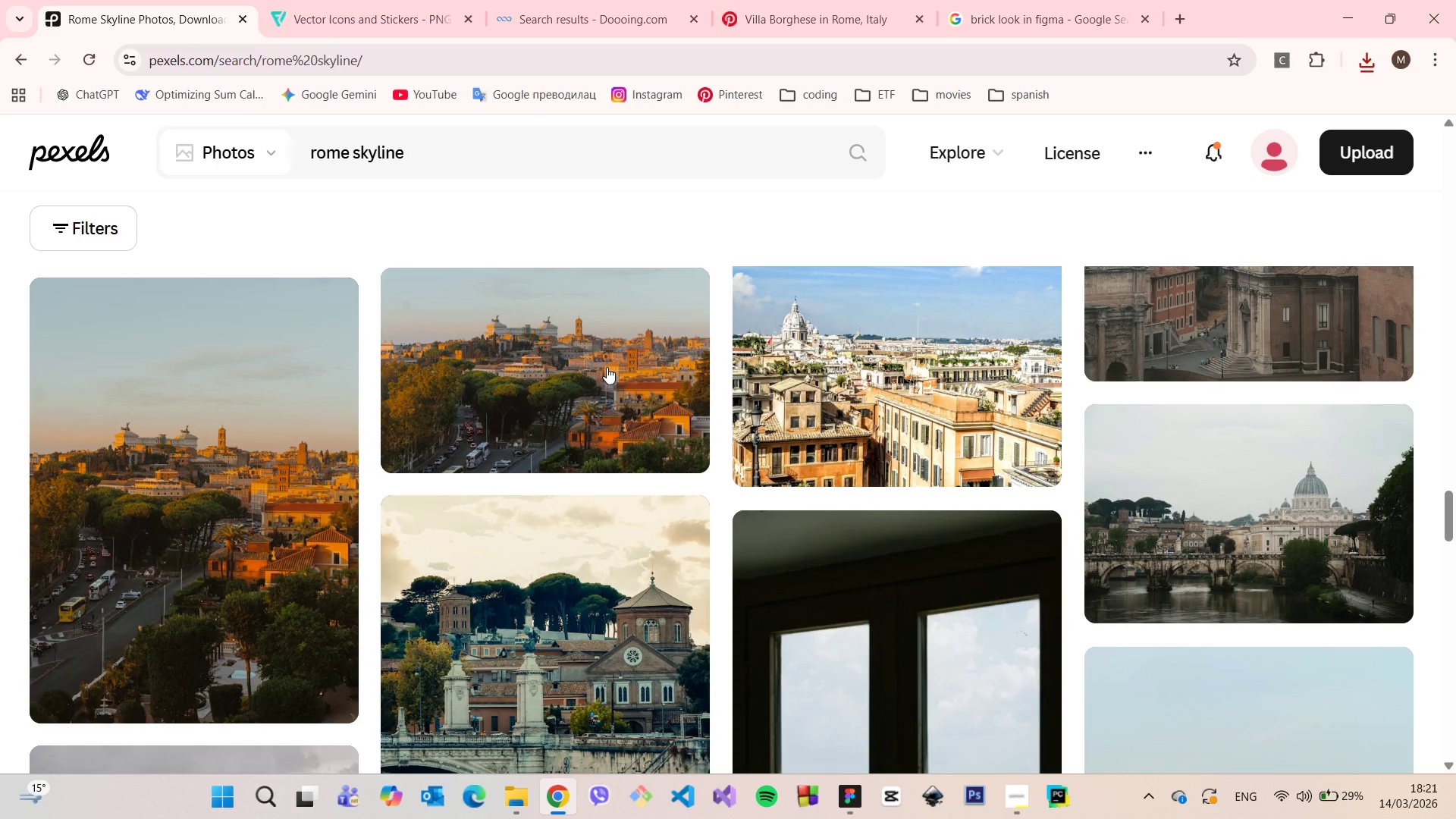 
scroll: coordinate [788, 401], scroll_direction: down, amount: 12.0
 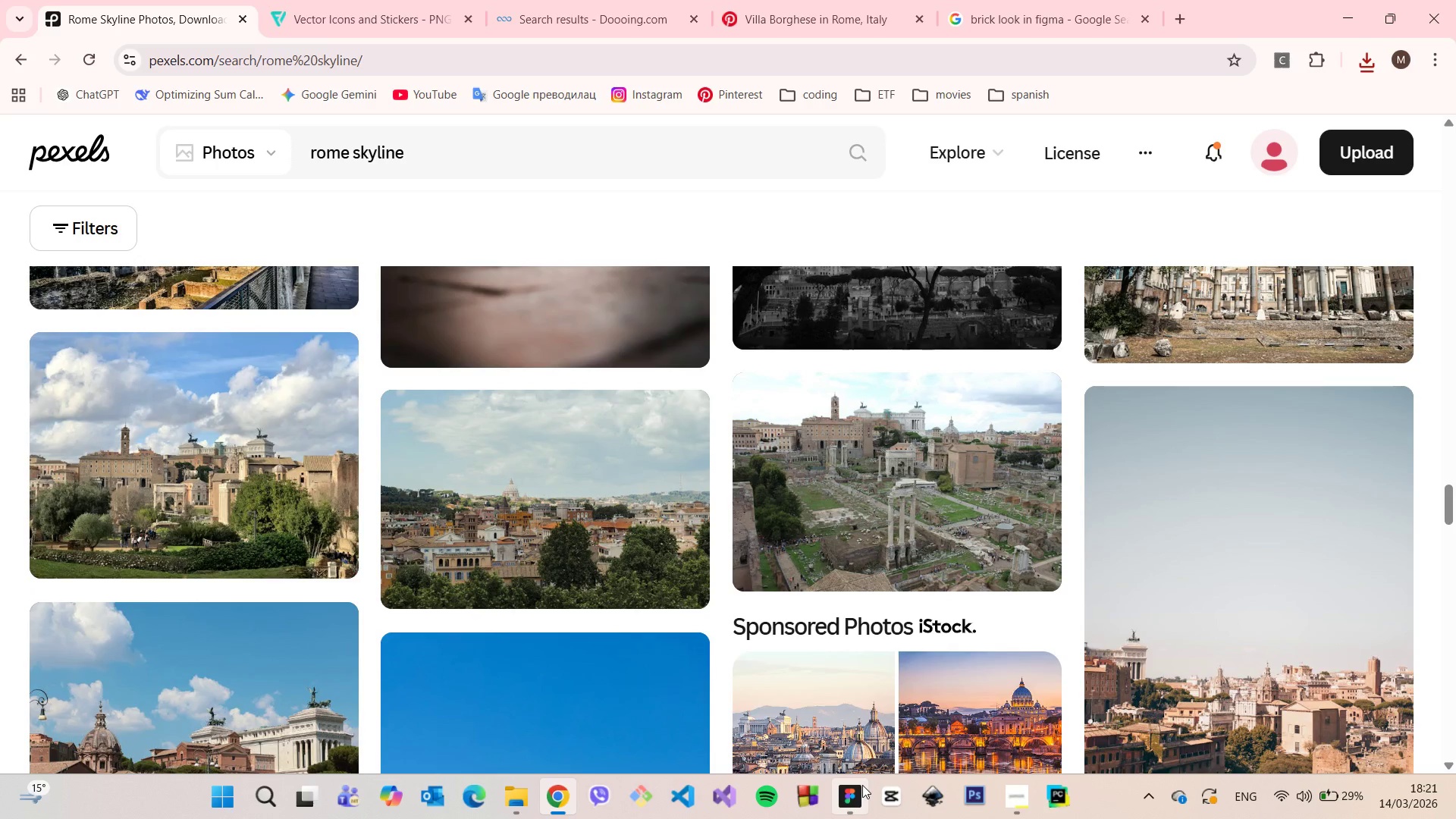 
left_click([859, 784])
 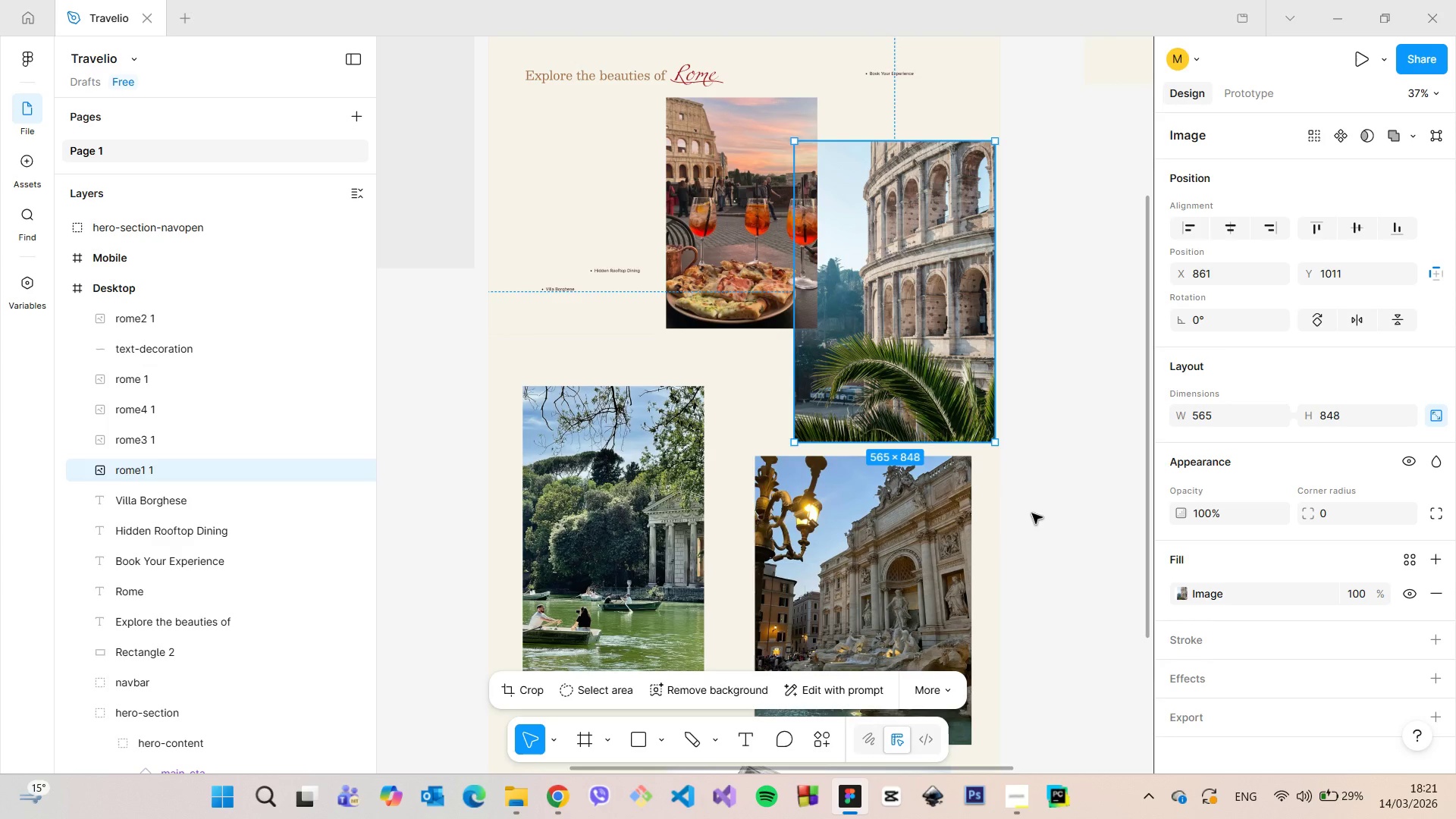 
left_click([1039, 507])
 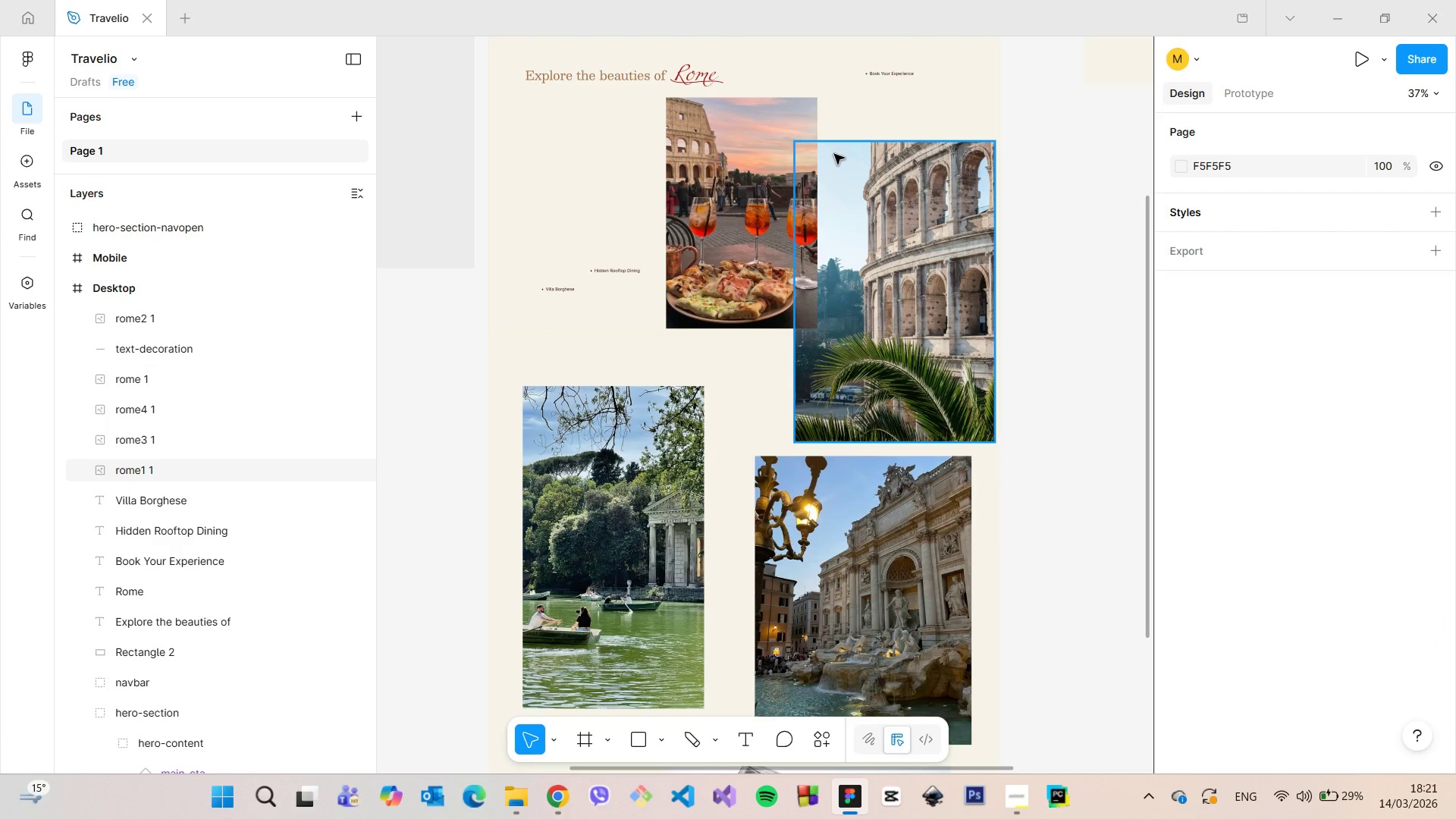 
left_click_drag(start_coordinate=[893, 245], to_coordinate=[831, 457])
 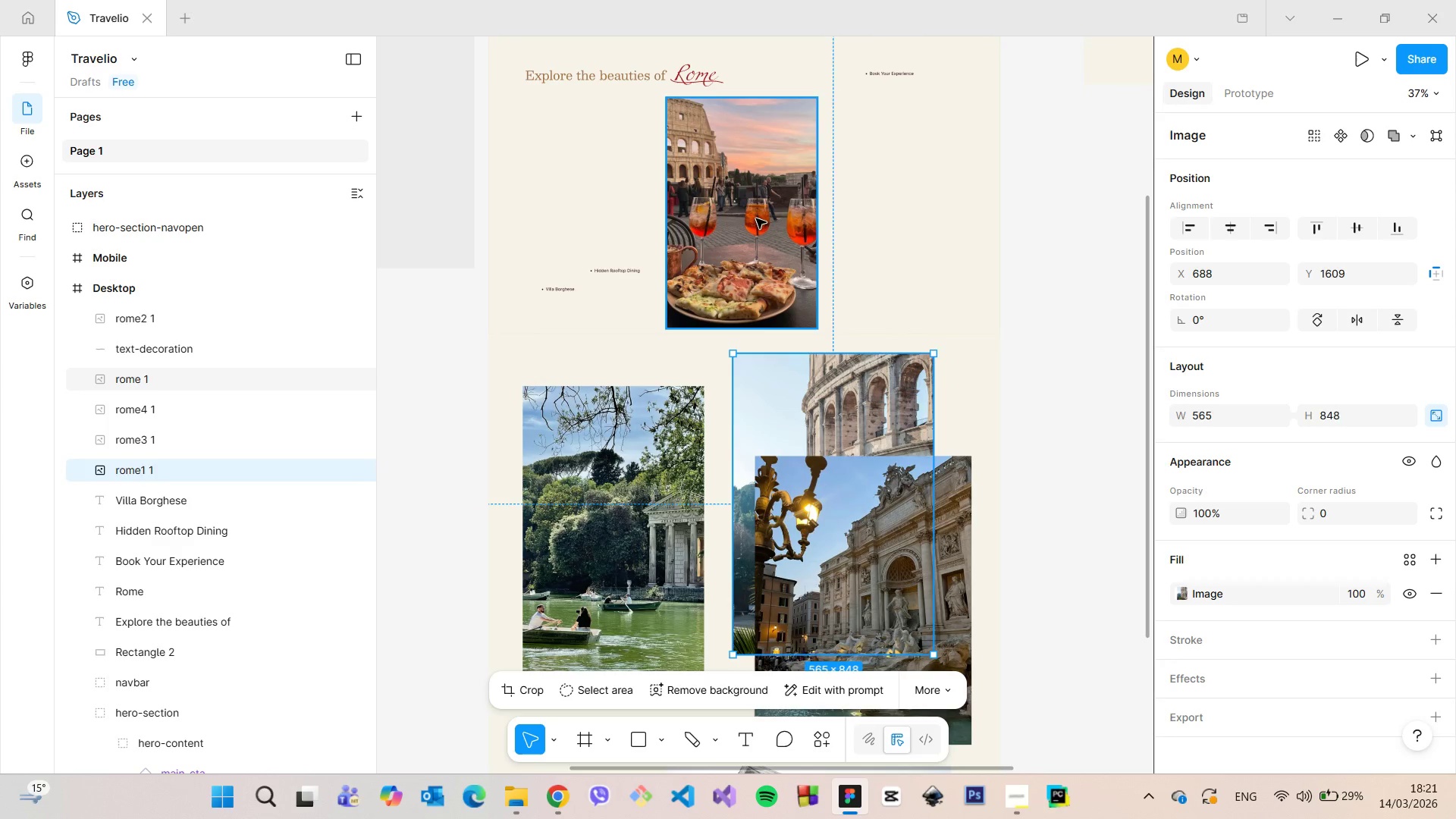 
left_click([756, 218])
 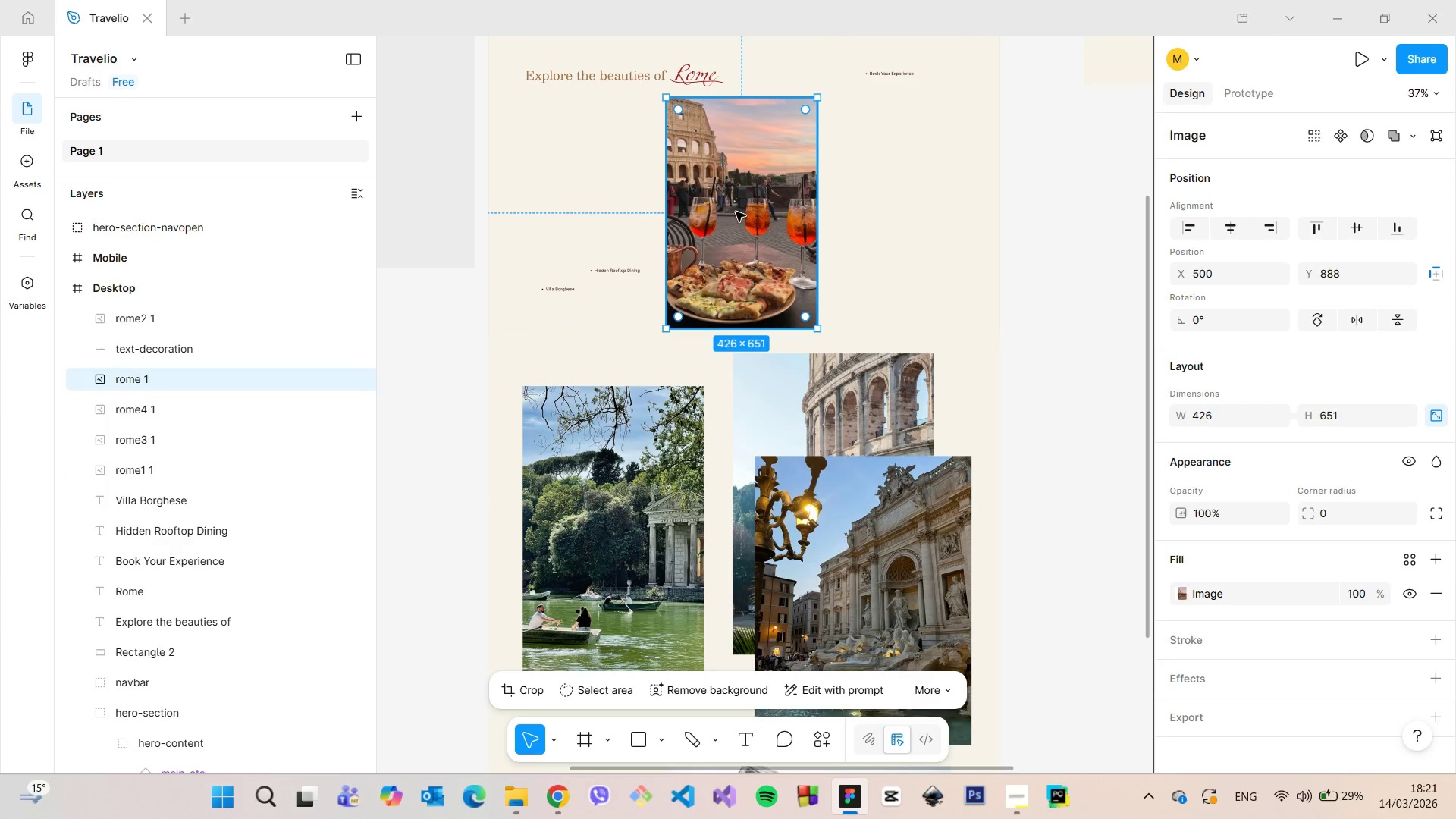 
left_click_drag(start_coordinate=[736, 212], to_coordinate=[733, 309])
 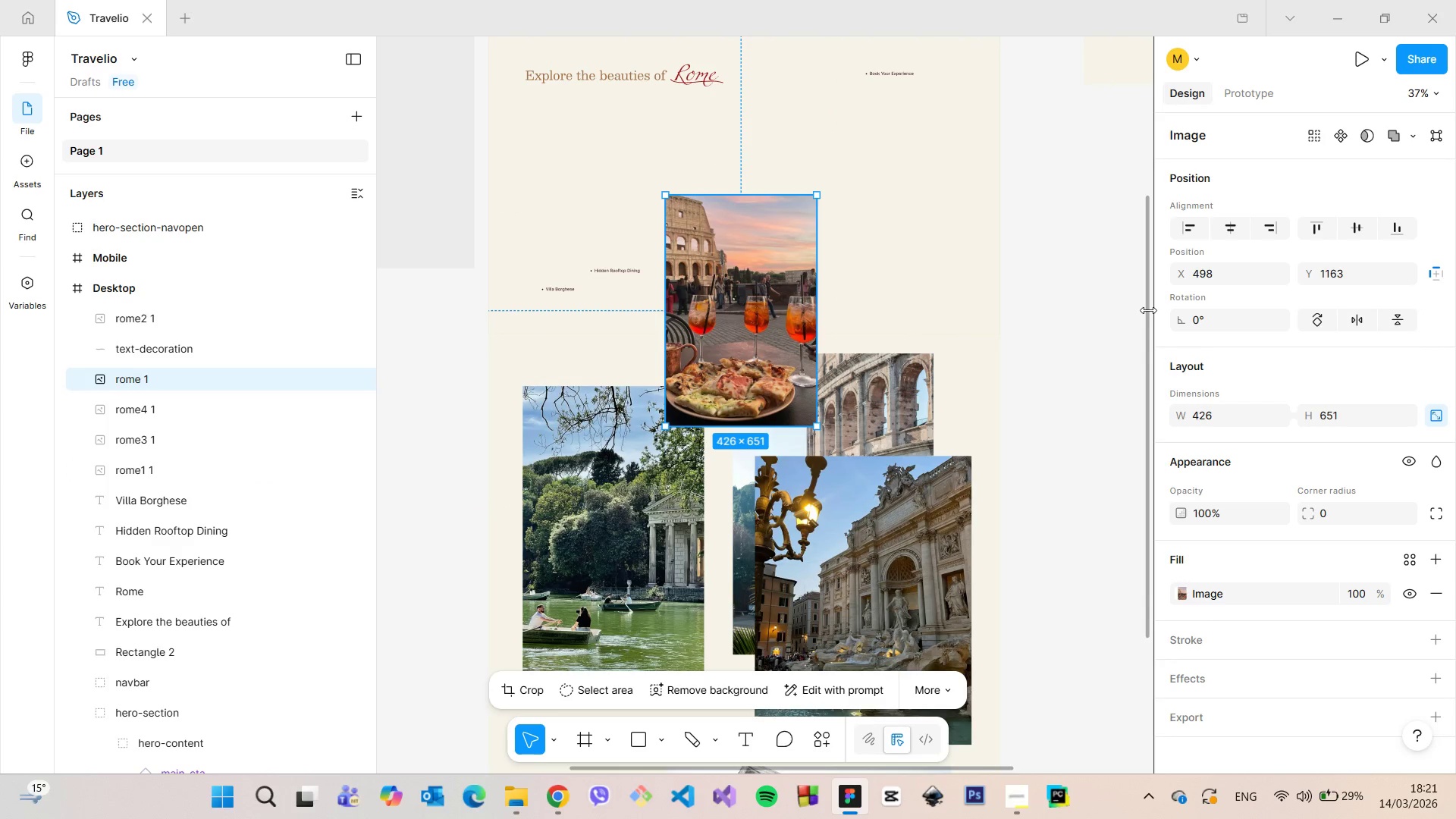 
left_click([1148, 310])
 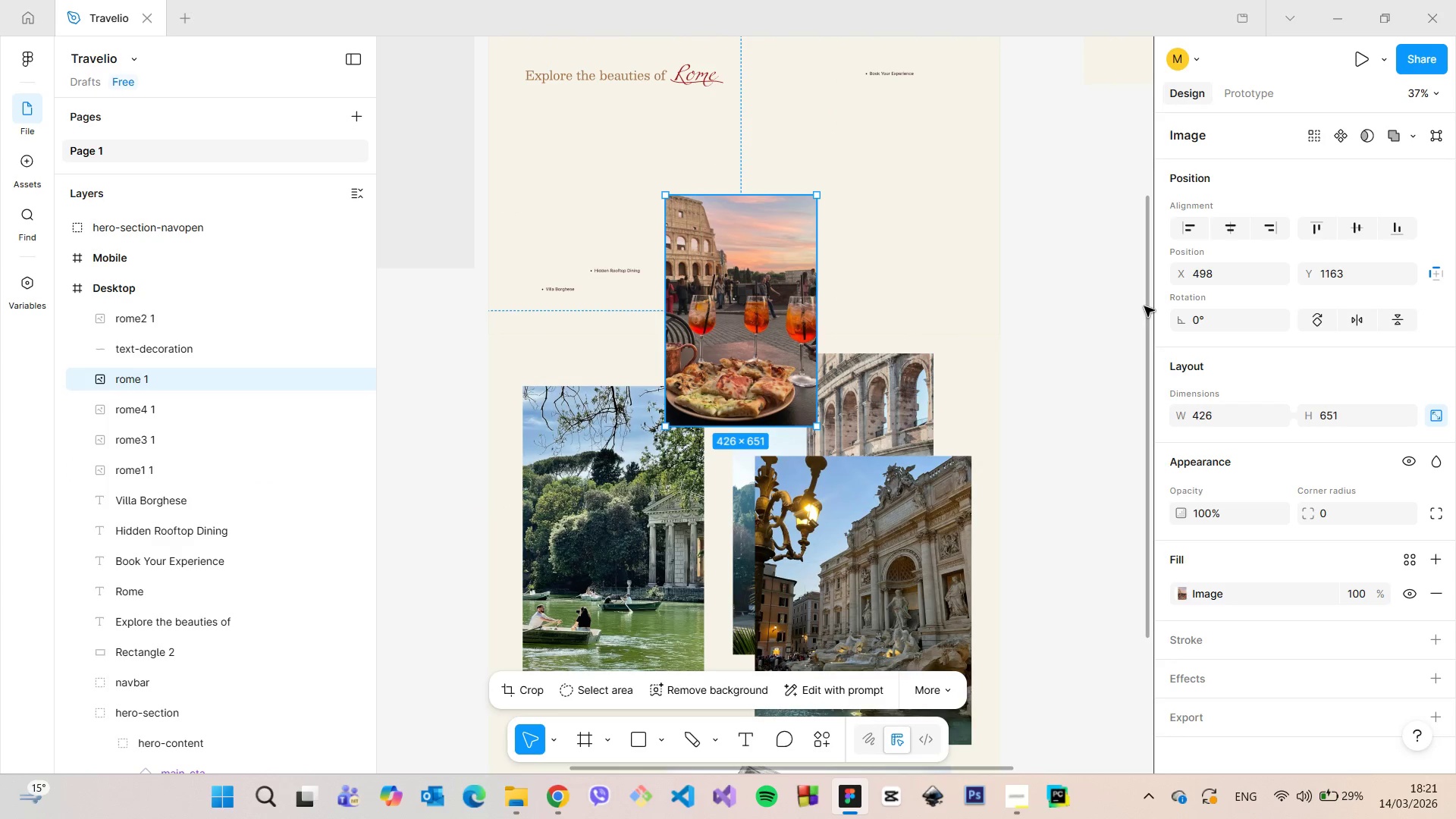 
left_click_drag(start_coordinate=[1144, 306], to_coordinate=[1136, 183])
 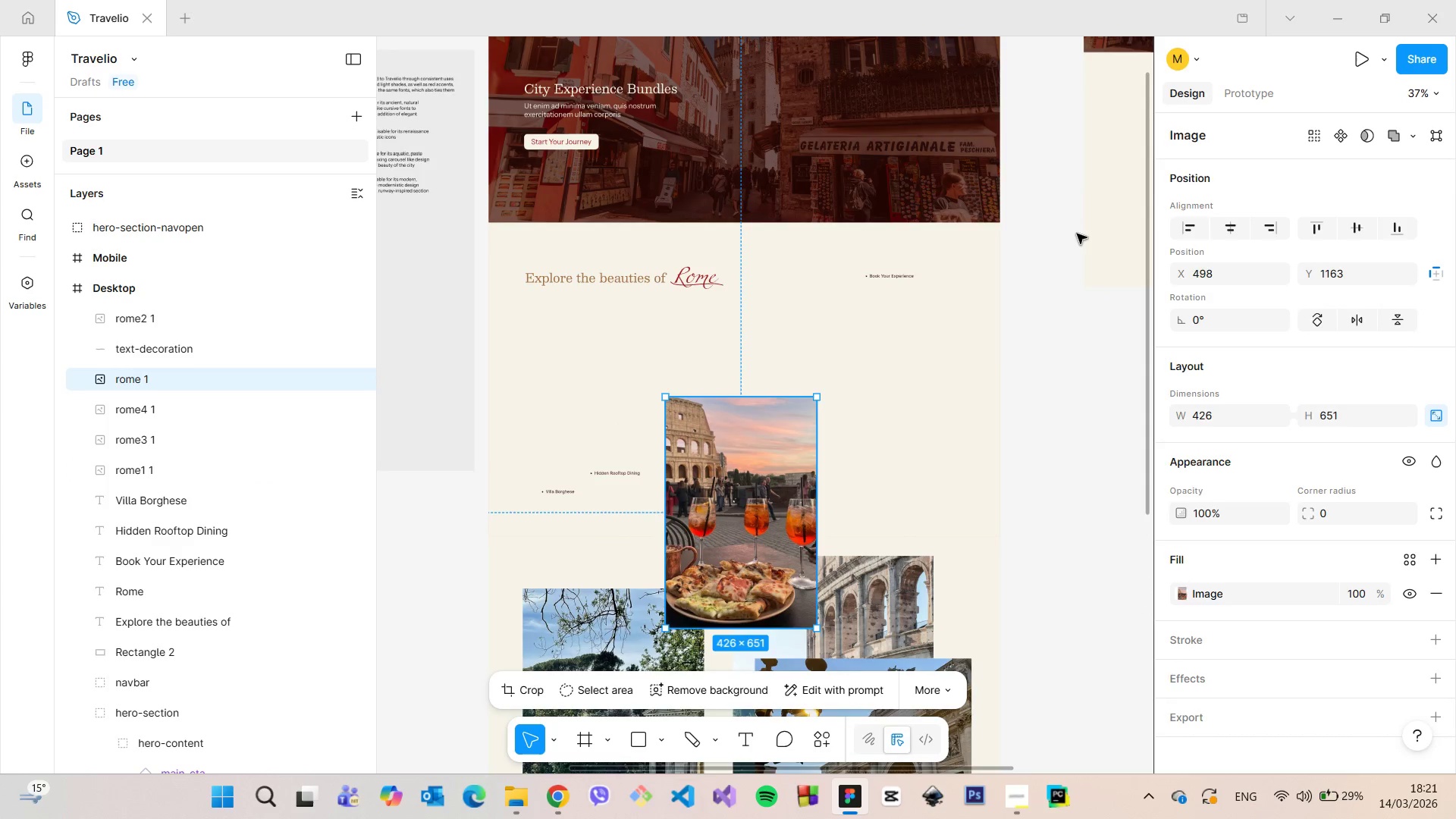 
left_click([1077, 234])
 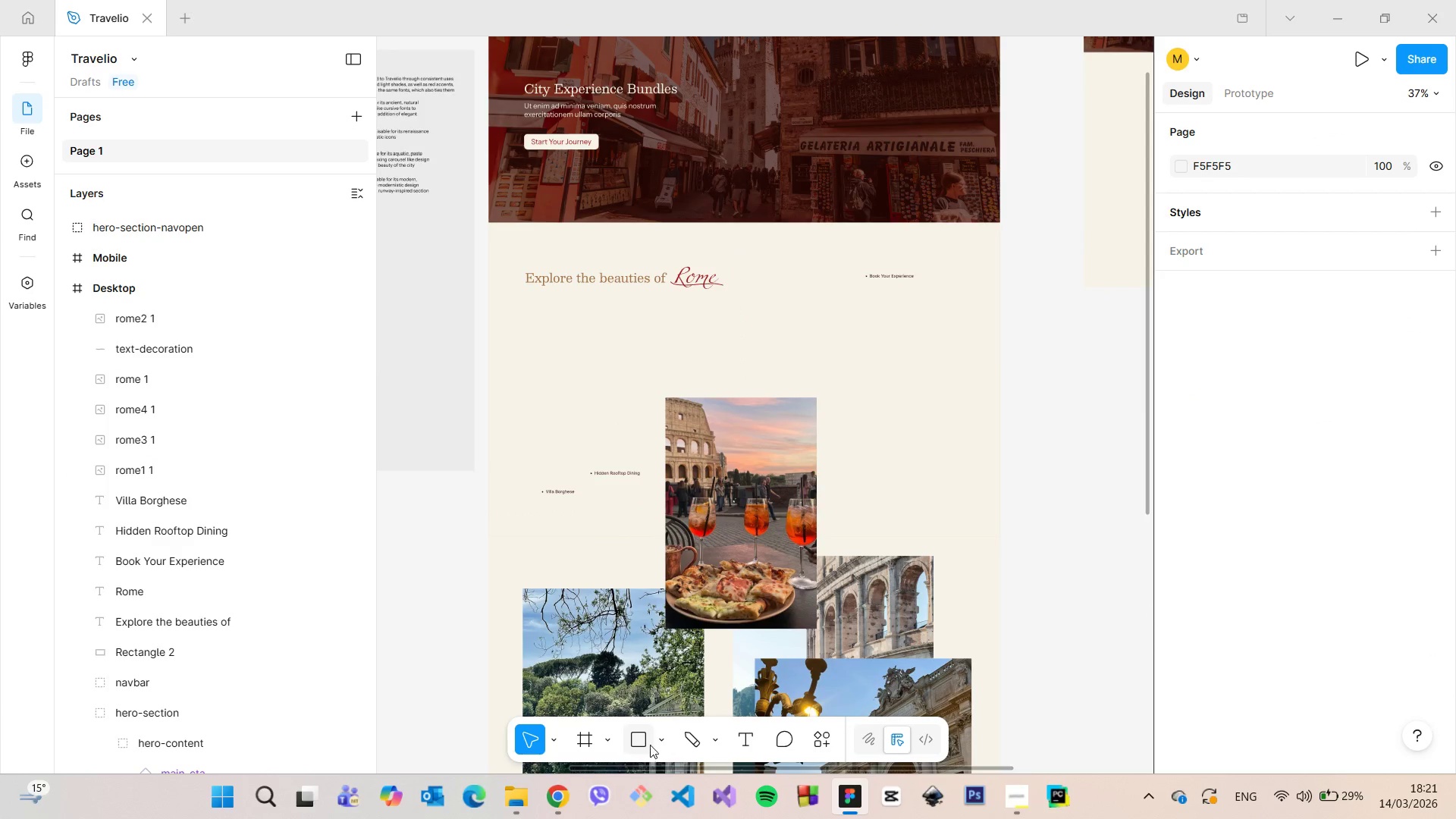 
left_click([657, 741])
 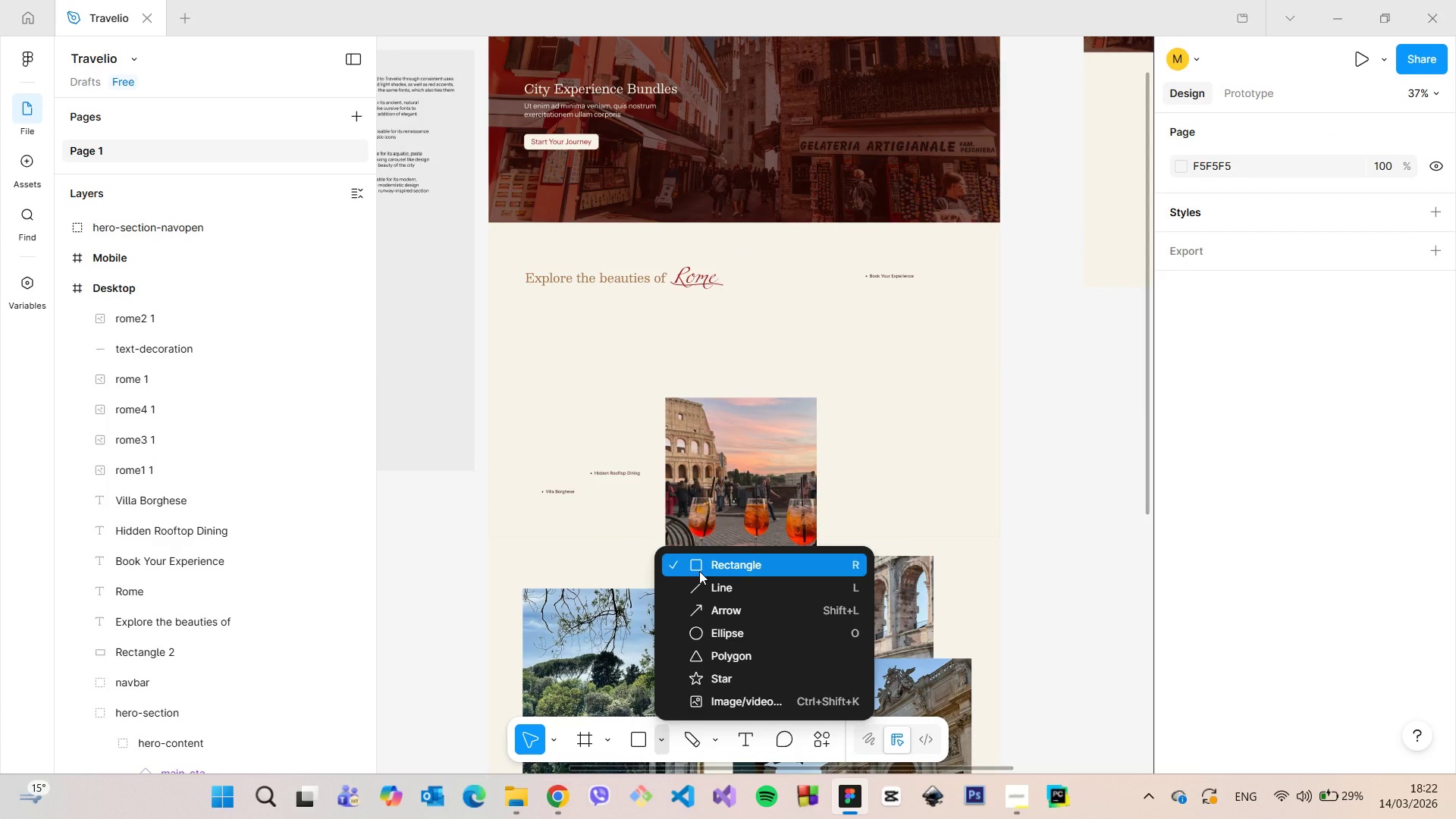 
left_click([699, 571])
 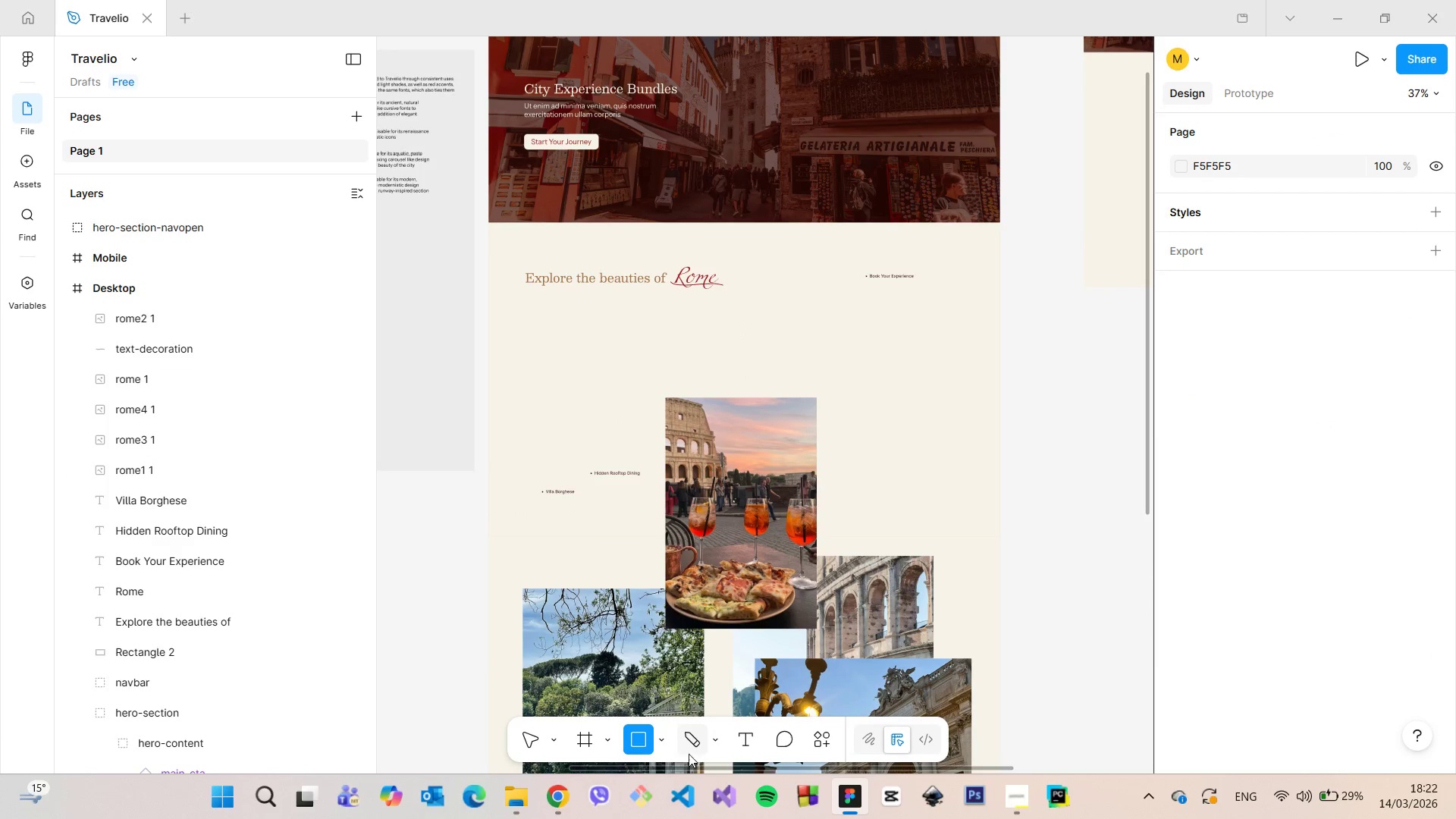 
left_click([659, 740])
 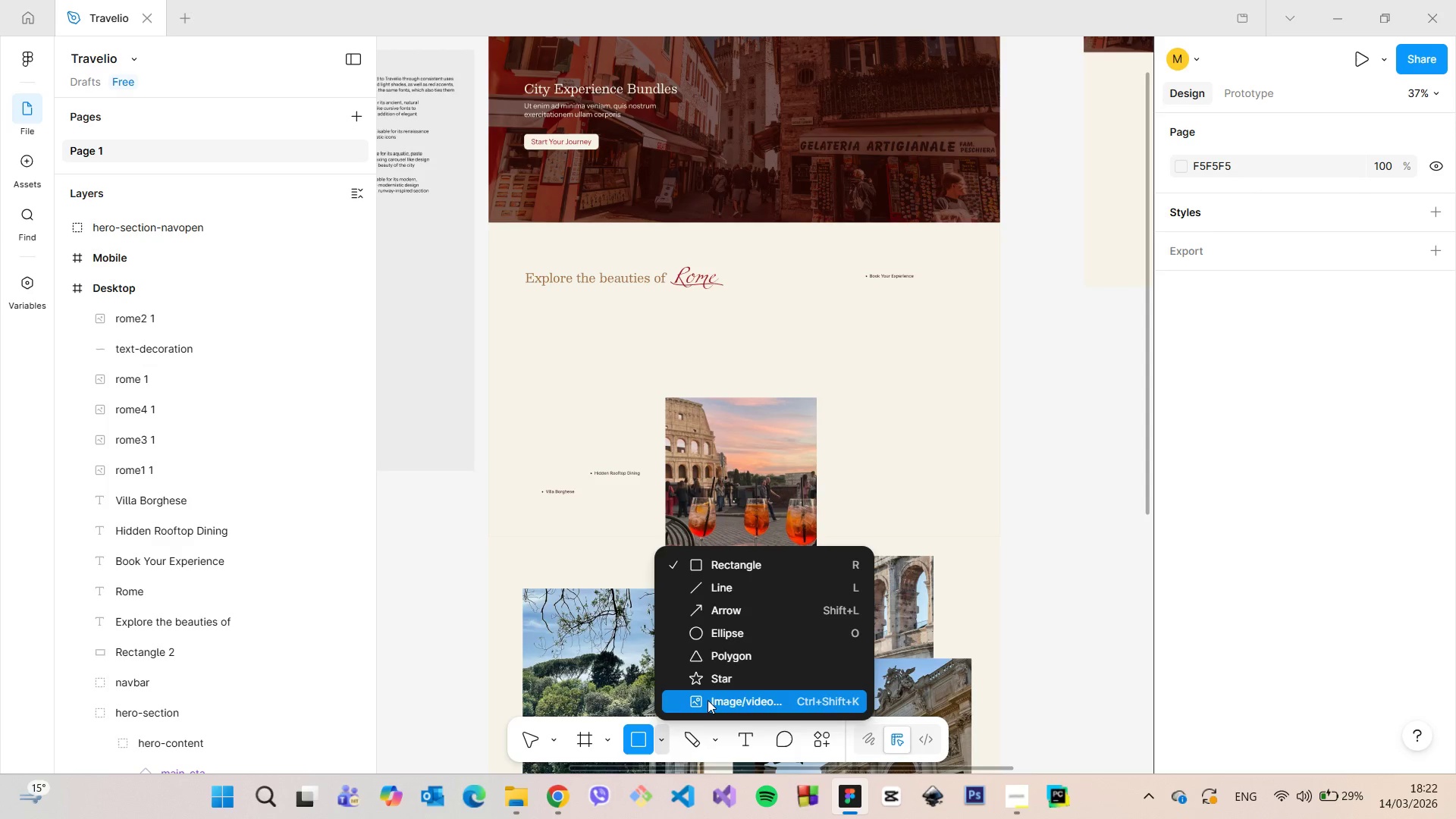 
left_click([708, 700])
 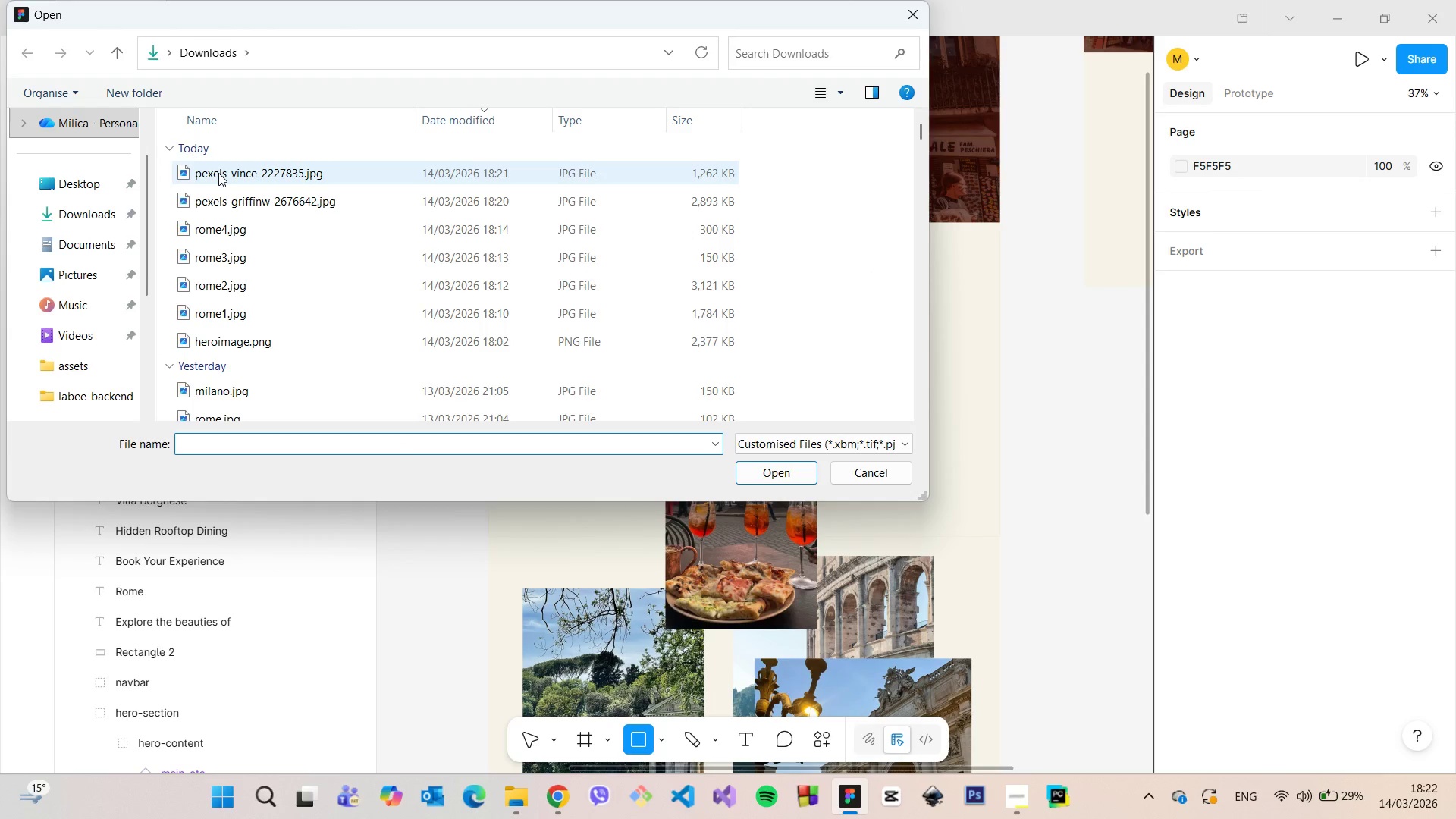 
left_click_drag(start_coordinate=[218, 173], to_coordinate=[309, 175])
 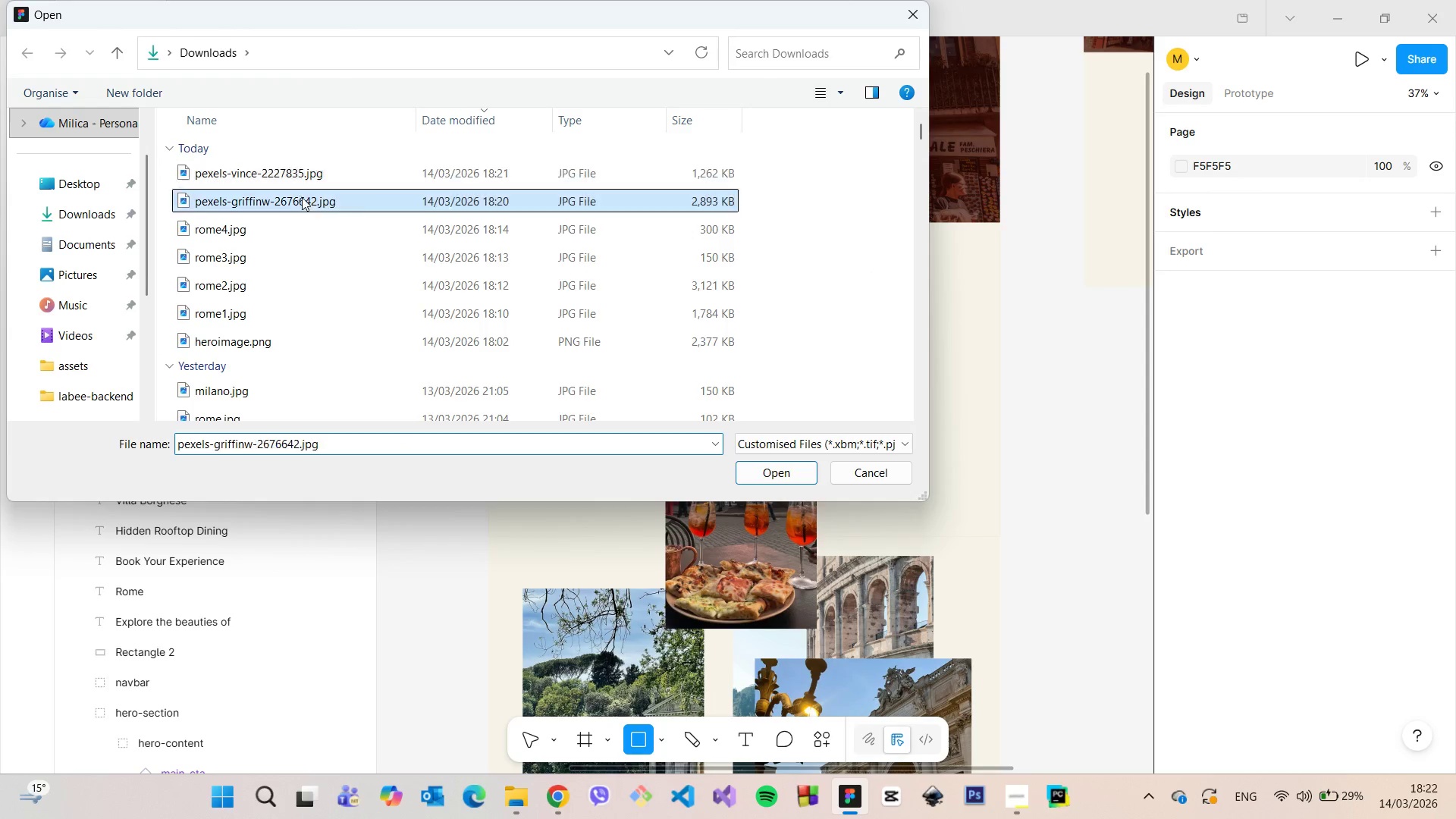 
left_click_drag(start_coordinate=[299, 195], to_coordinate=[981, 385])
 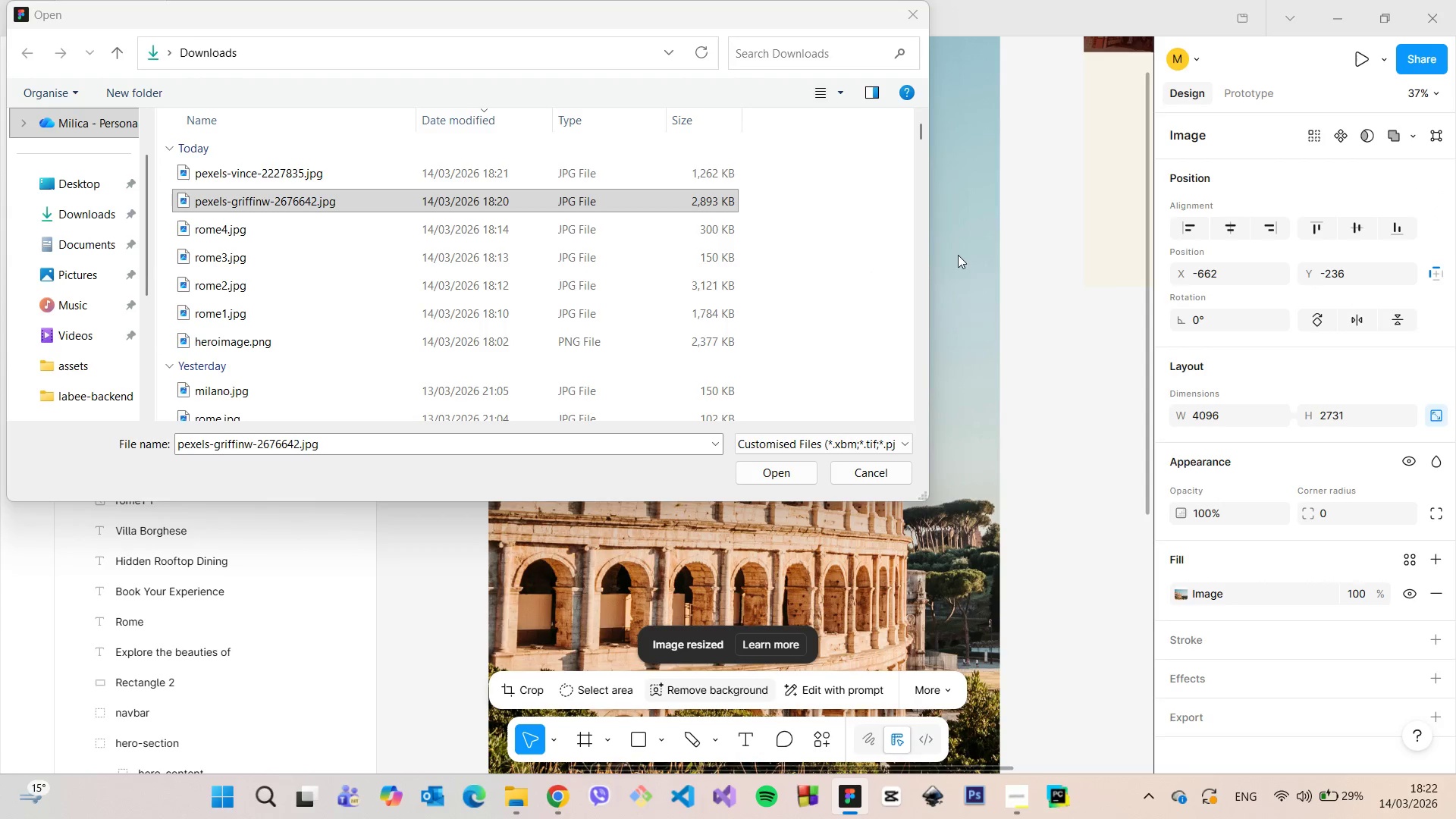 
left_click([909, 20])
 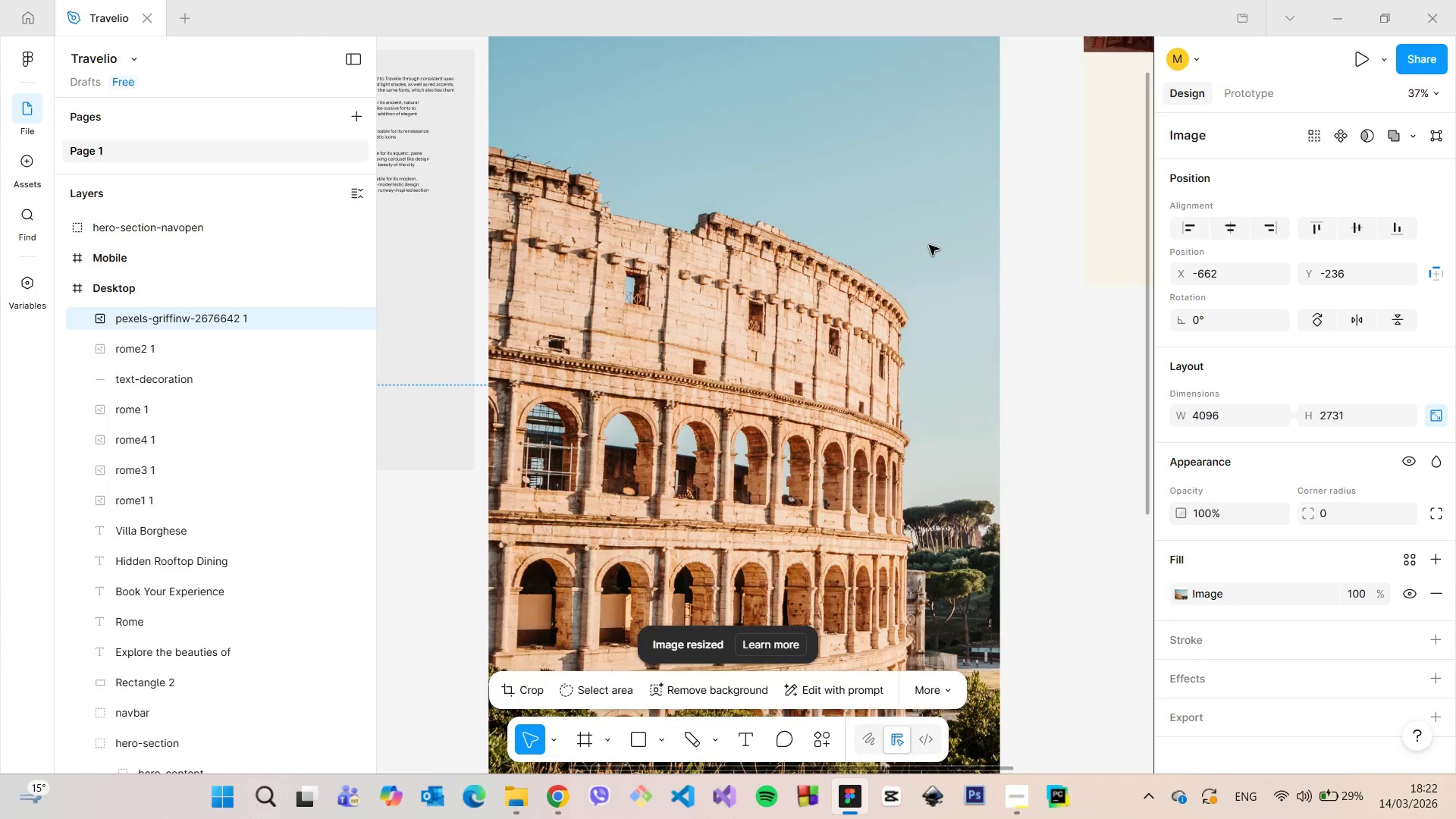 
scroll: coordinate [929, 245], scroll_direction: down, amount: 7.0
 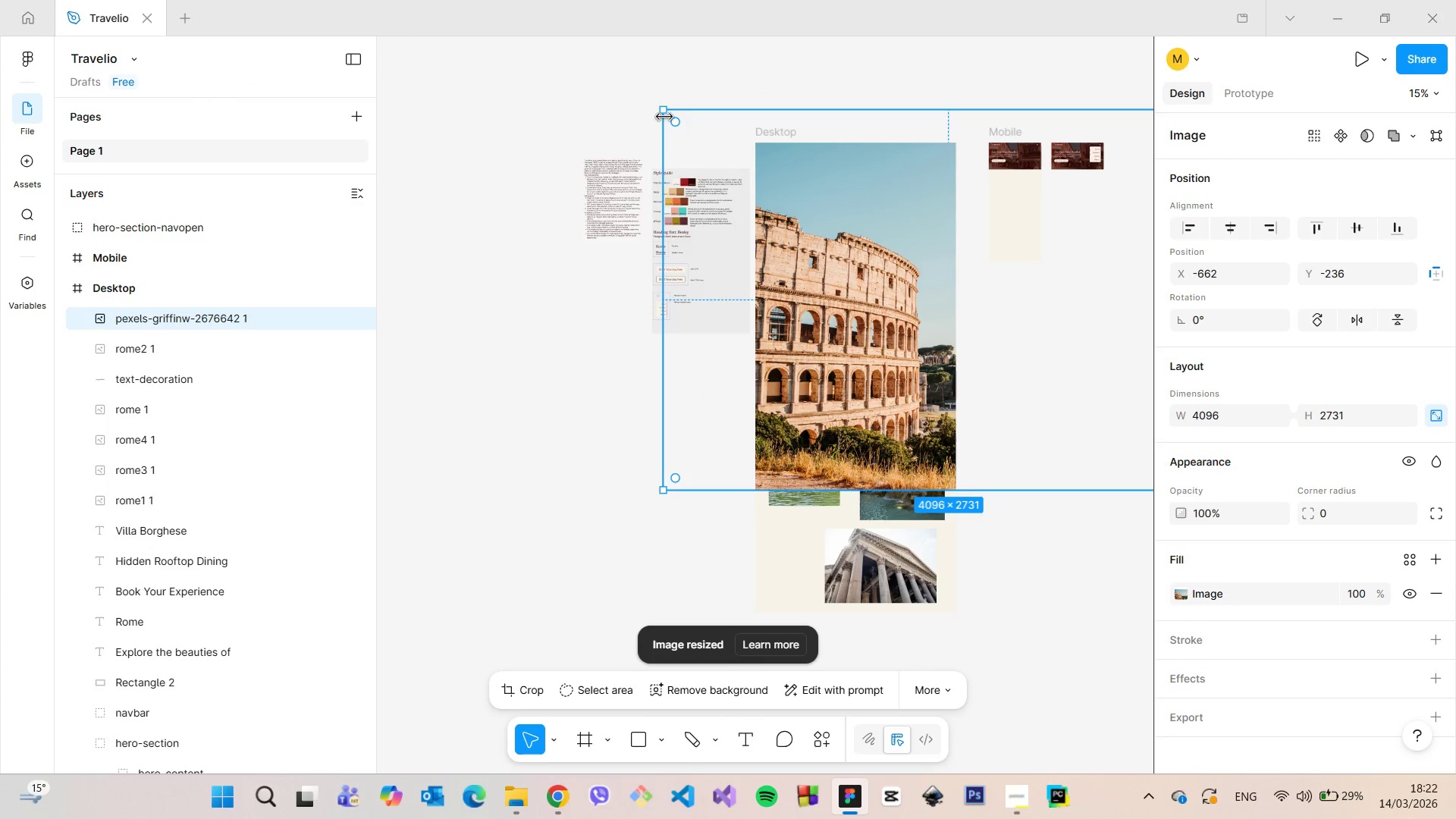 
left_click_drag(start_coordinate=[666, 111], to_coordinate=[1058, 337])
 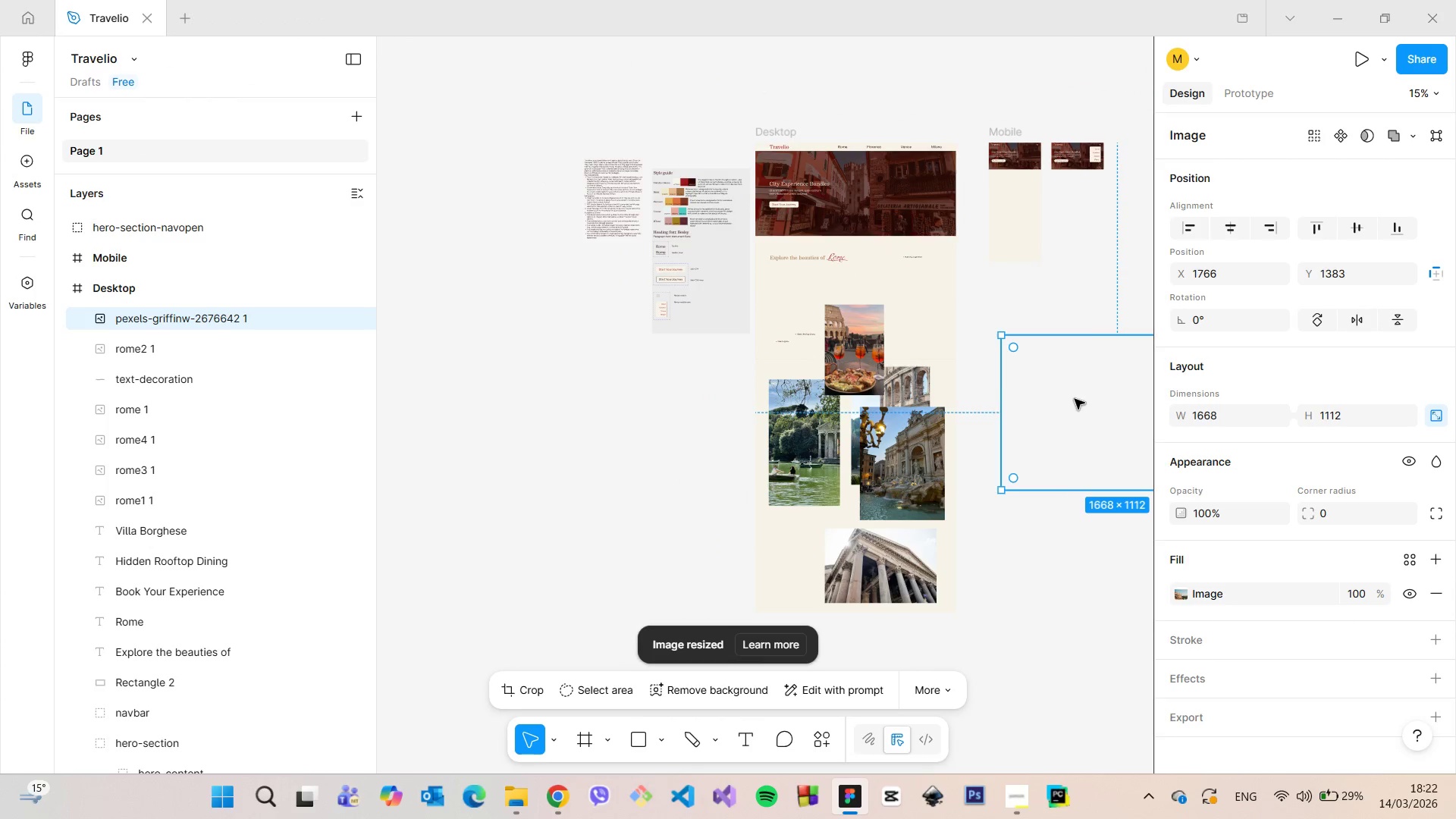 
left_click_drag(start_coordinate=[1078, 399], to_coordinate=[831, 322])
 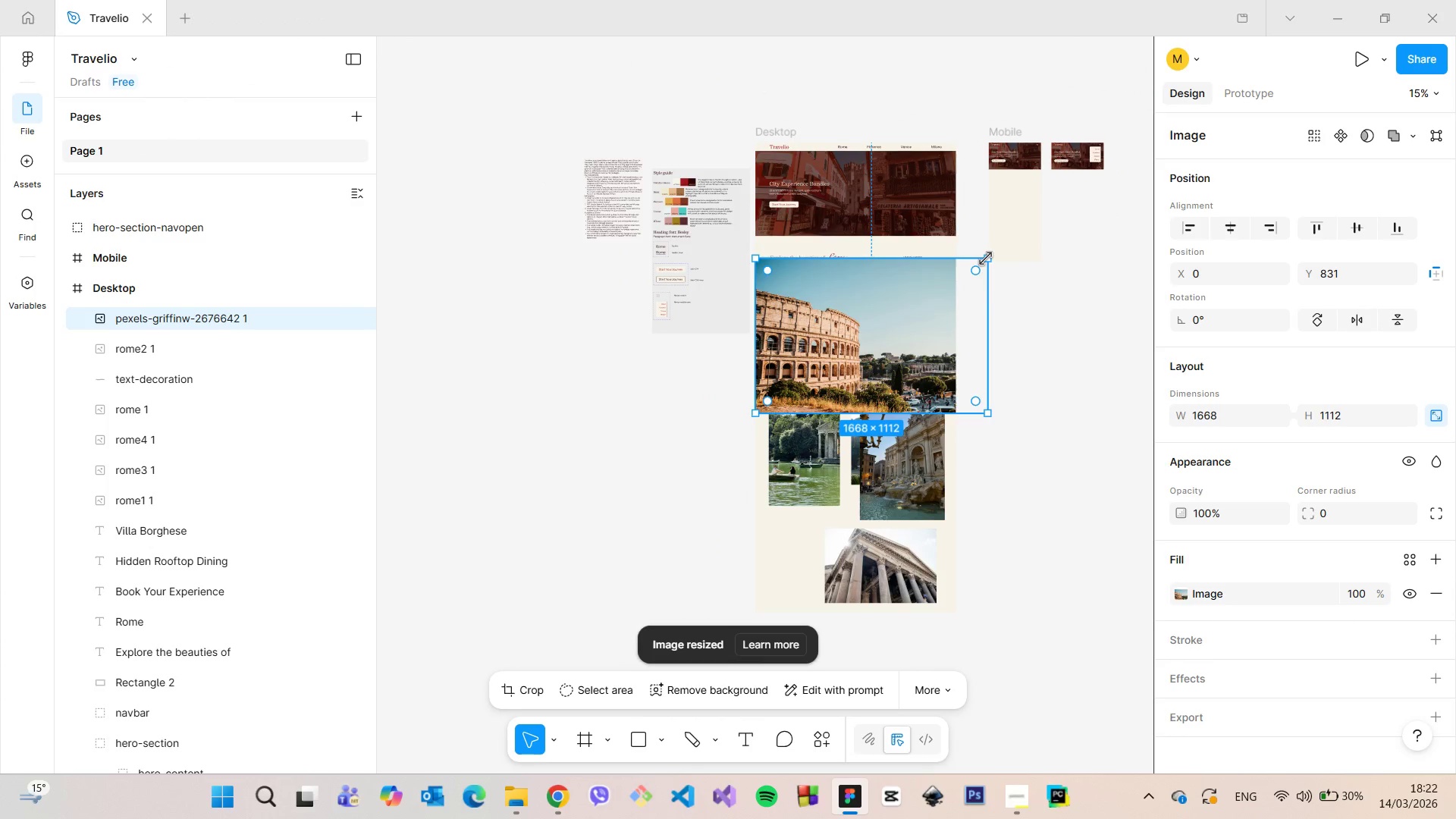 
left_click_drag(start_coordinate=[986, 259], to_coordinate=[954, 285])
 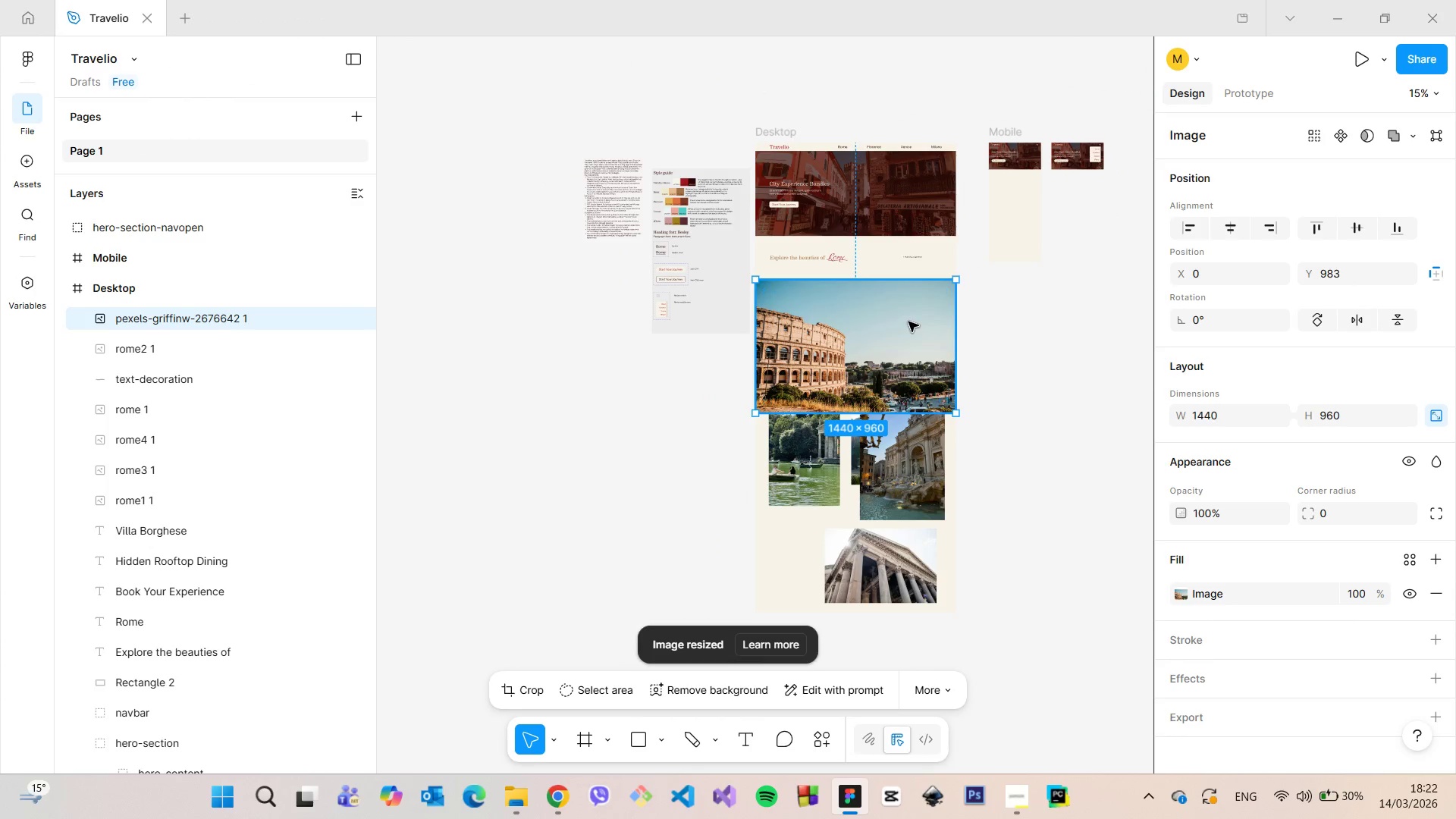 
left_click_drag(start_coordinate=[908, 322], to_coordinate=[908, 278])
 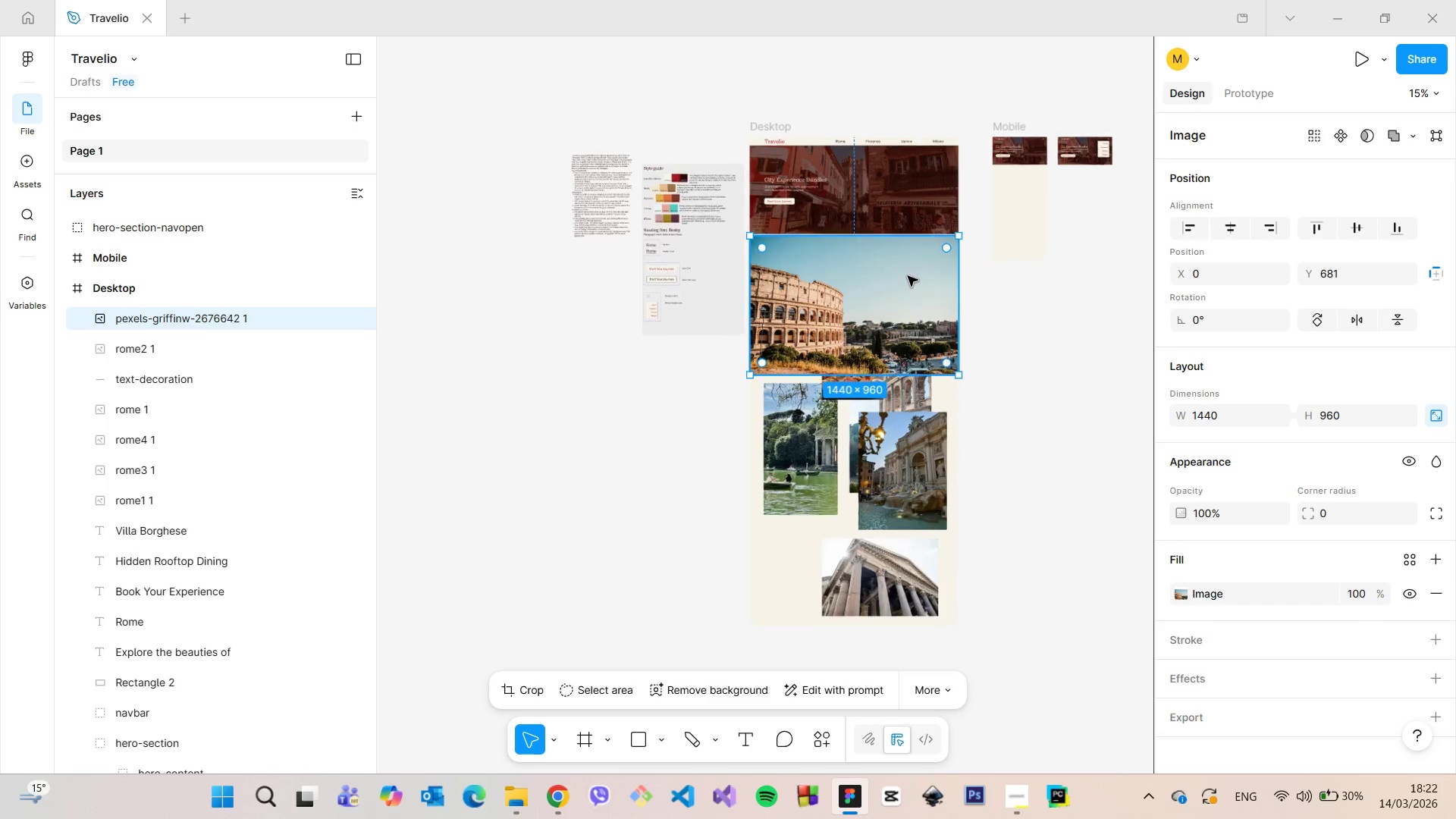 
left_click_drag(start_coordinate=[899, 268], to_coordinate=[899, 262])
 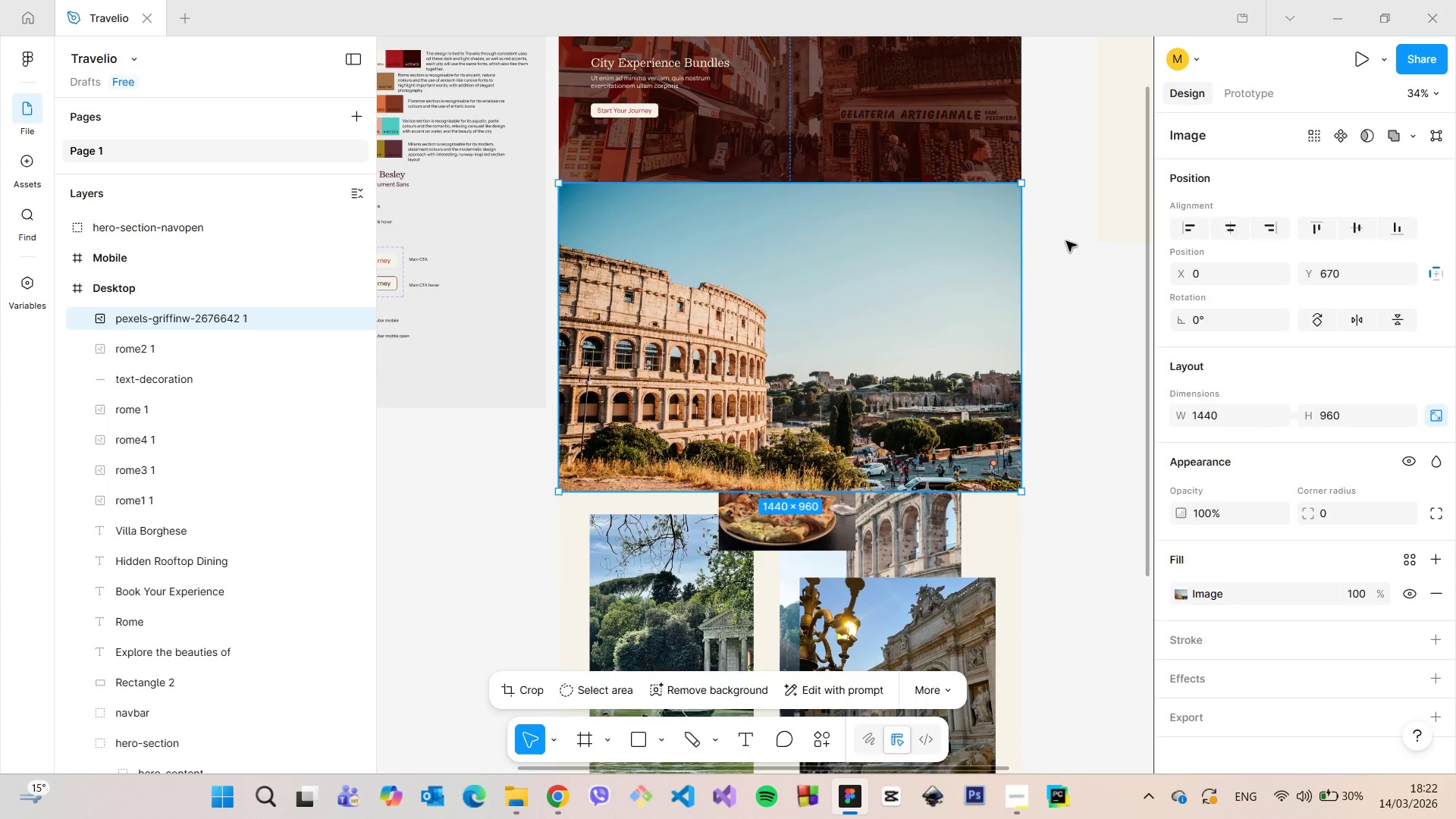 
scroll: coordinate [908, 276], scroll_direction: up, amount: 6.0
 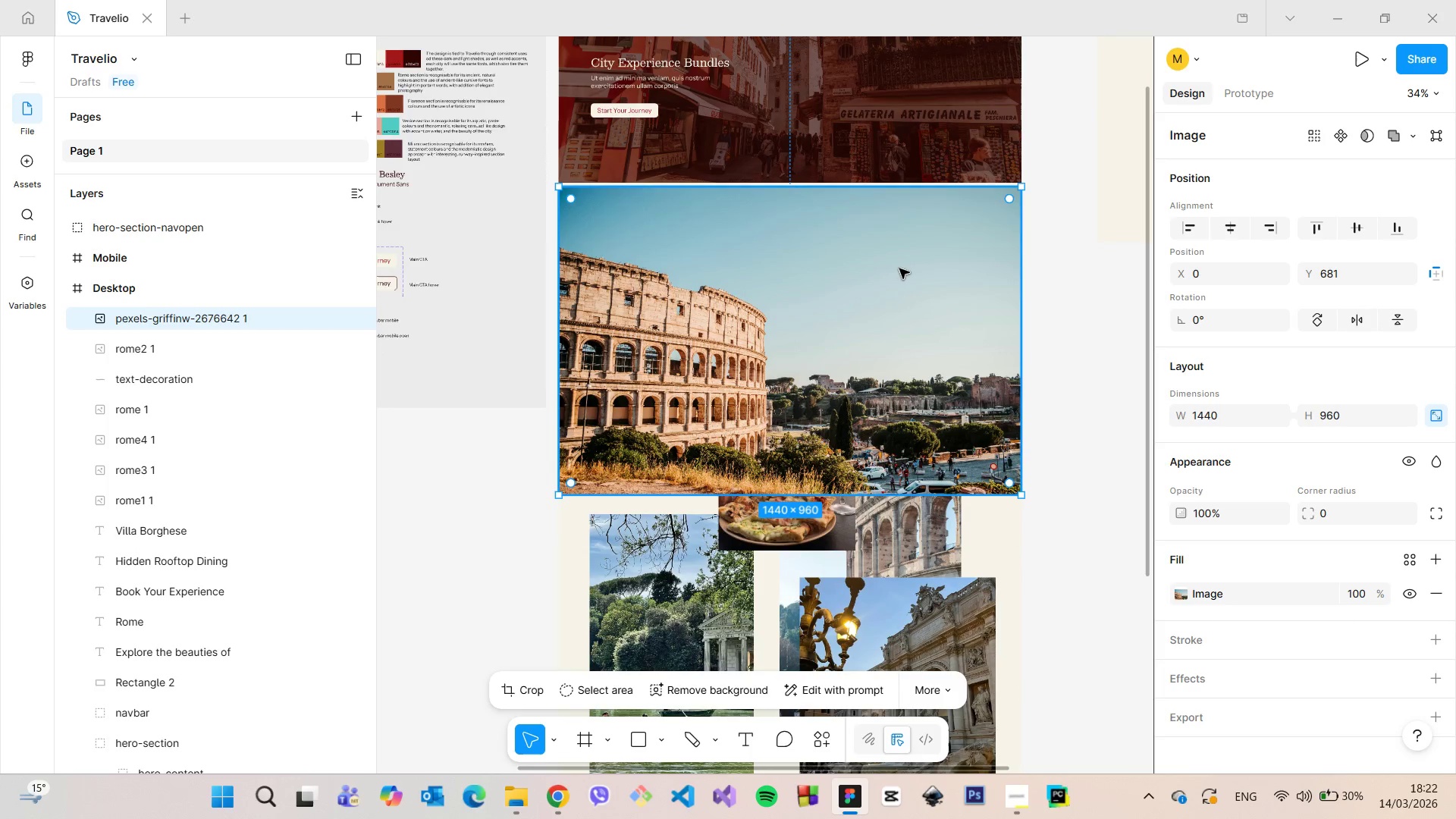 
left_click([1066, 241])
 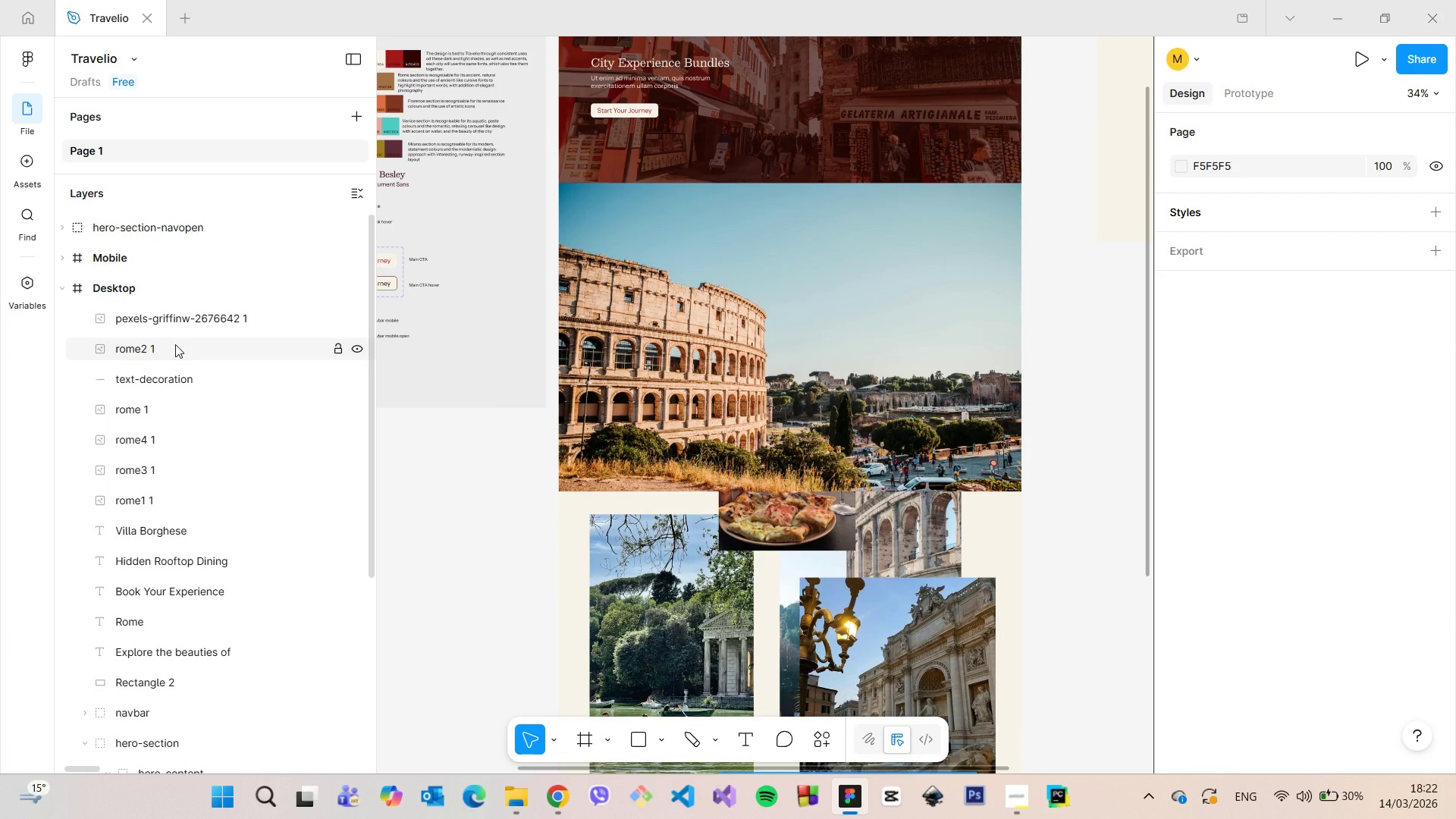 
left_click([869, 281])
 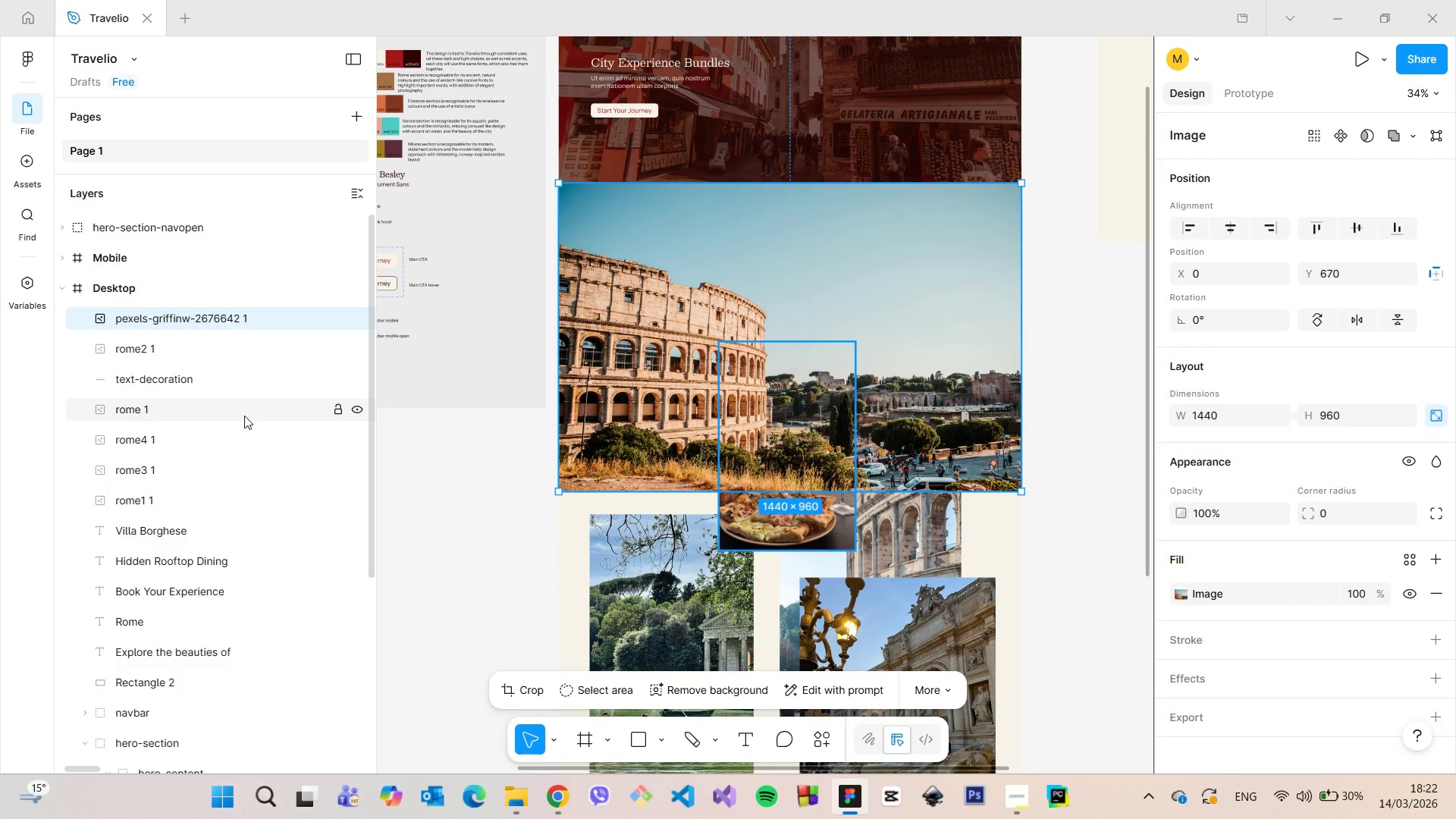 
scroll: coordinate [244, 416], scroll_direction: down, amount: 4.0
 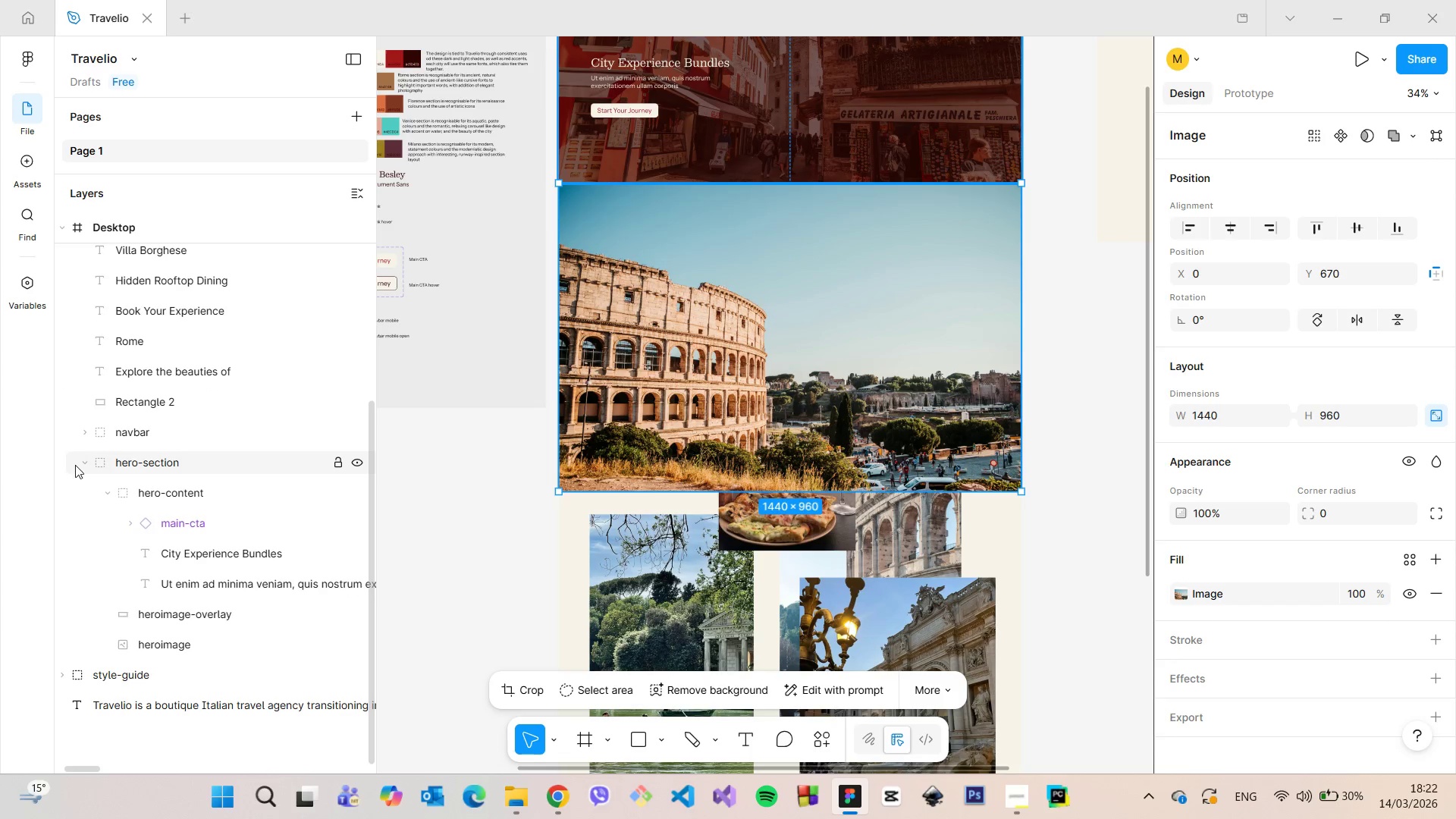 
left_click([83, 459])
 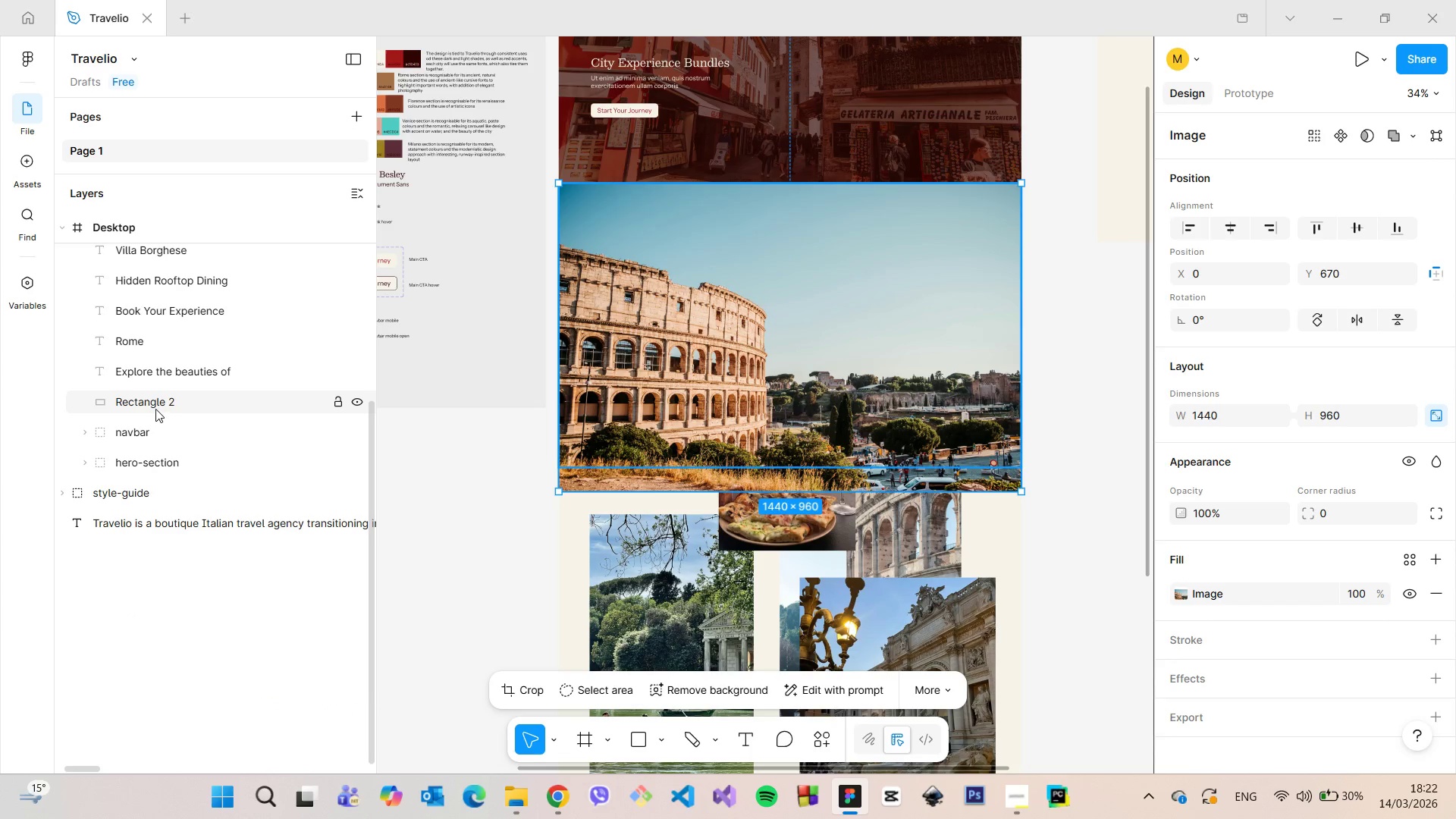 
left_click([155, 409])
 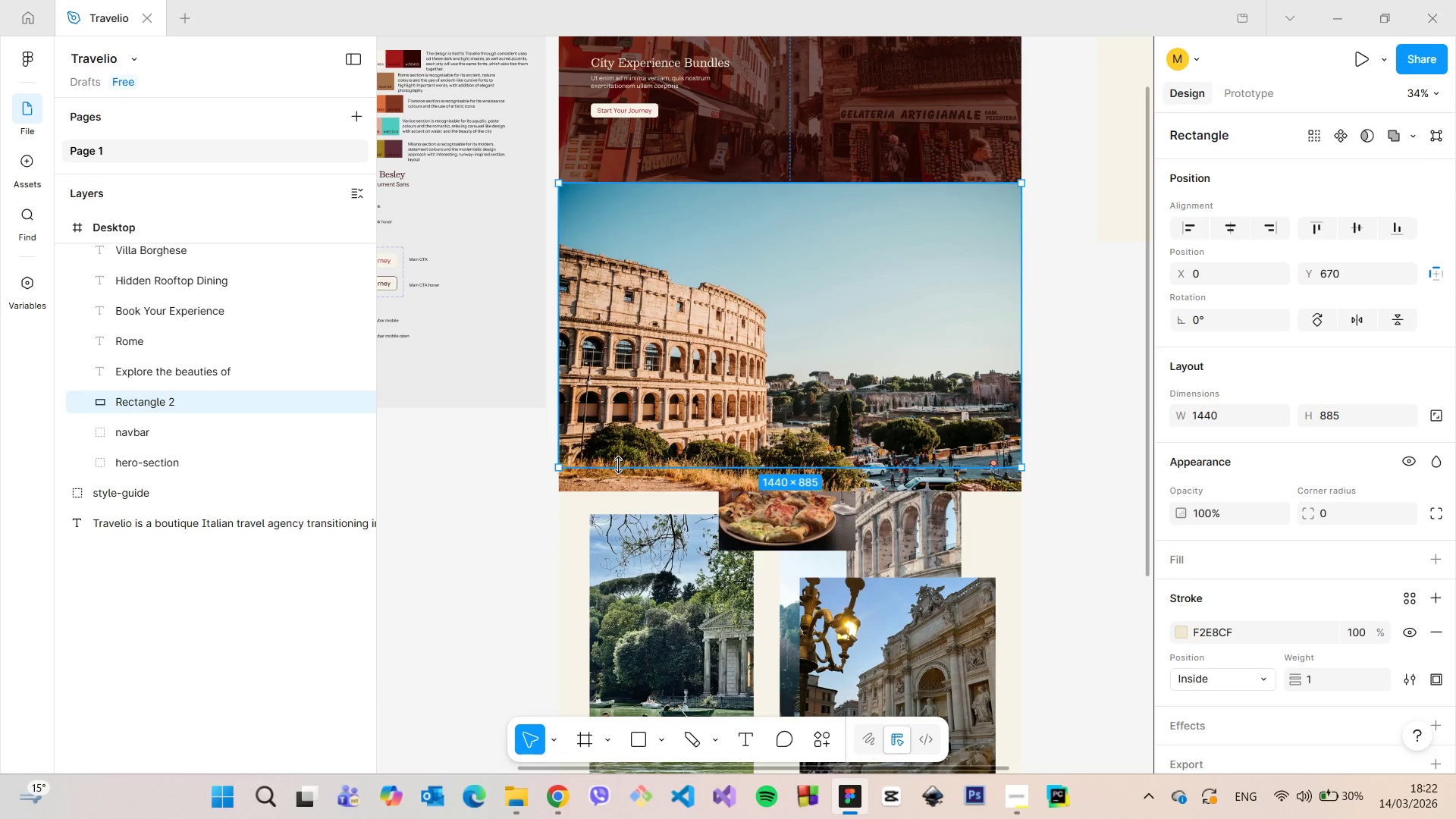 
left_click([789, 406])
 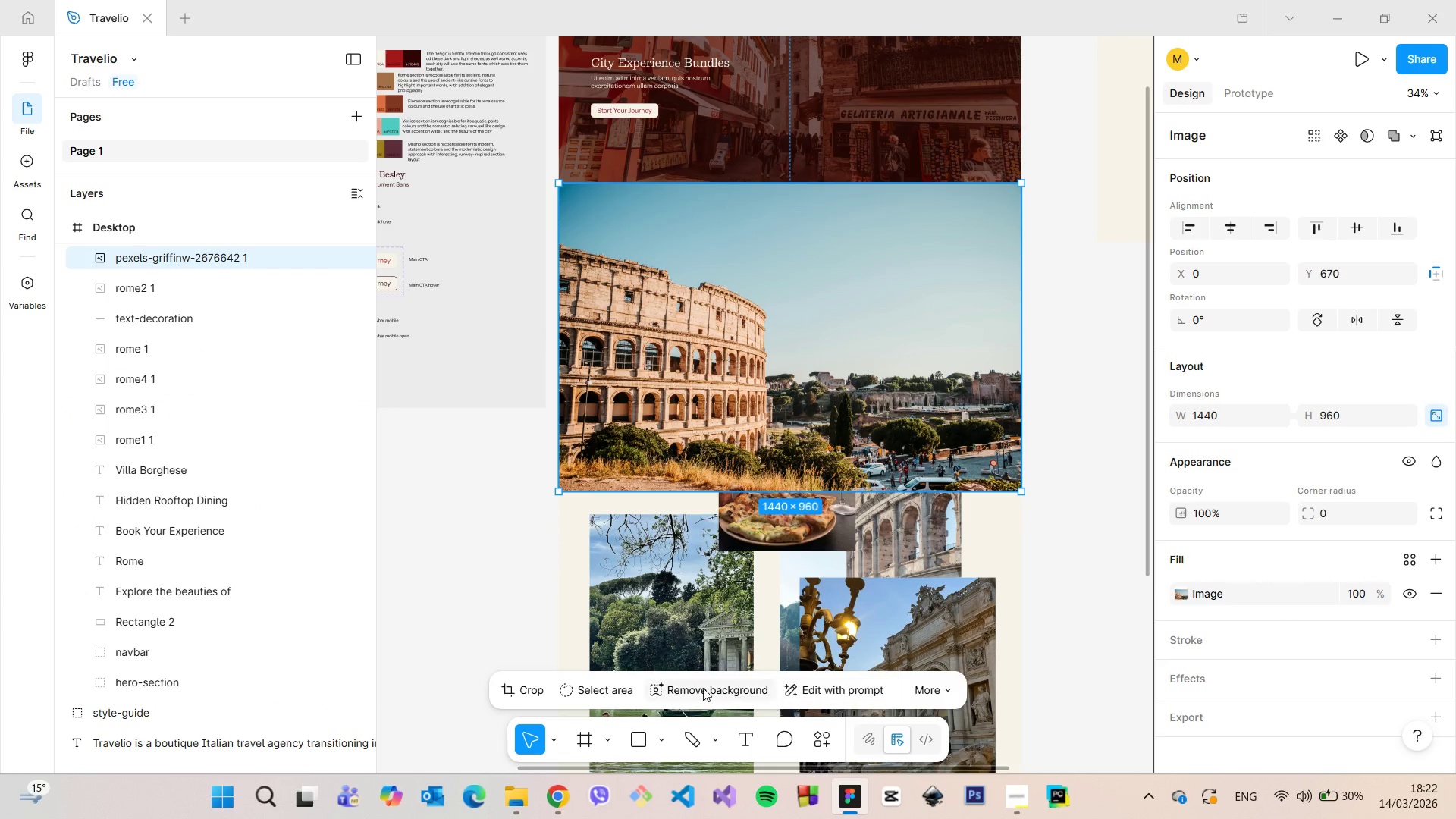 
left_click([538, 689])
 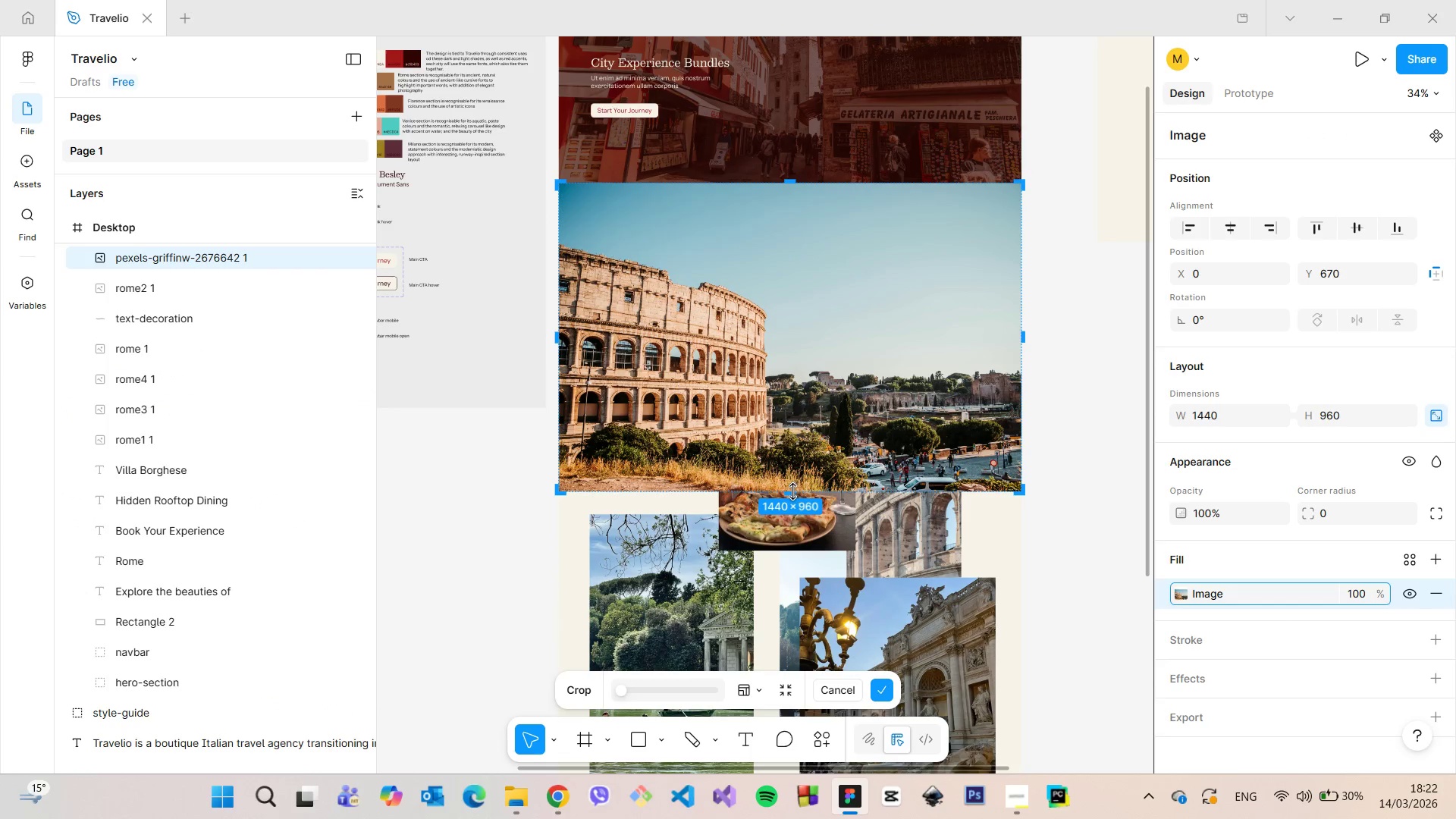 
left_click_drag(start_coordinate=[792, 491], to_coordinate=[799, 484])
 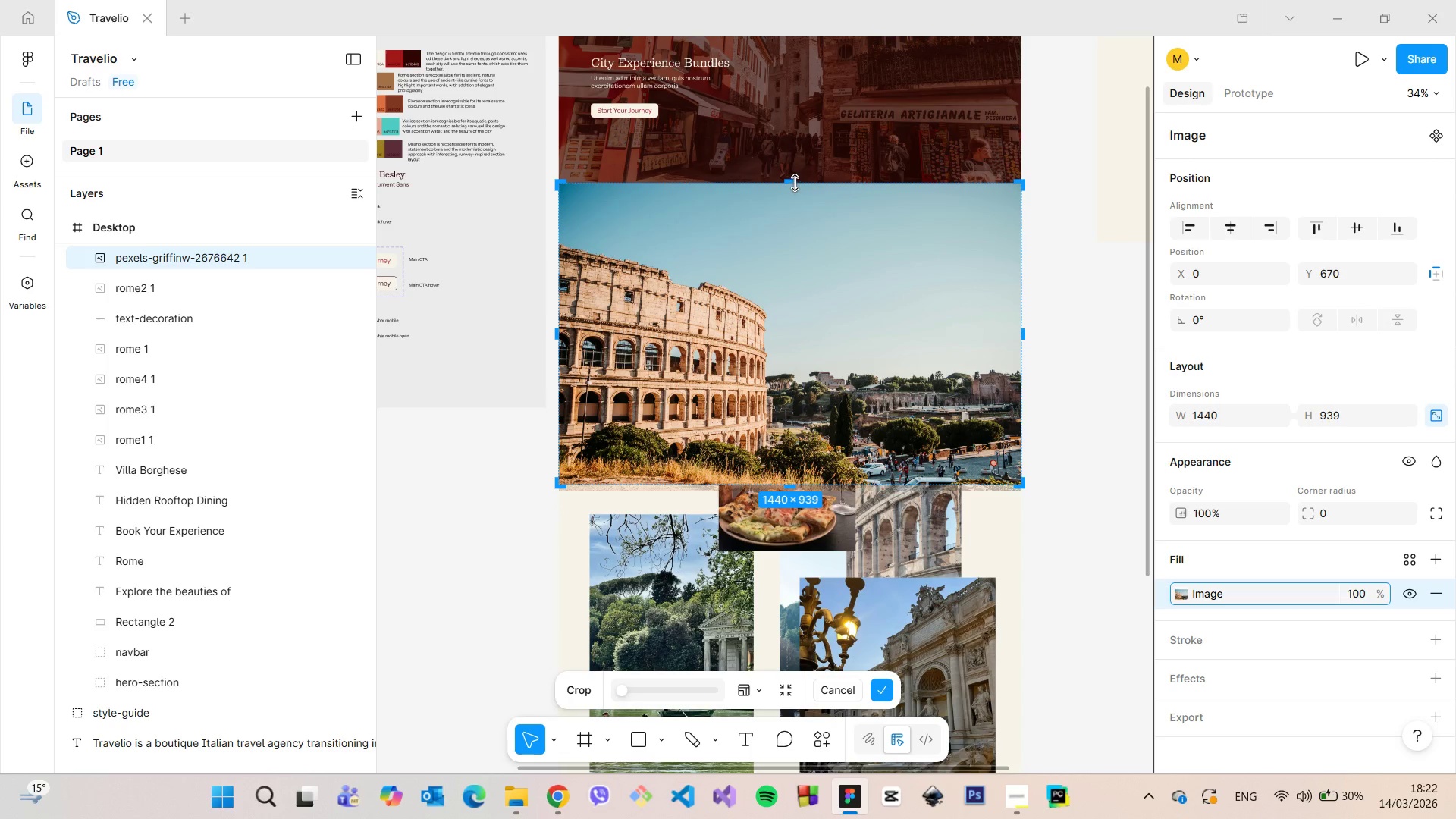 
left_click_drag(start_coordinate=[795, 183], to_coordinate=[805, 240])
 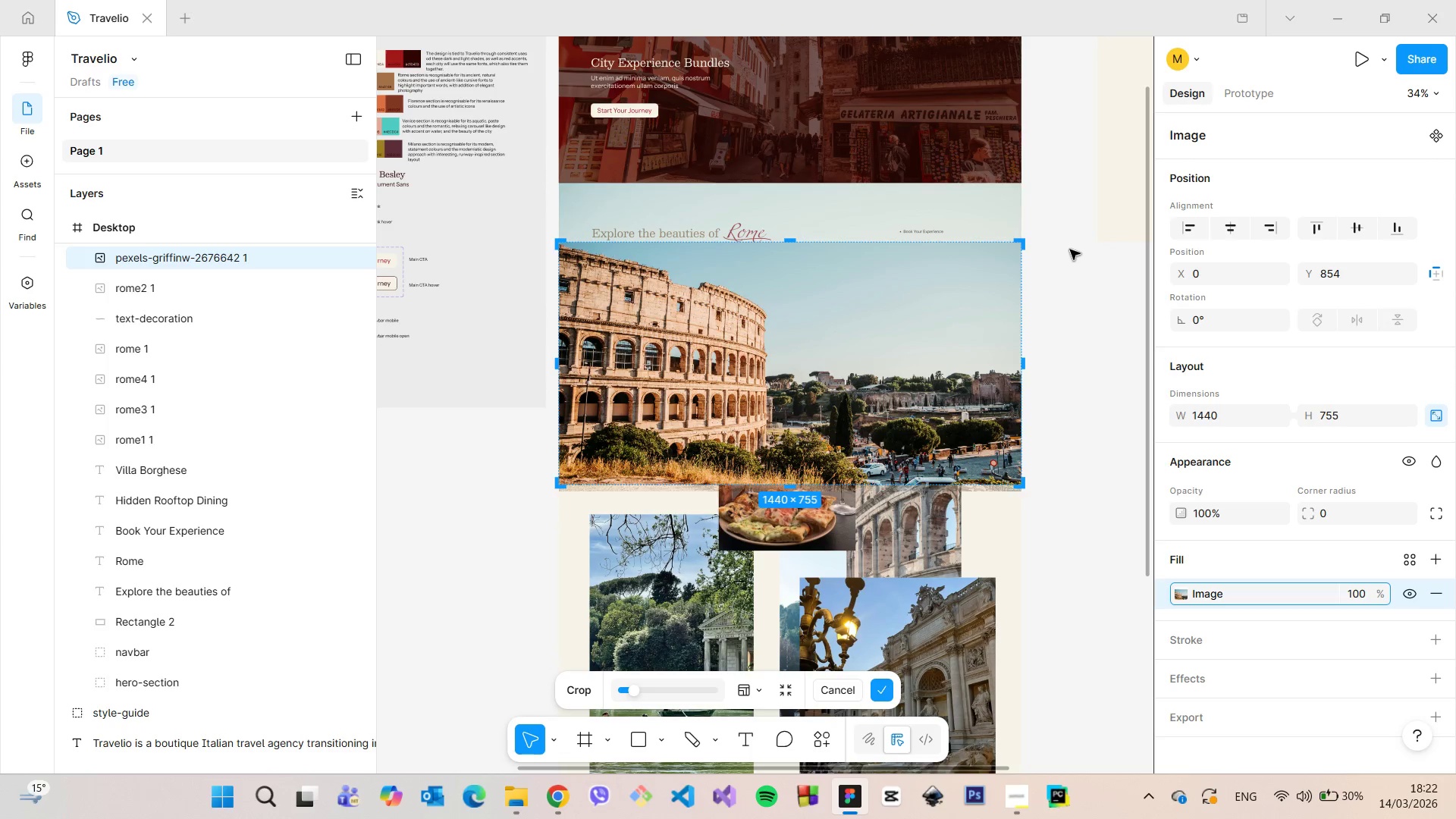 
left_click([1070, 249])
 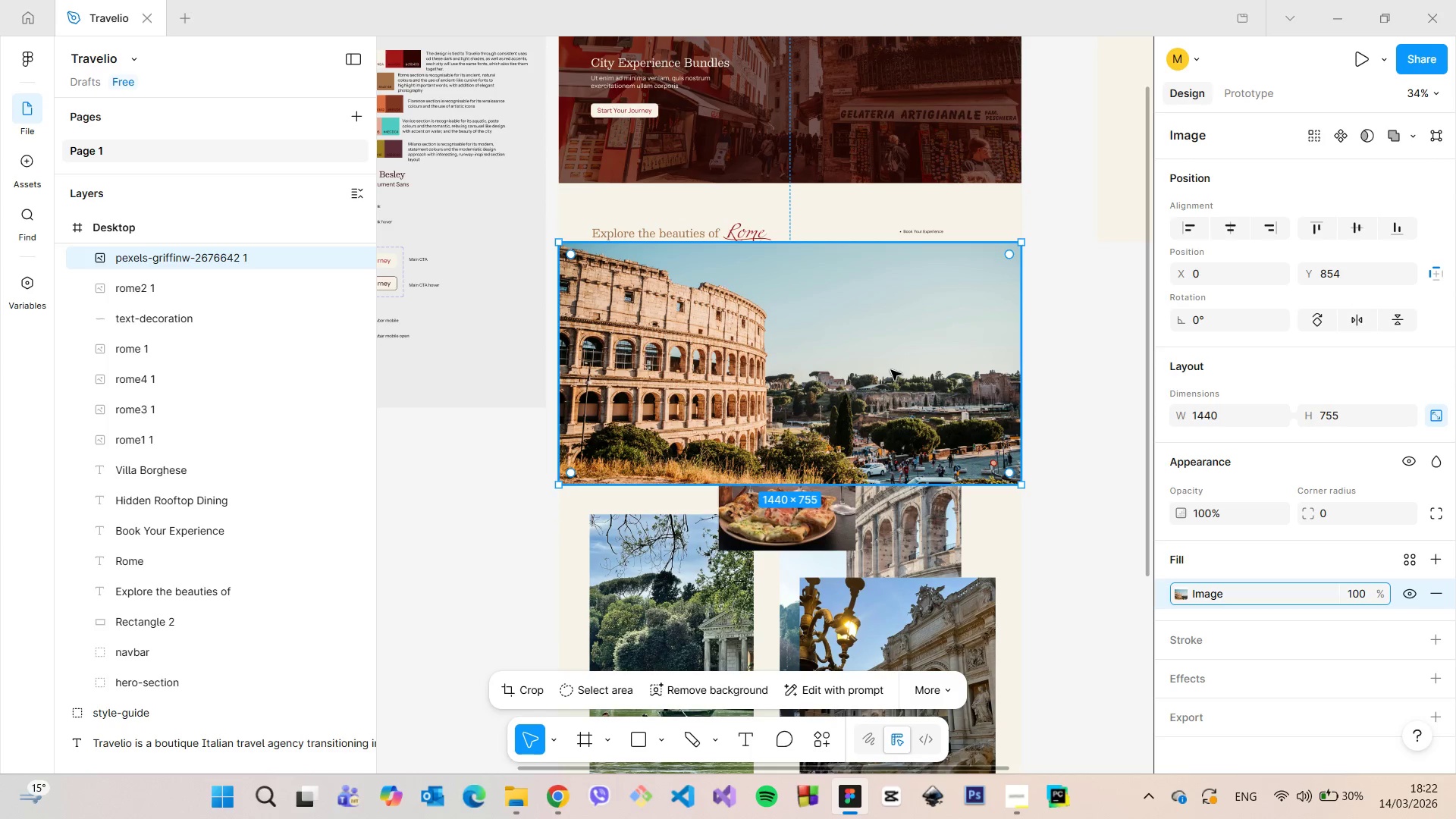 
left_click_drag(start_coordinate=[889, 371], to_coordinate=[888, 312])
 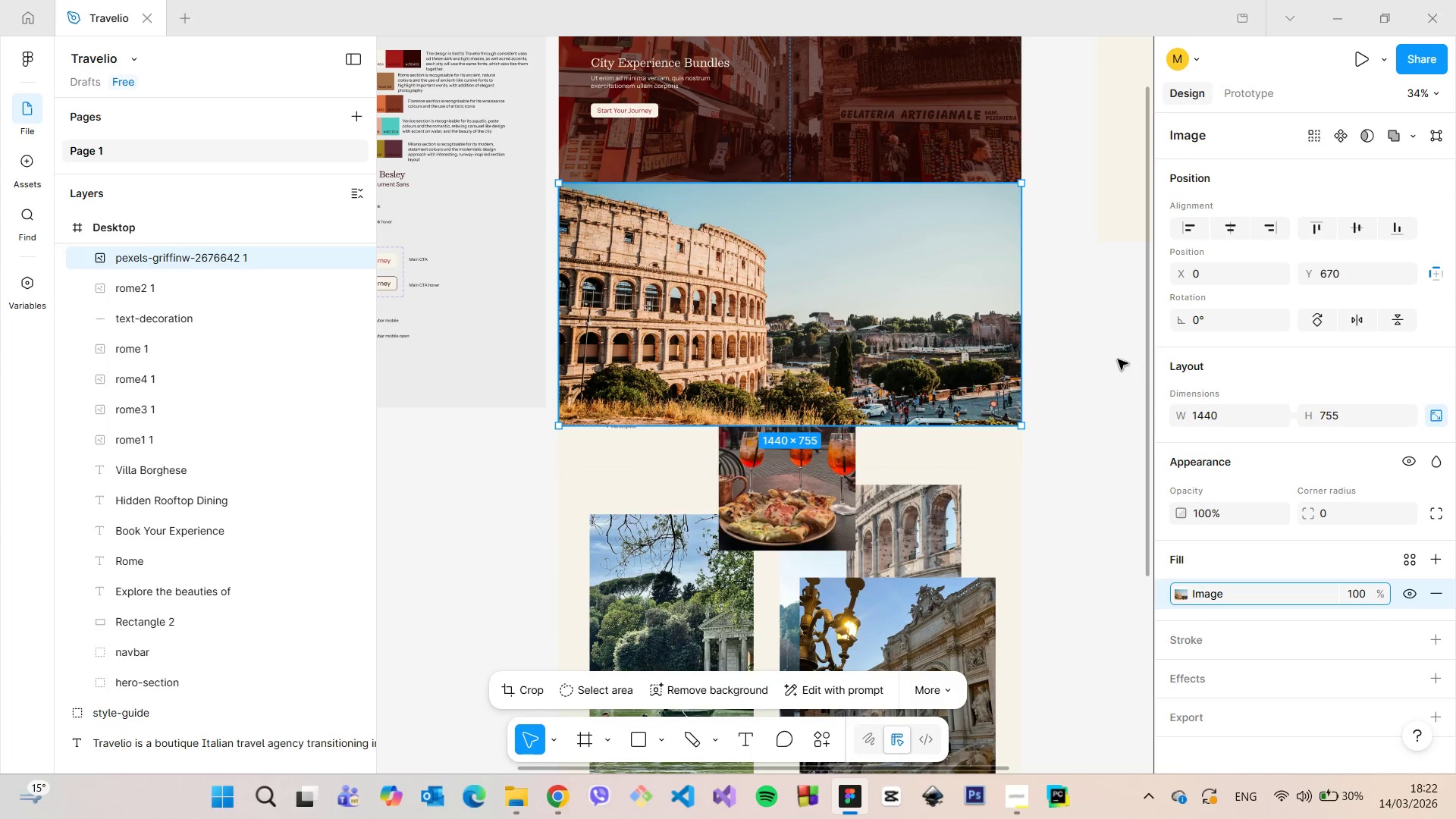 
left_click([1116, 360])
 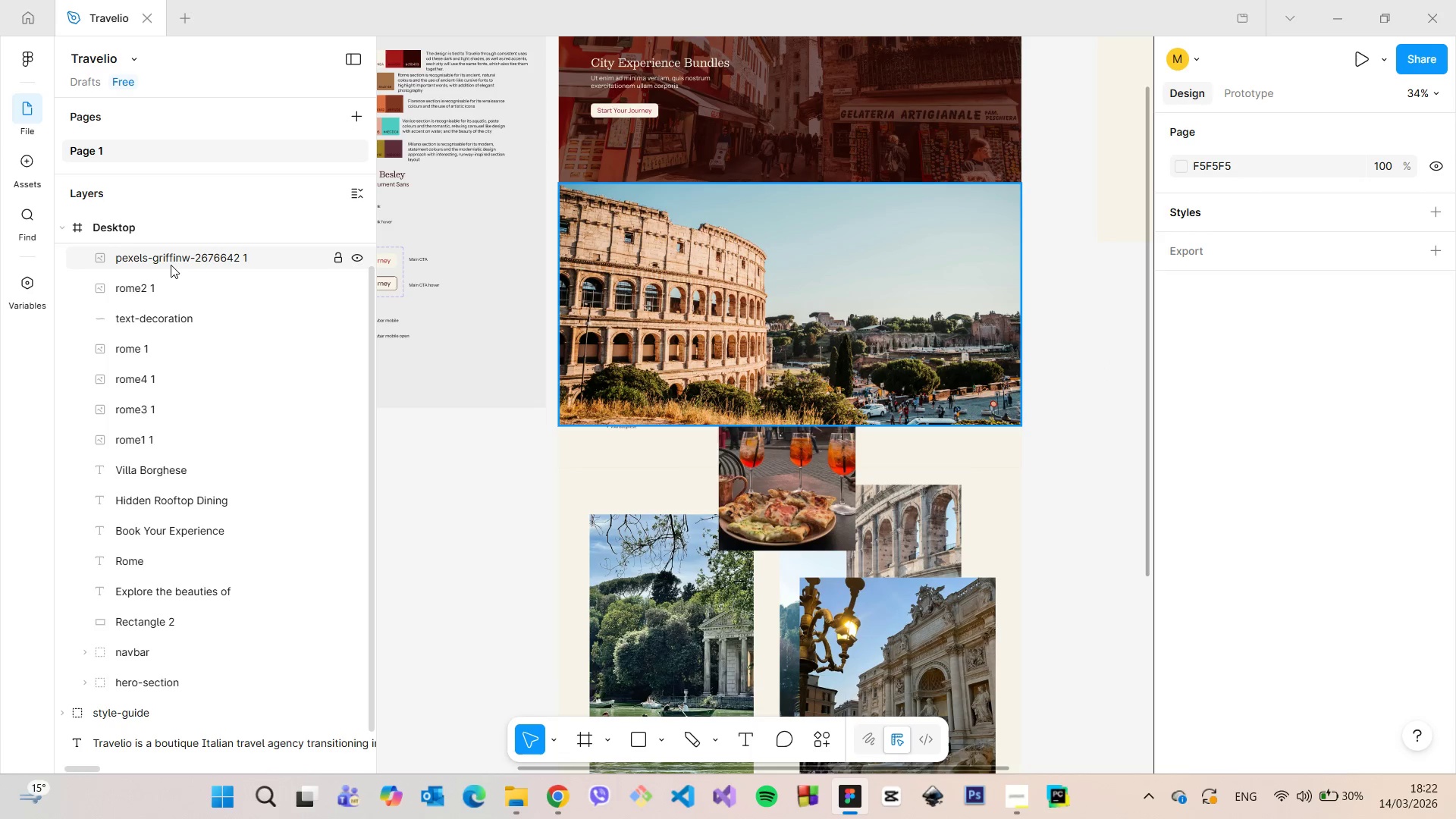 
left_click_drag(start_coordinate=[171, 262], to_coordinate=[177, 631])
 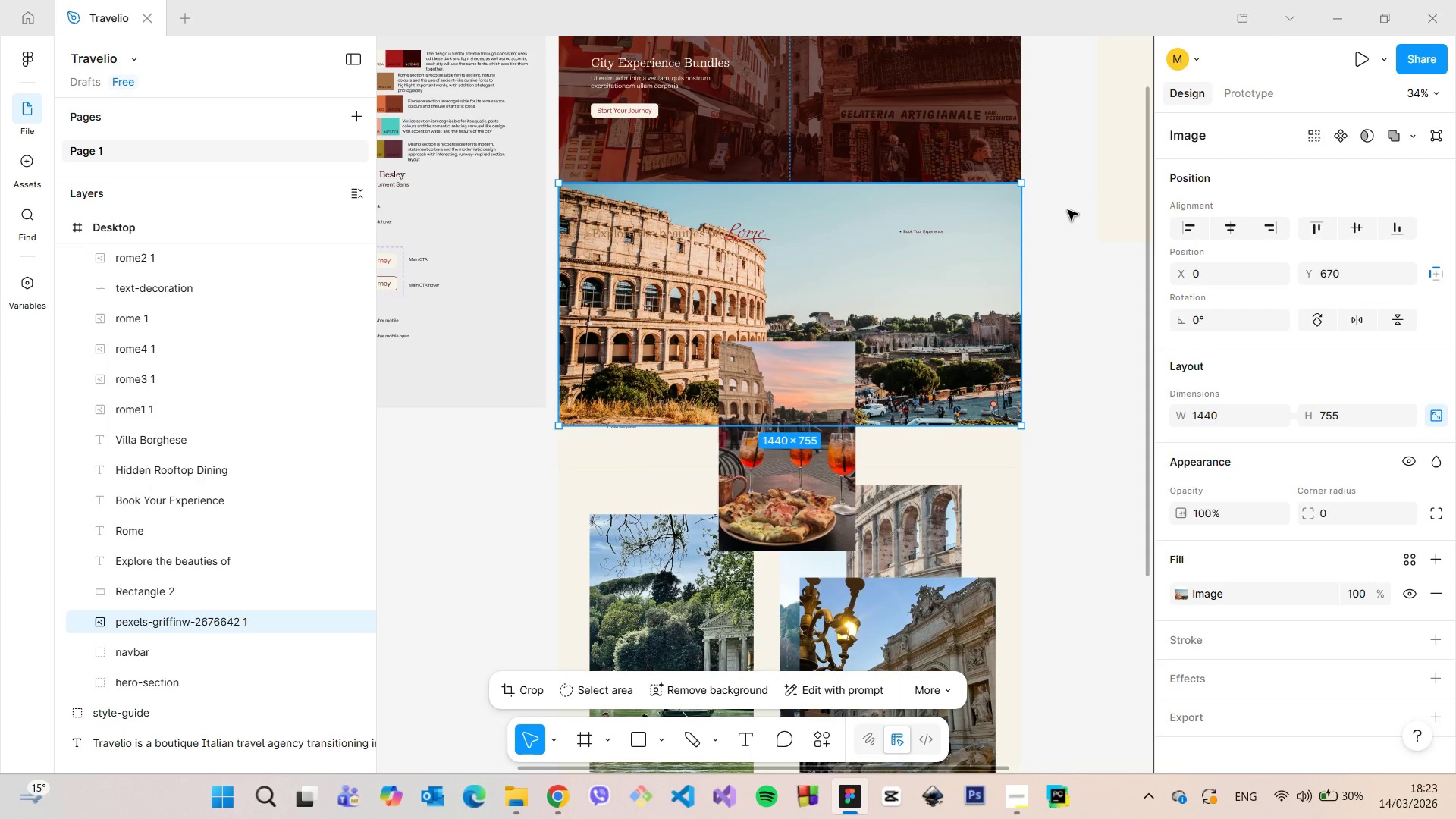 
left_click([1068, 210])
 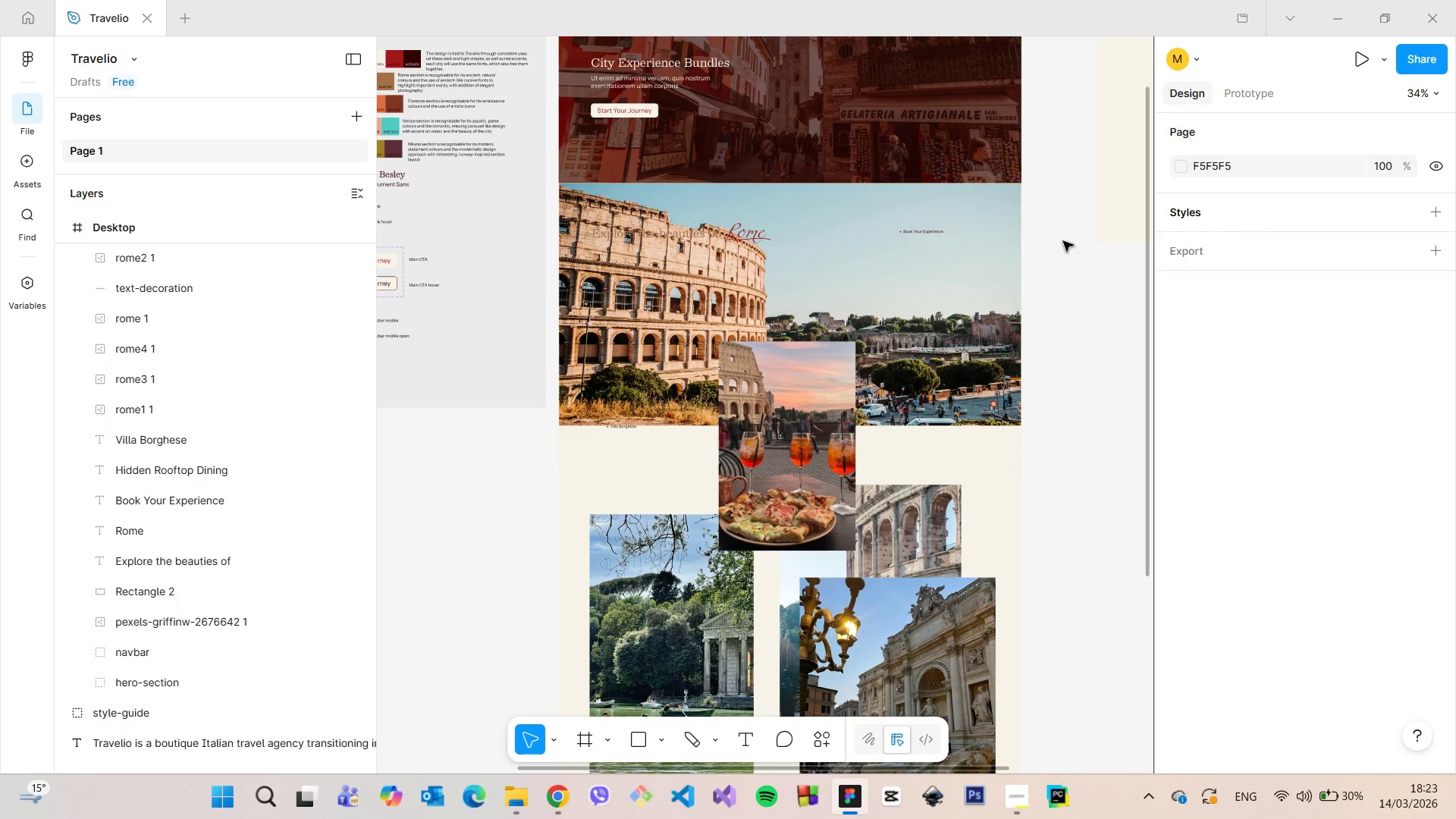 
scroll: coordinate [1056, 239], scroll_direction: up, amount: 4.0
 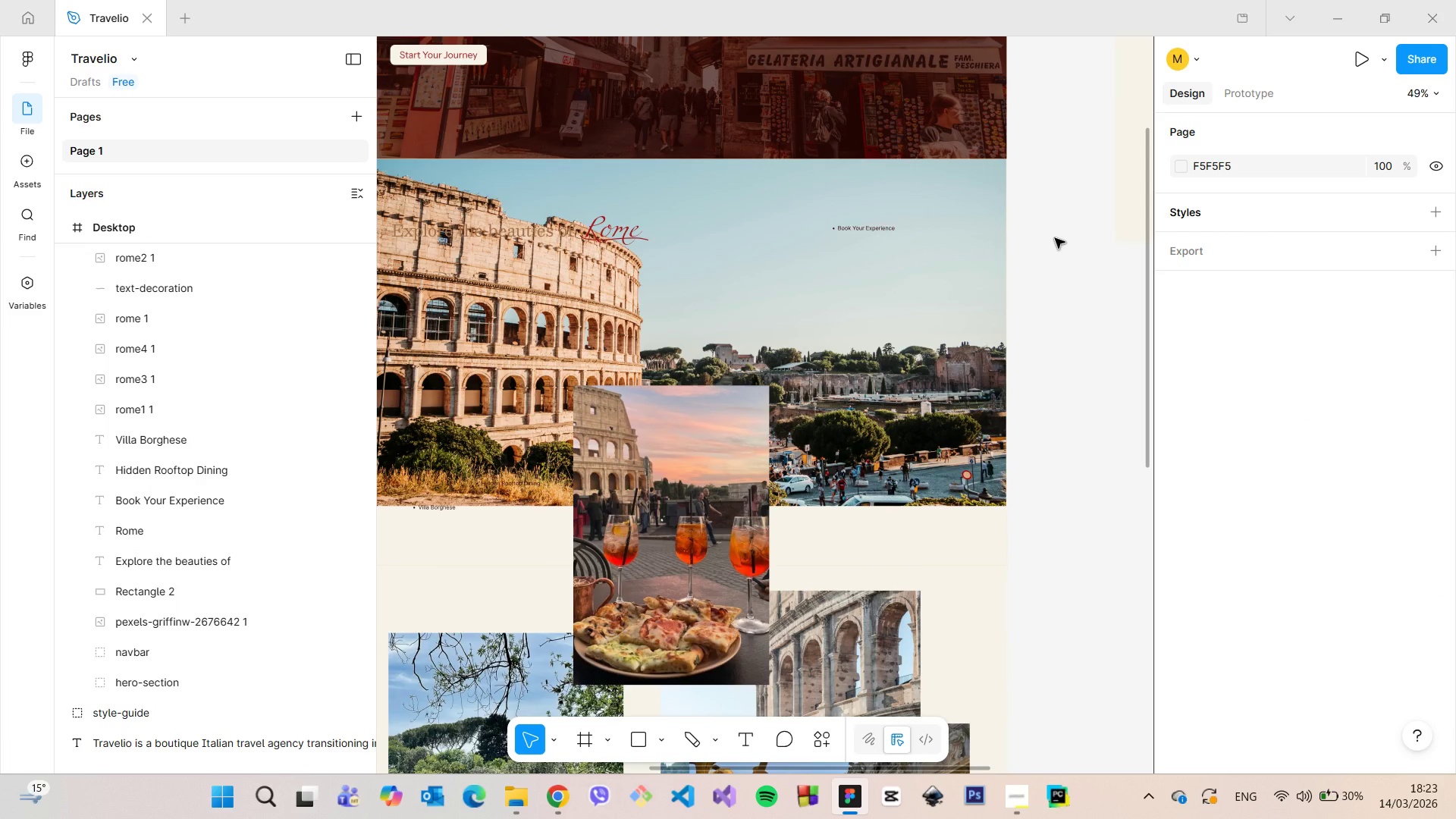 
wait(5.09)
 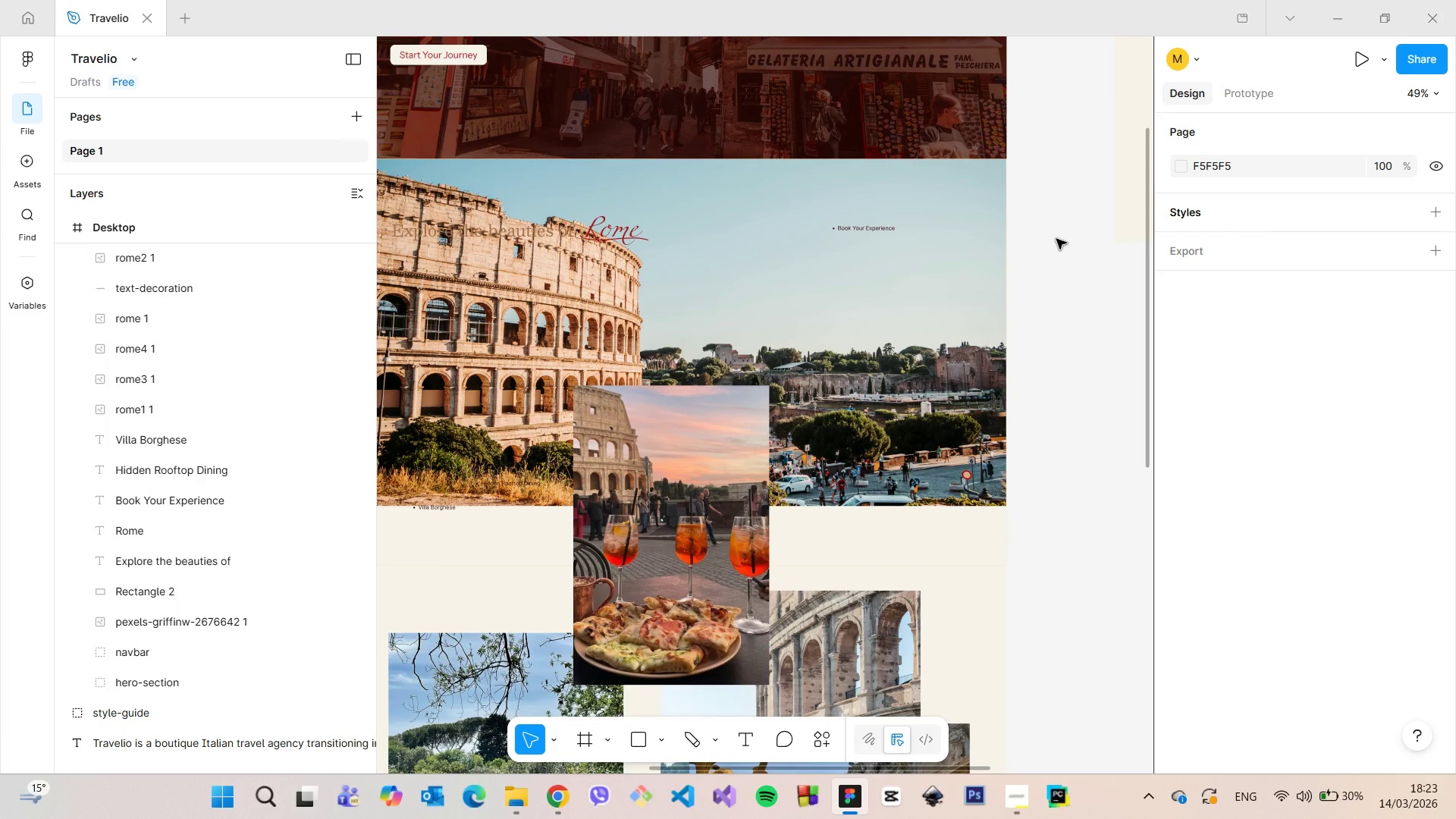 
scroll: coordinate [1054, 237], scroll_direction: down, amount: 4.0
 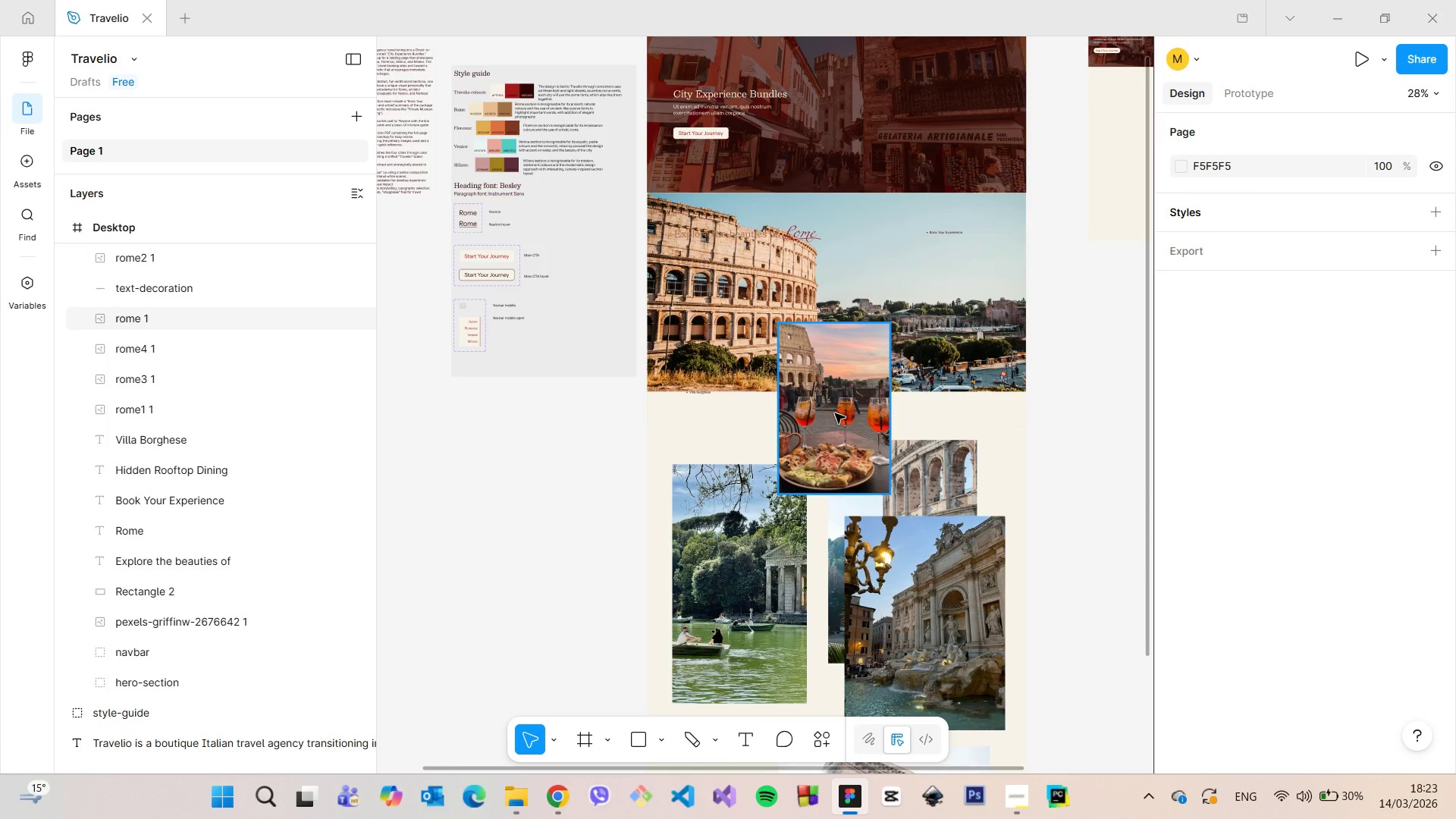 
left_click_drag(start_coordinate=[835, 413], to_coordinate=[804, 493])
 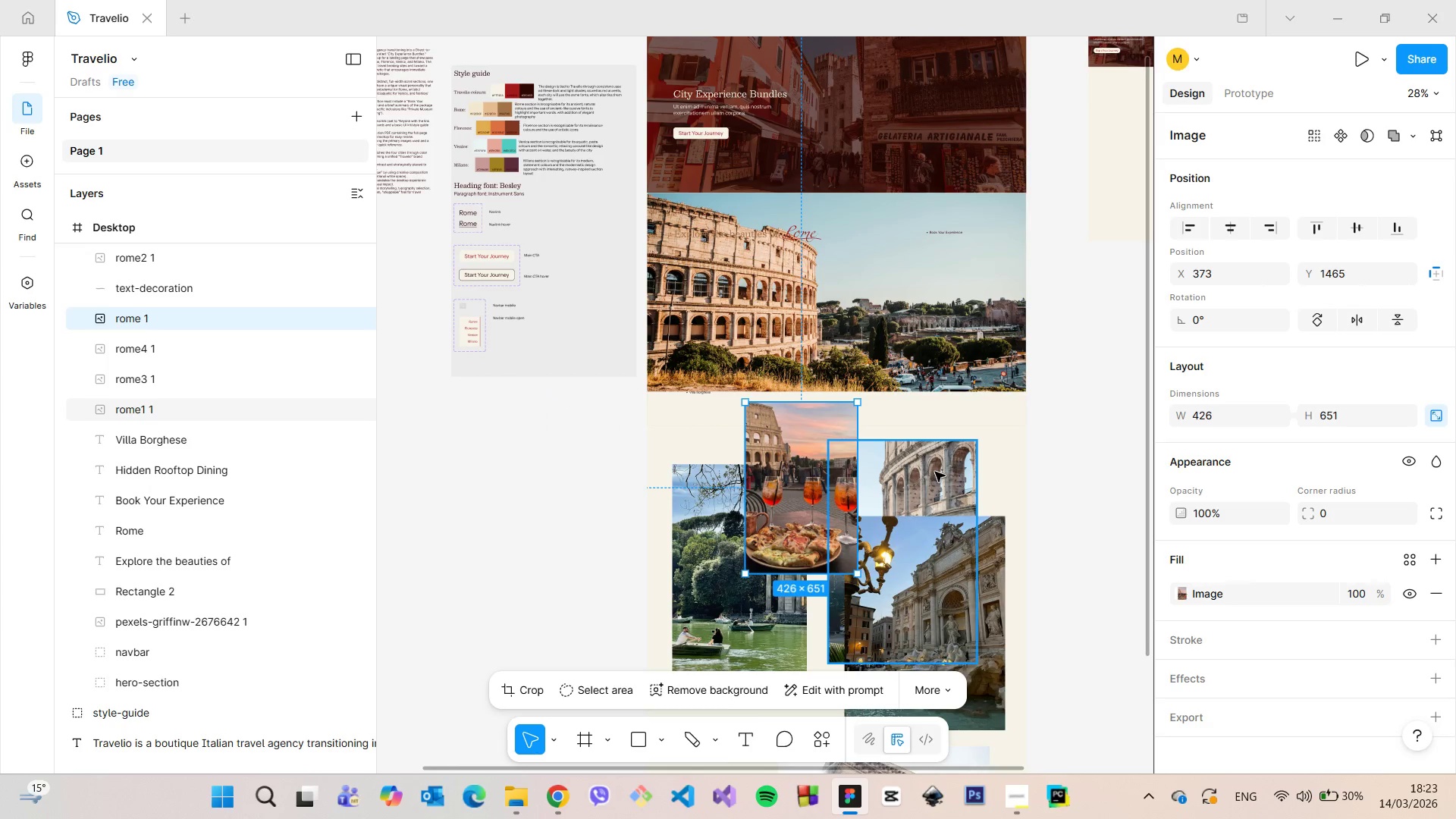 
left_click([935, 472])
 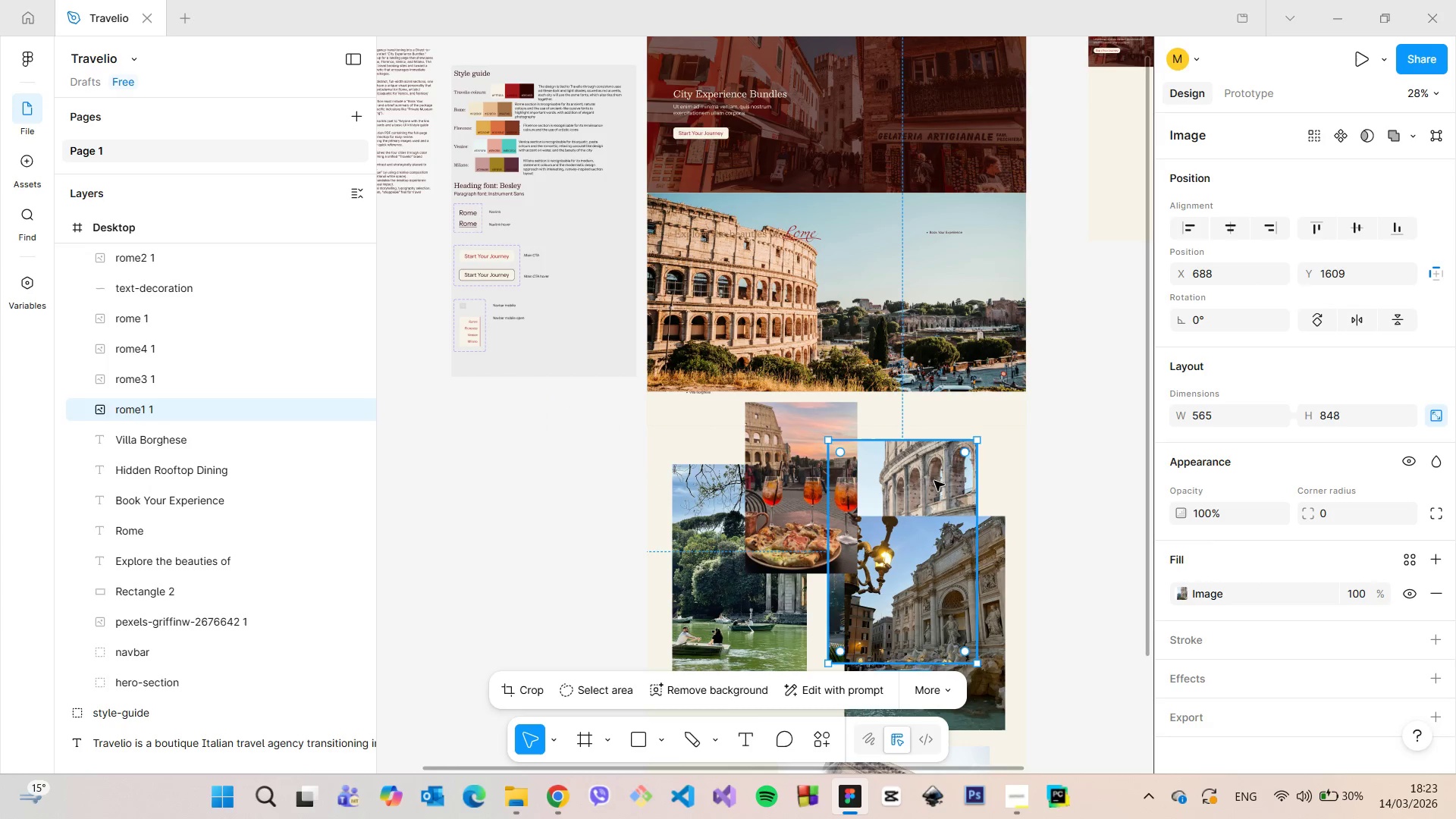 
left_click_drag(start_coordinate=[933, 481], to_coordinate=[972, 462])
 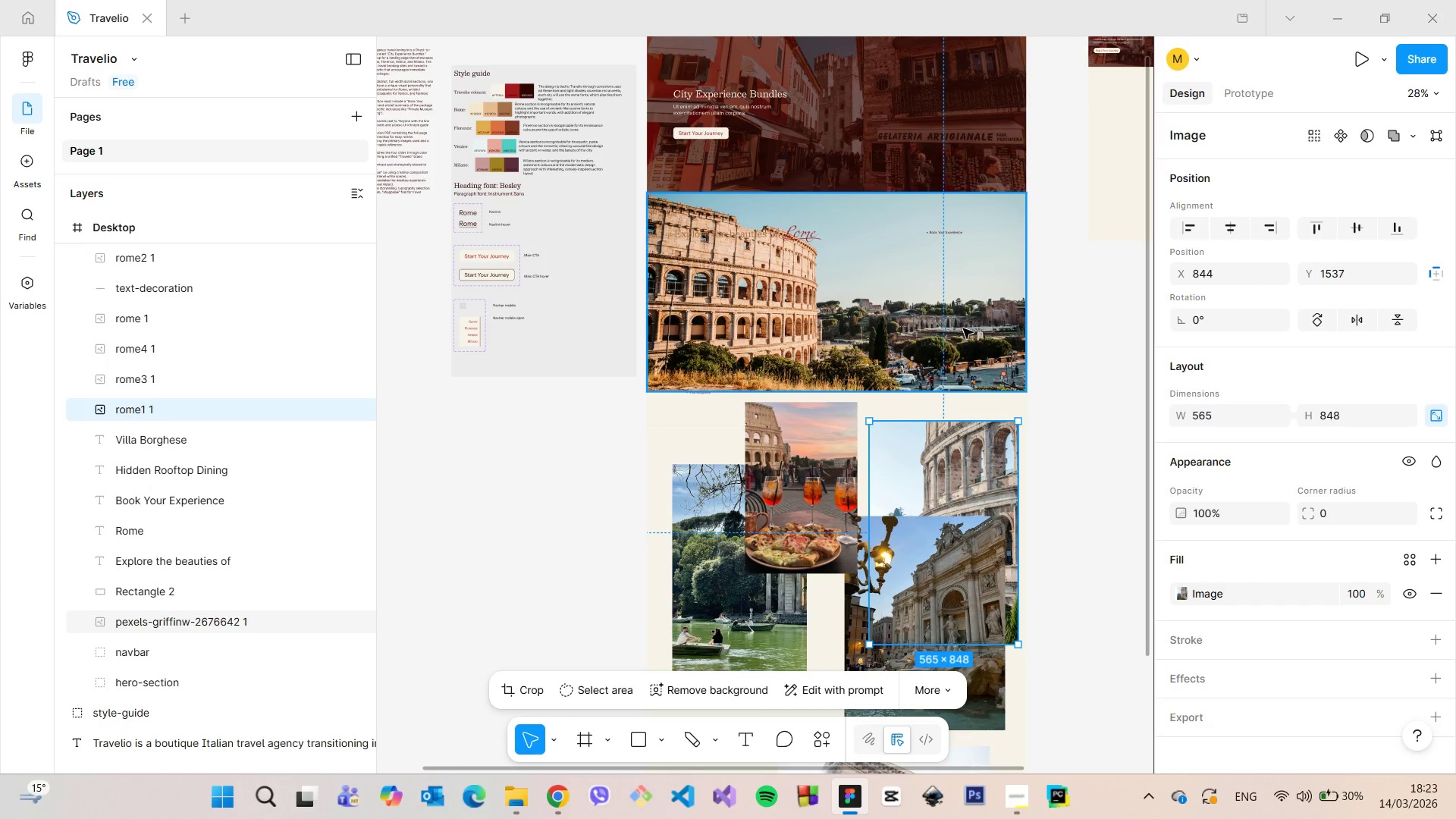 
left_click([963, 328])
 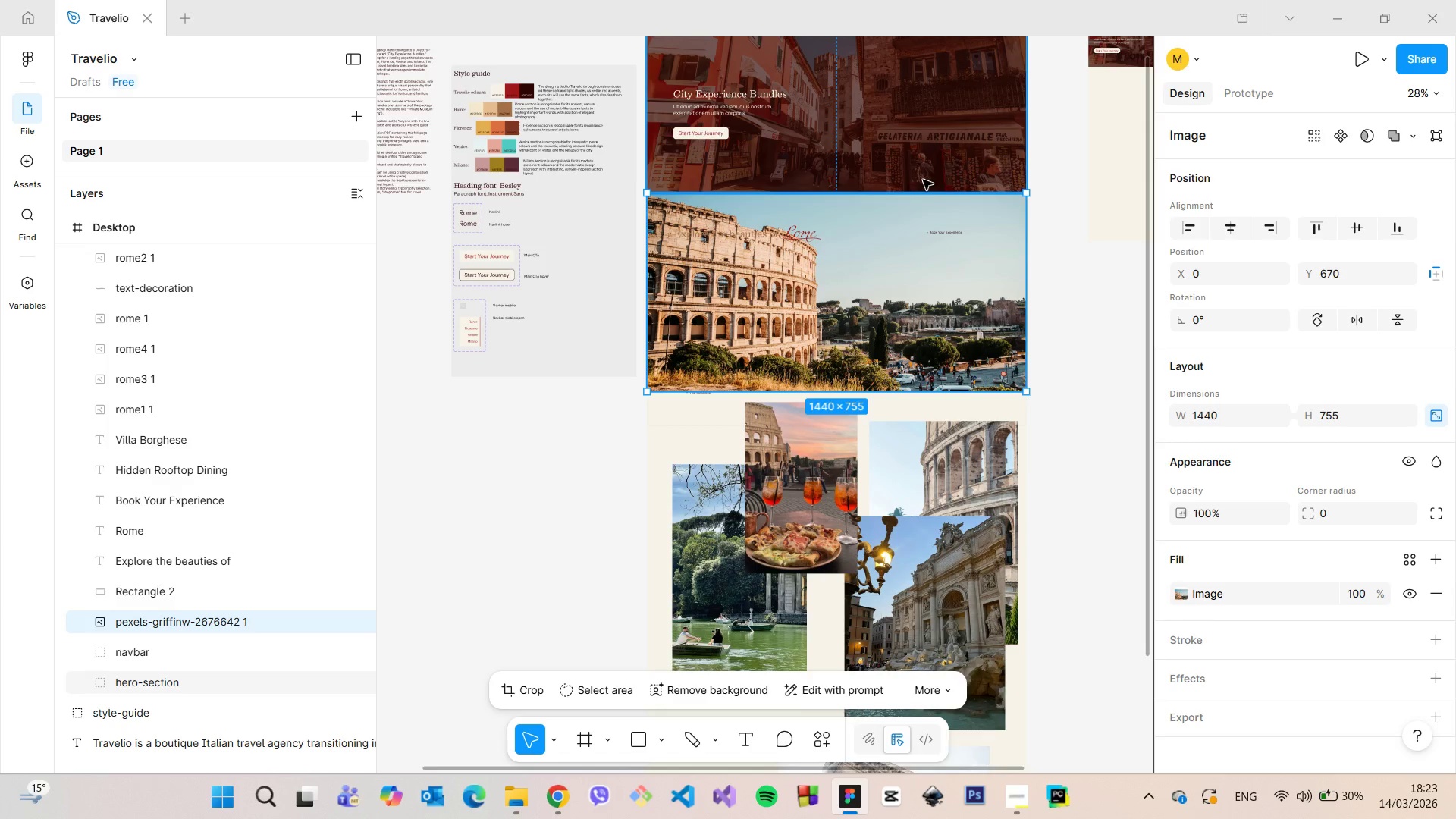 
scroll: coordinate [923, 180], scroll_direction: up, amount: 1.0
 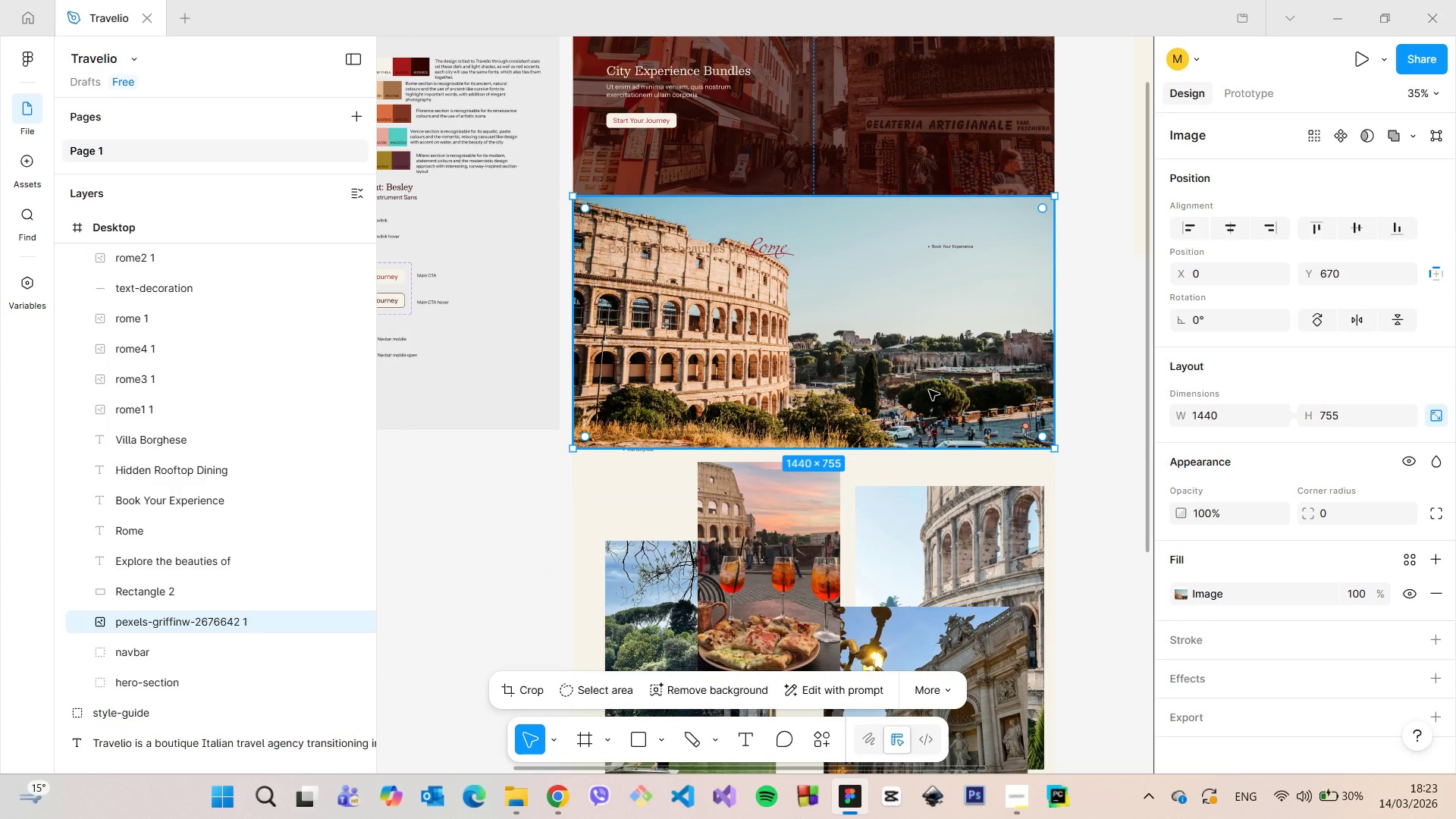 
left_click([929, 390])
 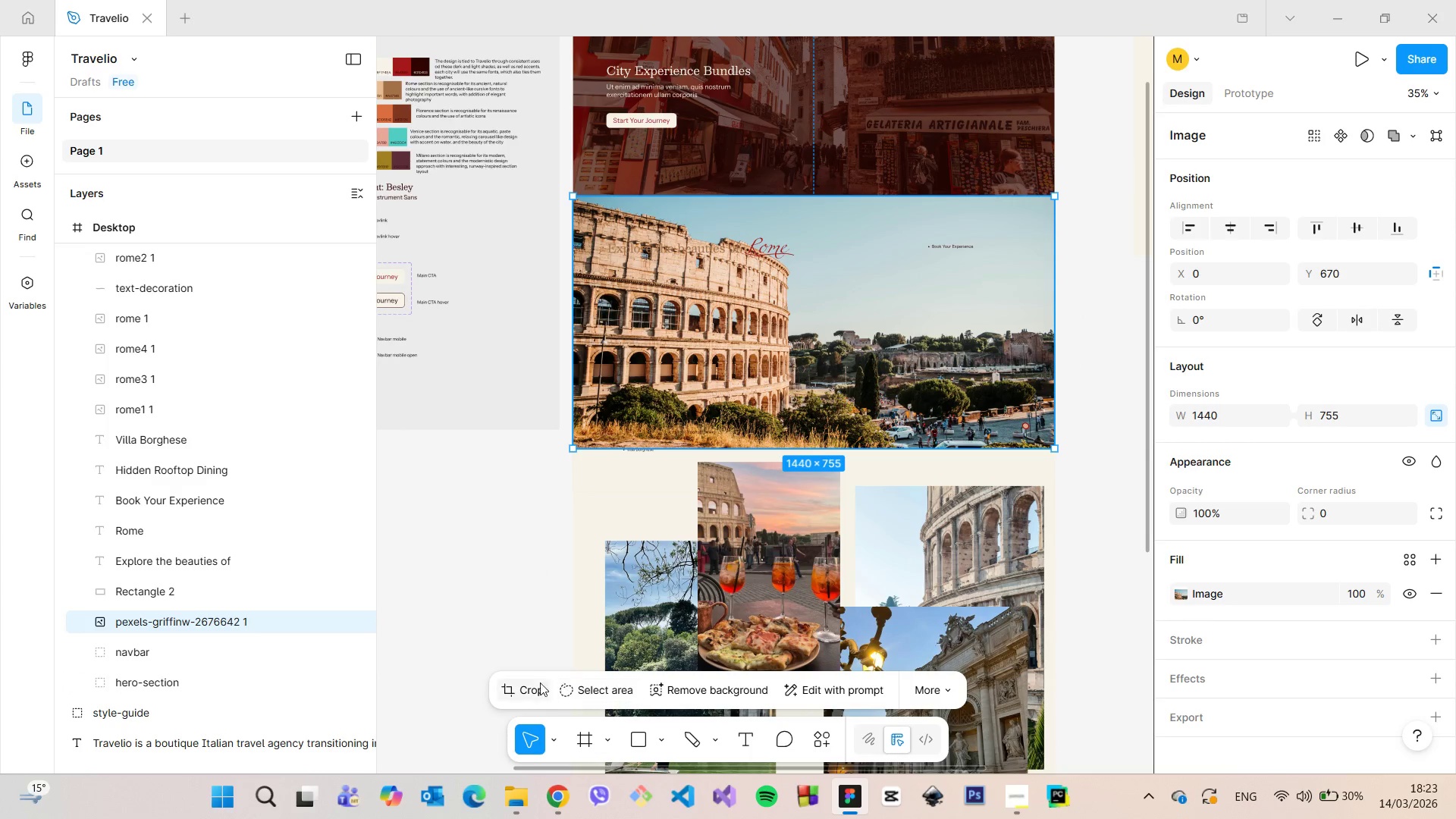 
left_click([532, 683])
 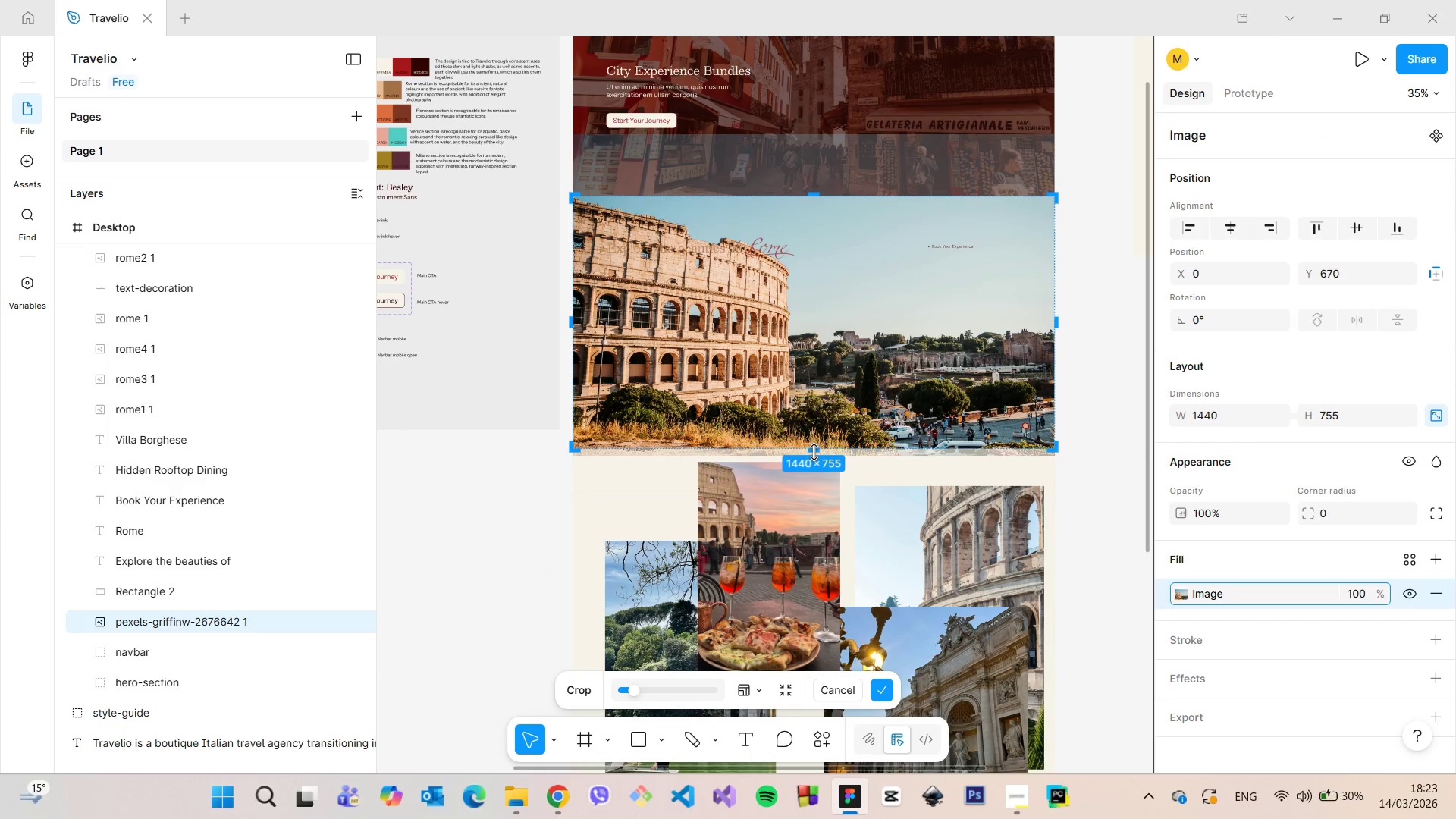 
left_click_drag(start_coordinate=[814, 452], to_coordinate=[819, 412])
 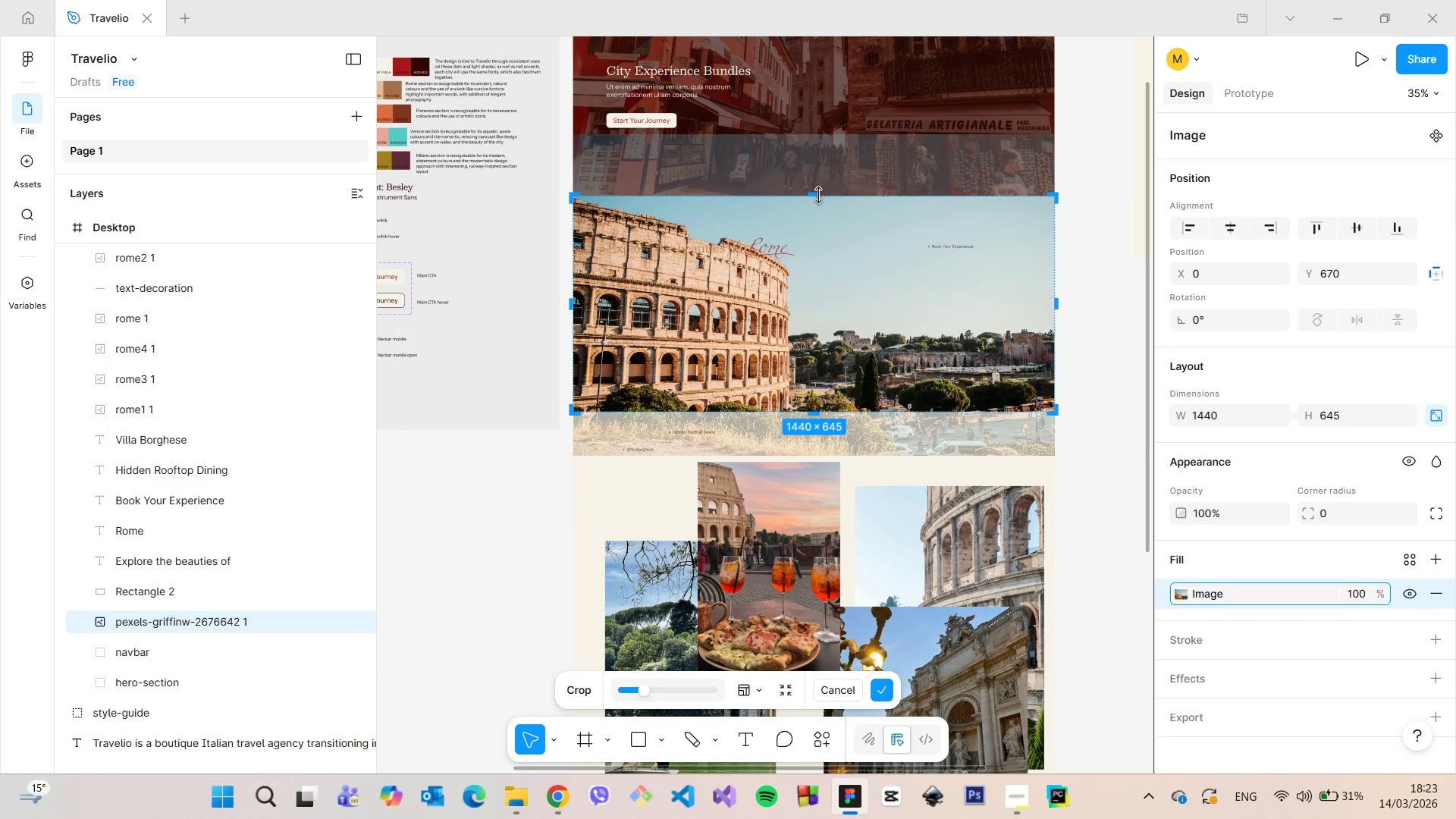 
left_click_drag(start_coordinate=[819, 195], to_coordinate=[819, 219])
 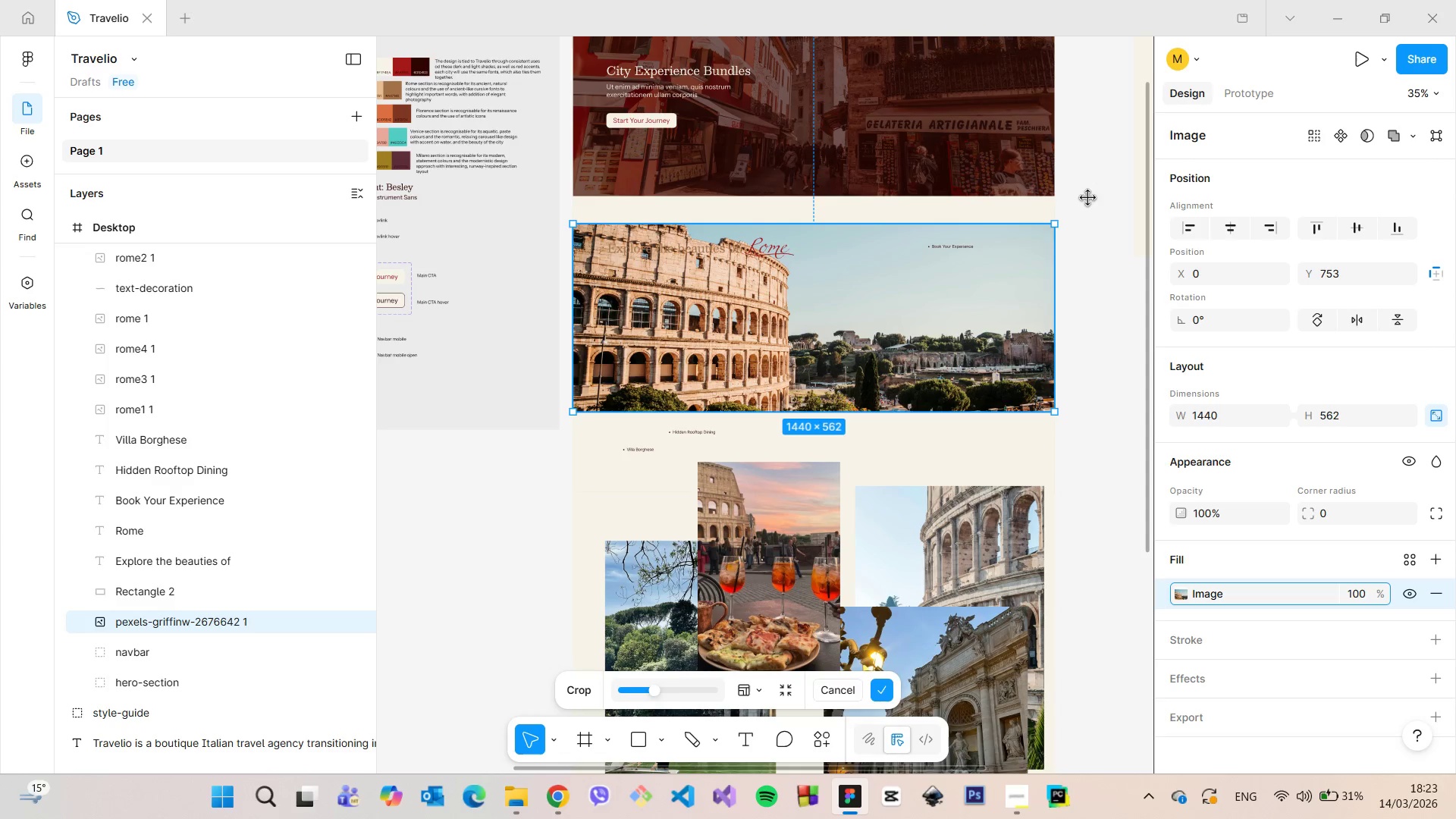 
left_click([1088, 198])
 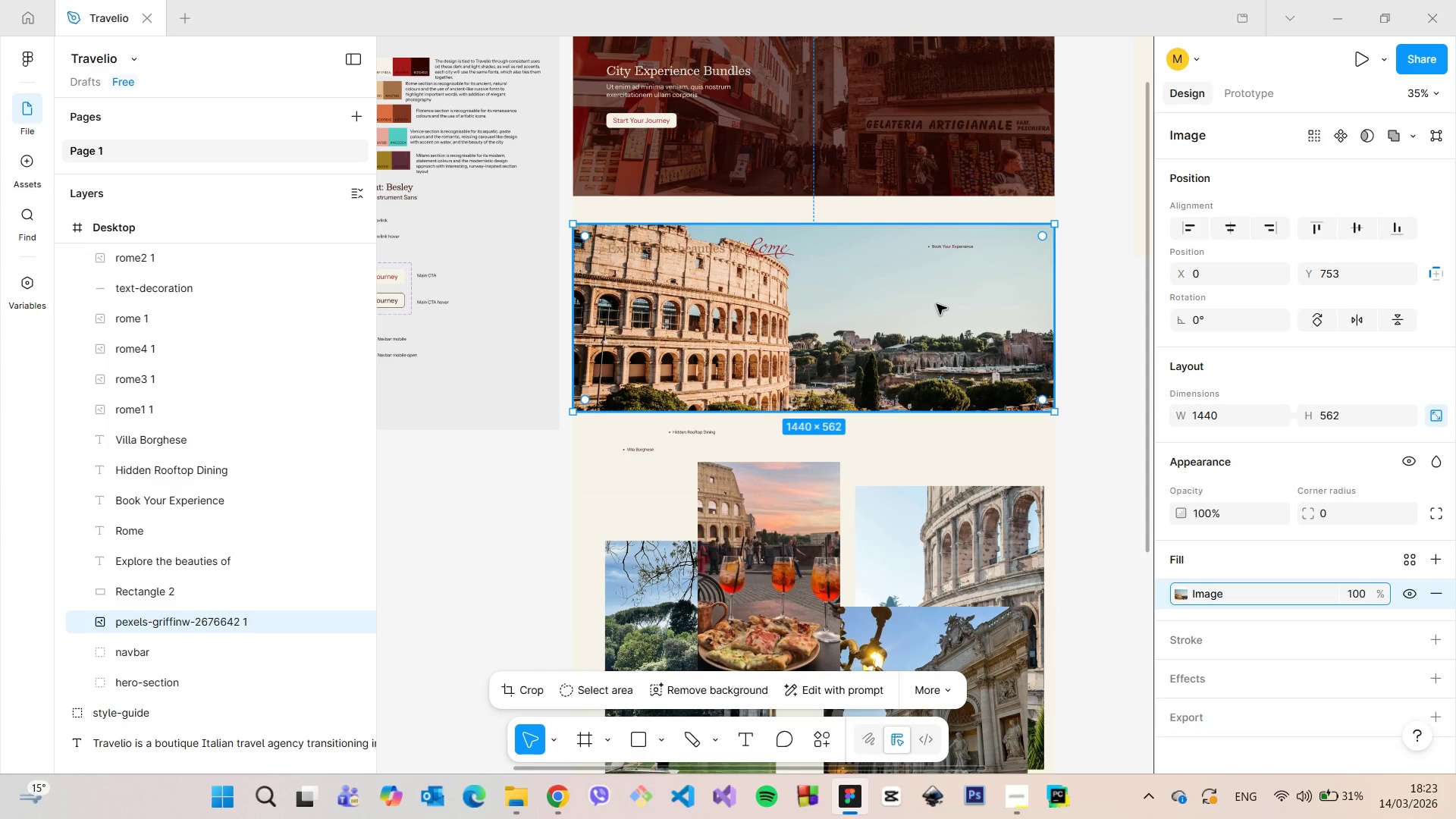 
left_click_drag(start_coordinate=[937, 304], to_coordinate=[937, 279])
 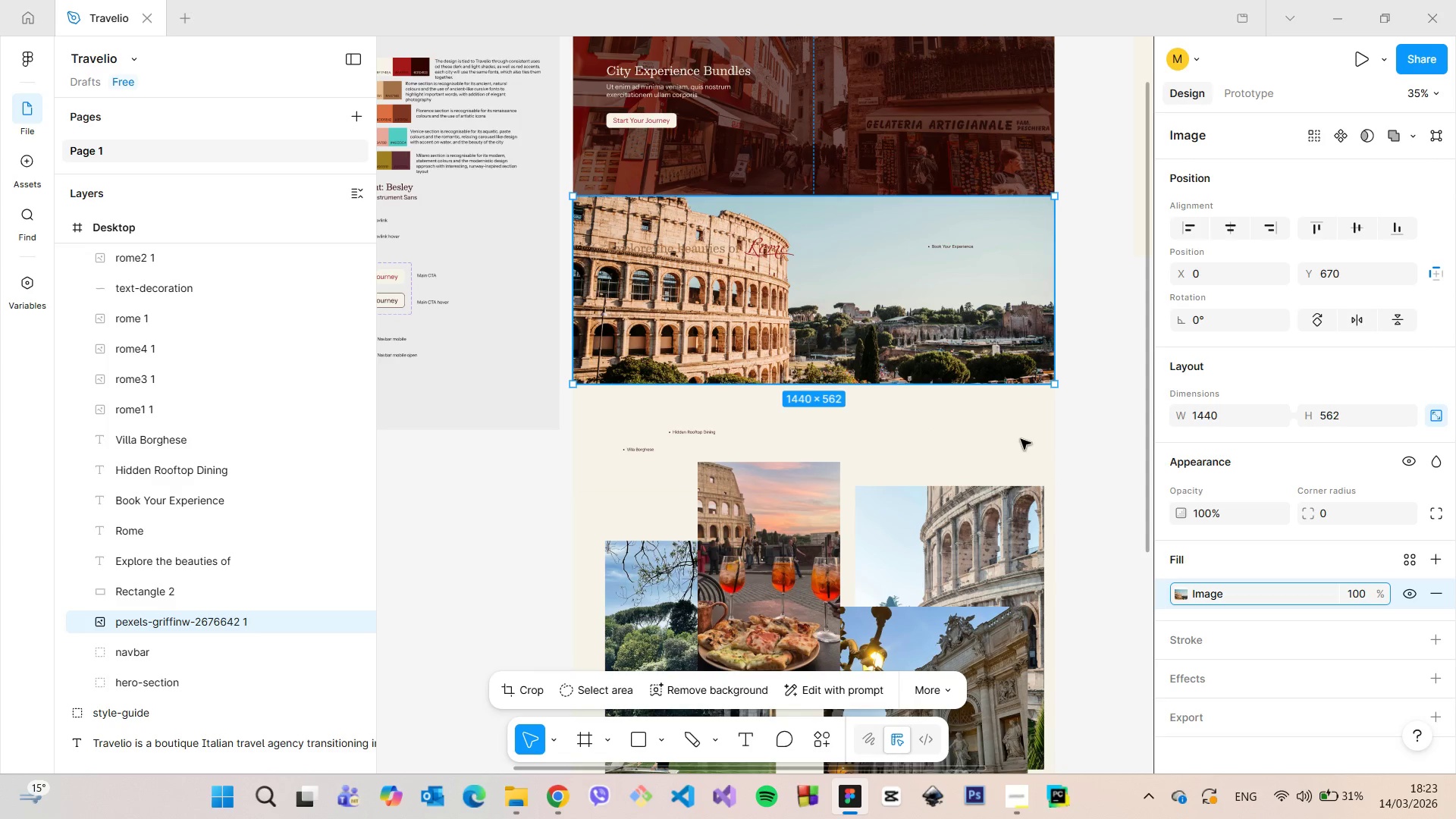 
scroll: coordinate [586, 538], scroll_direction: up, amount: 8.0
 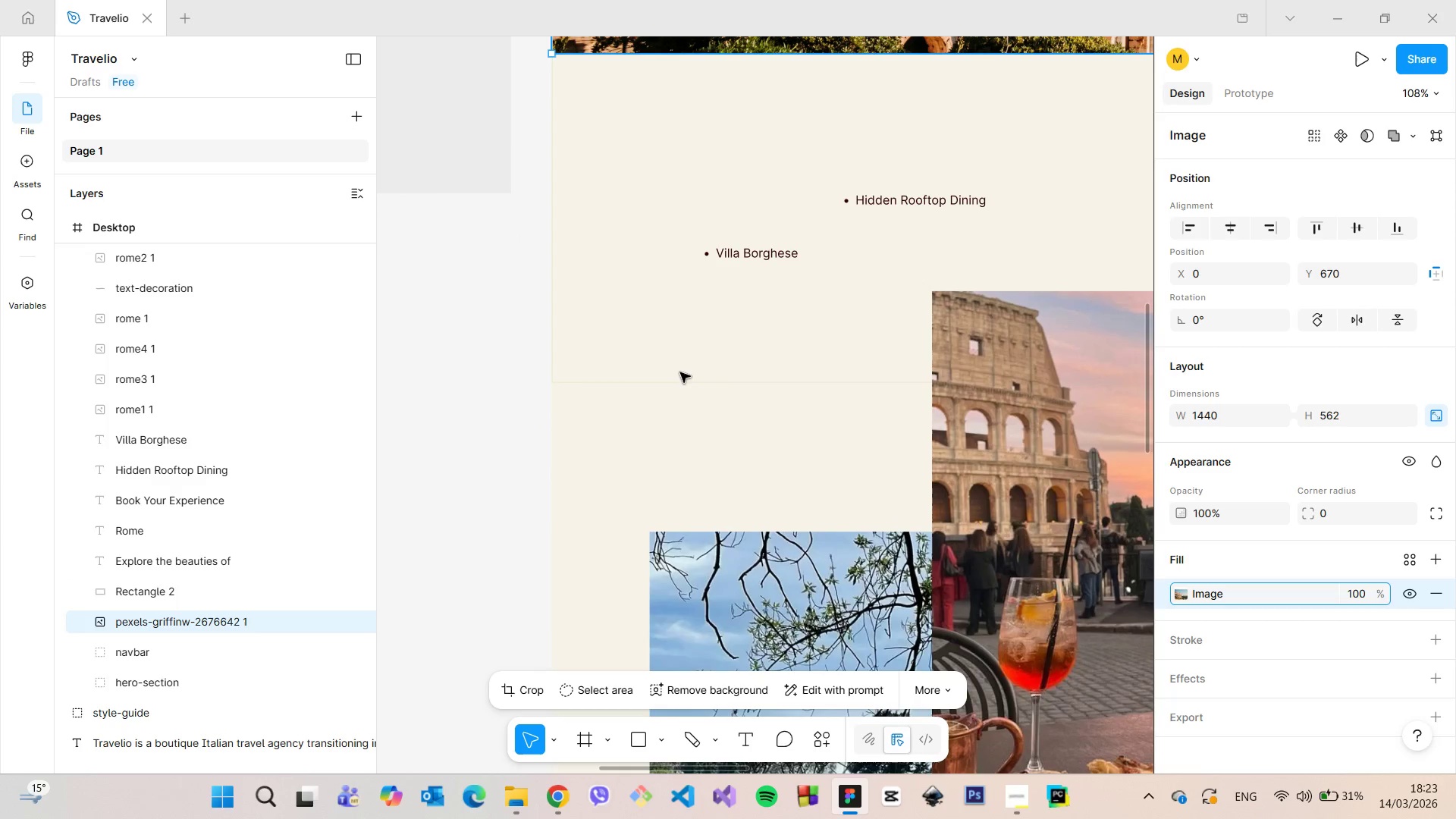 
left_click([682, 381])
 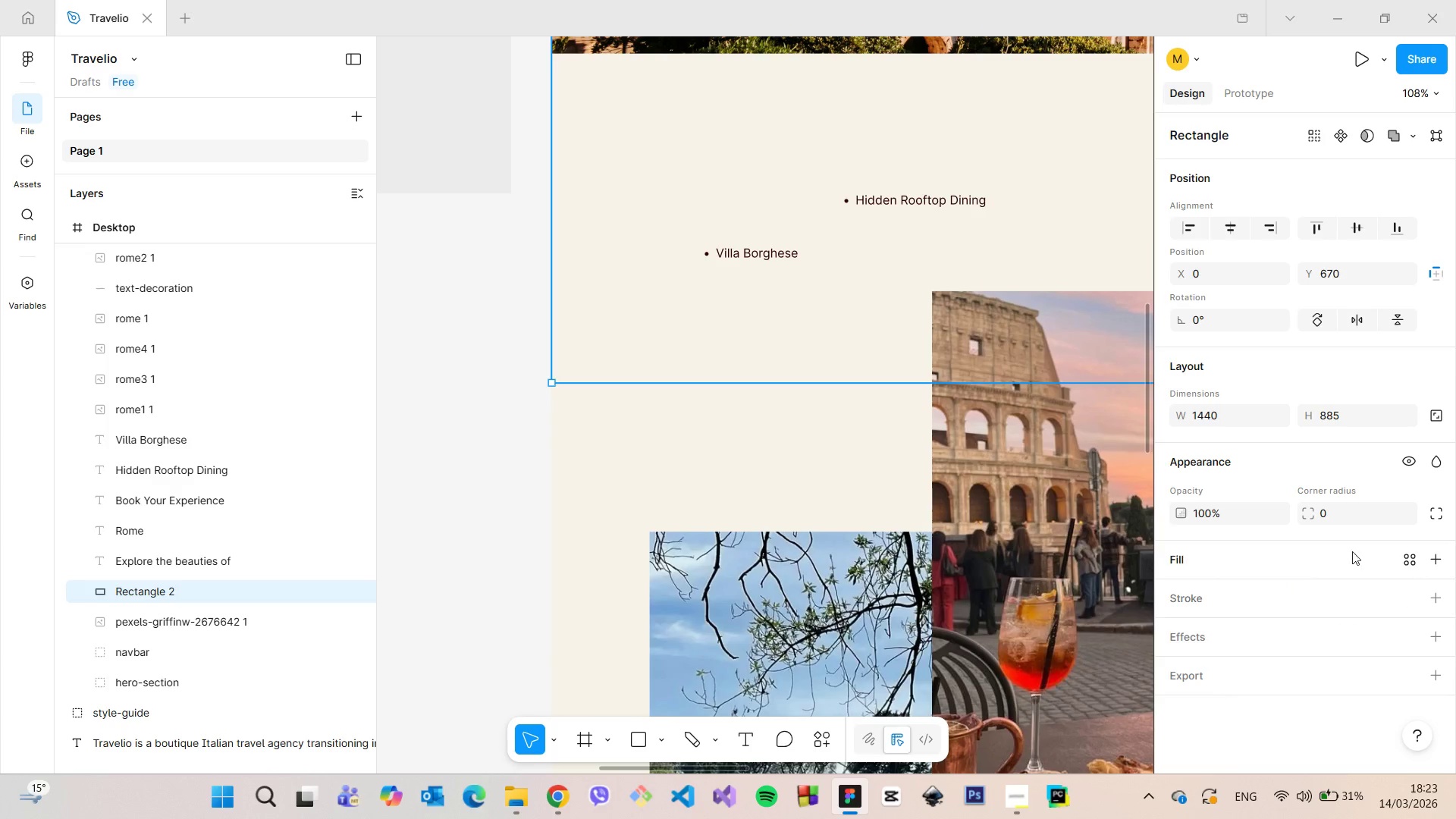 
left_click([1432, 558])
 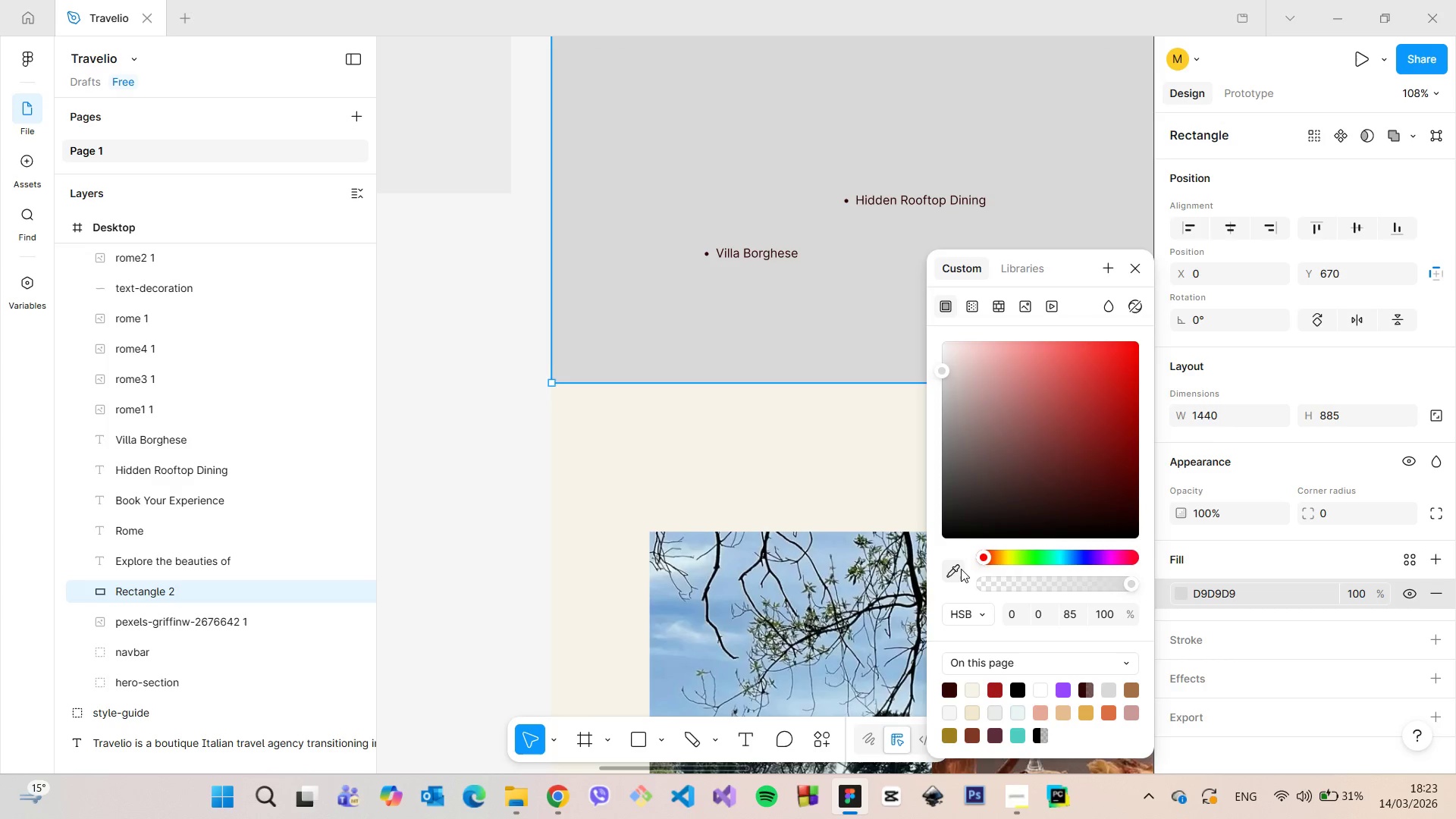 
left_click([959, 569])
 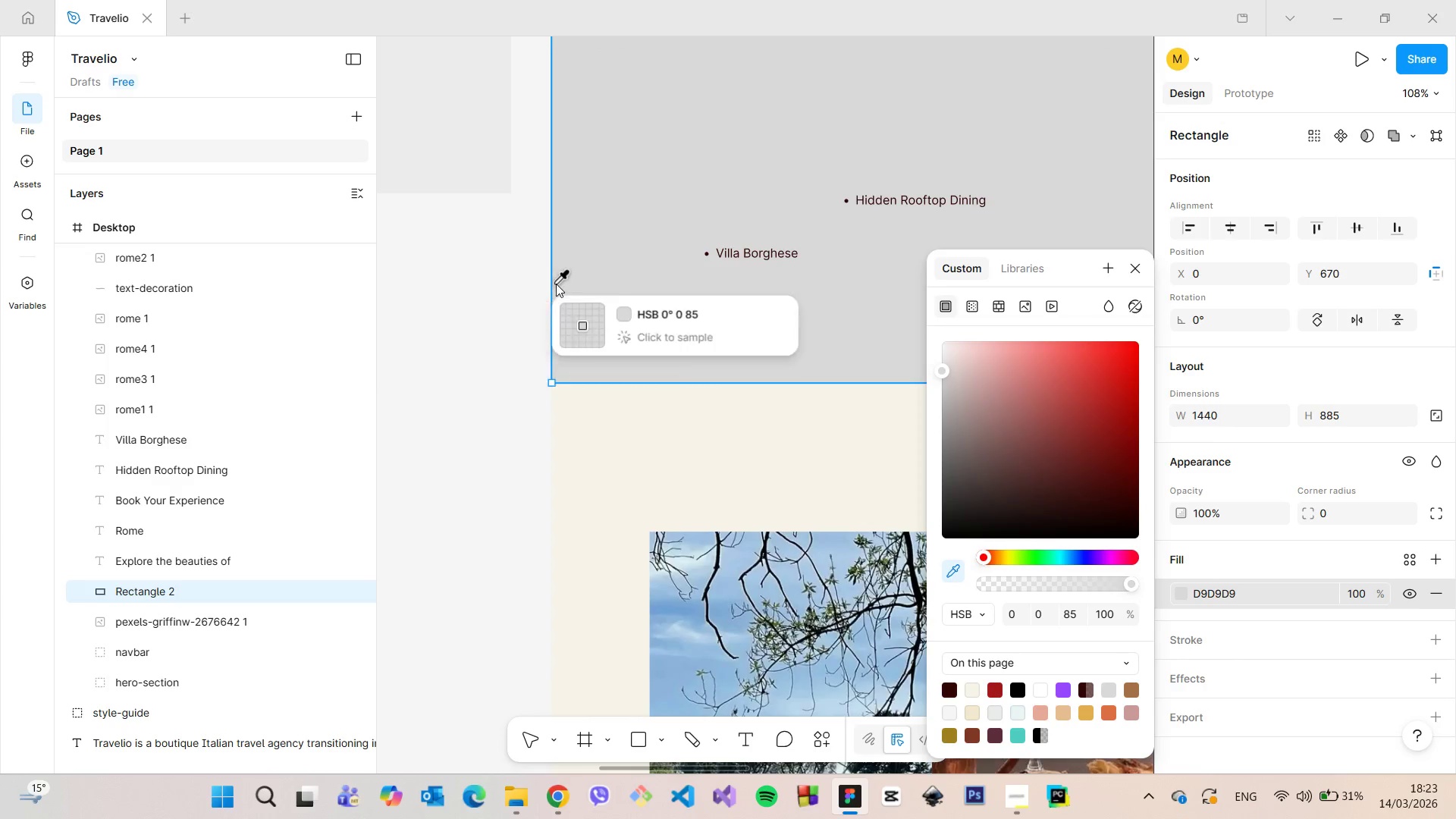 
scroll: coordinate [455, 165], scroll_direction: down, amount: 23.0
 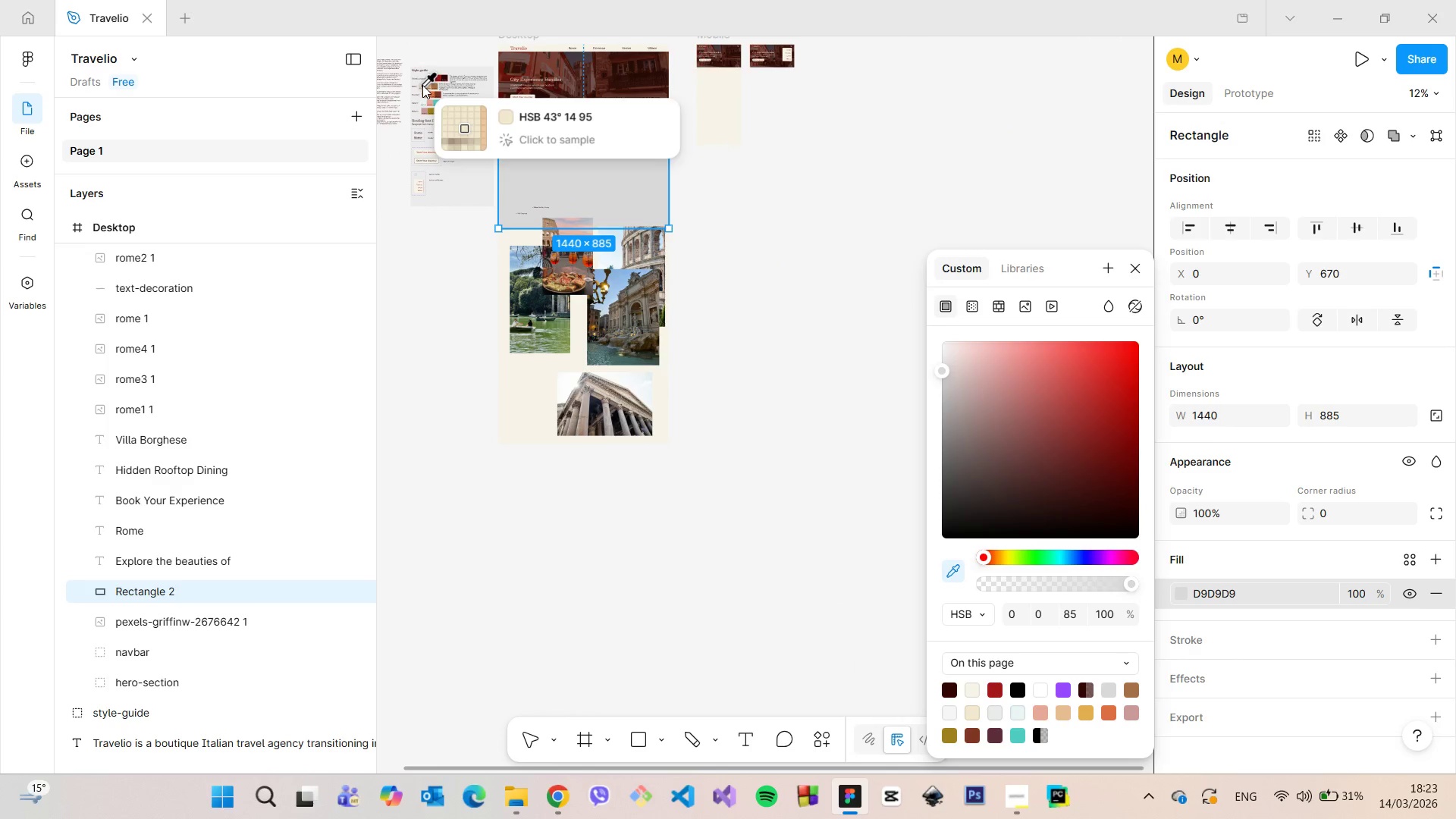 
left_click([422, 84])
 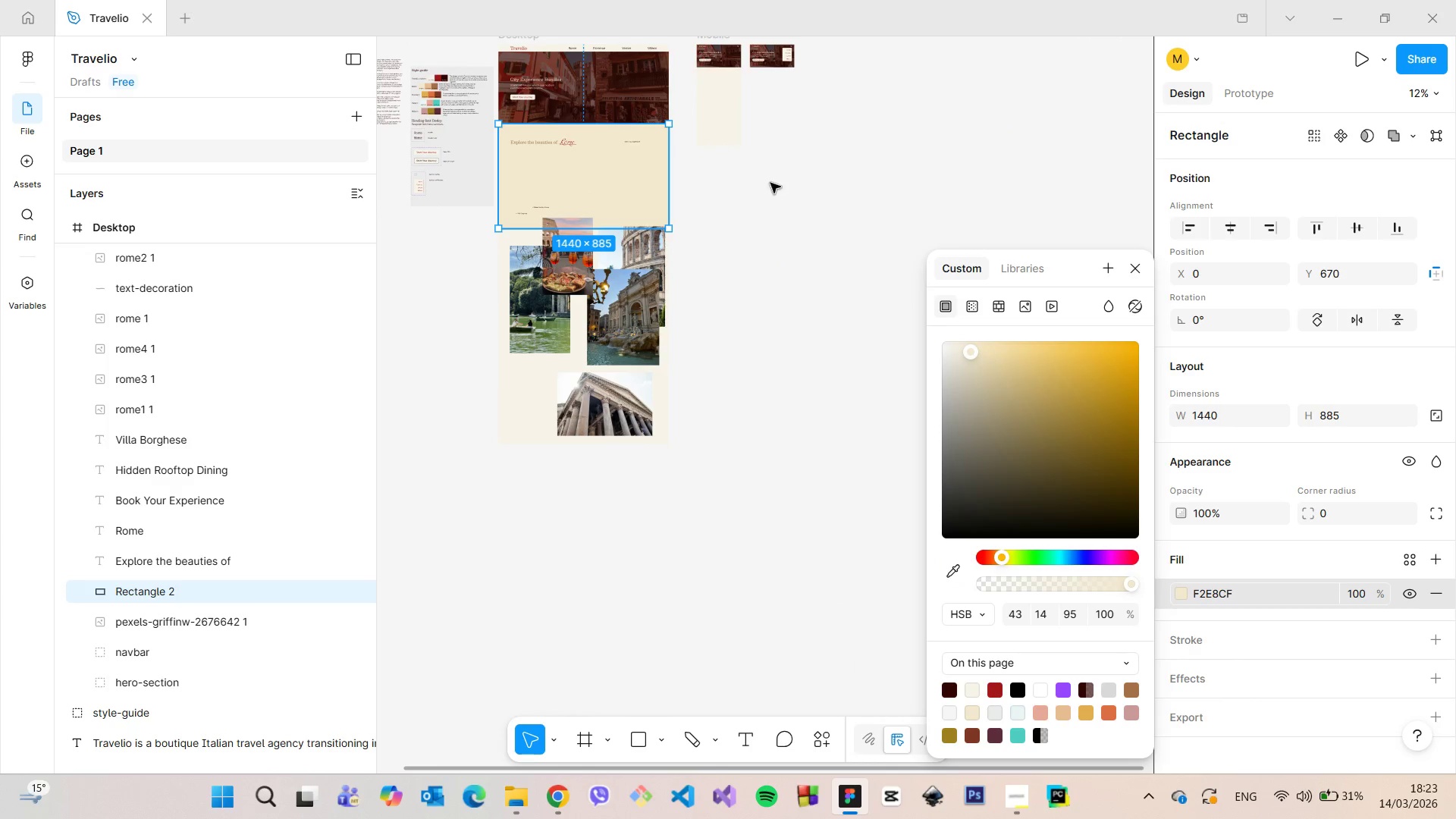 
left_click([770, 183])
 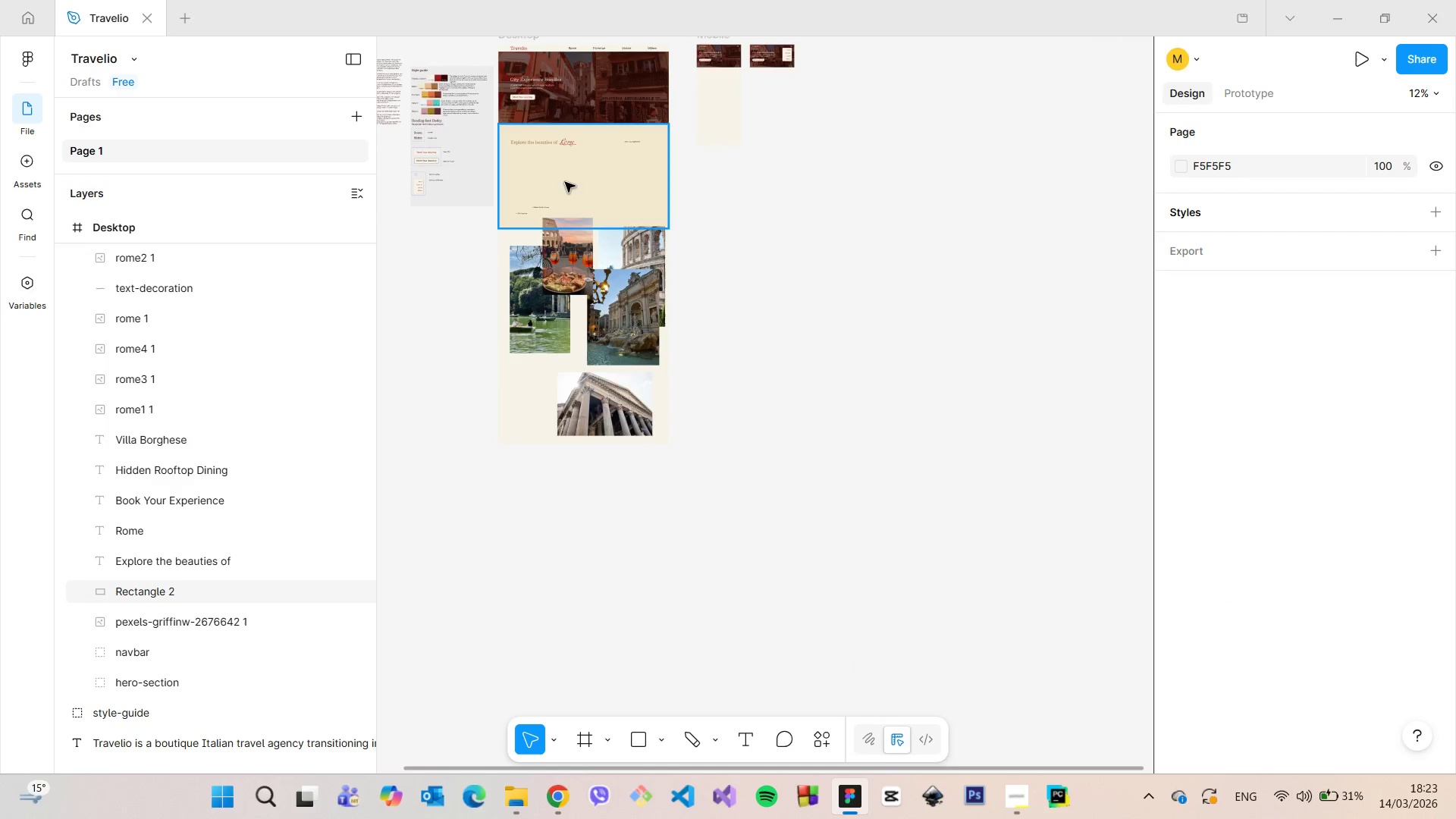 
scroll: coordinate [565, 182], scroll_direction: up, amount: 6.0
 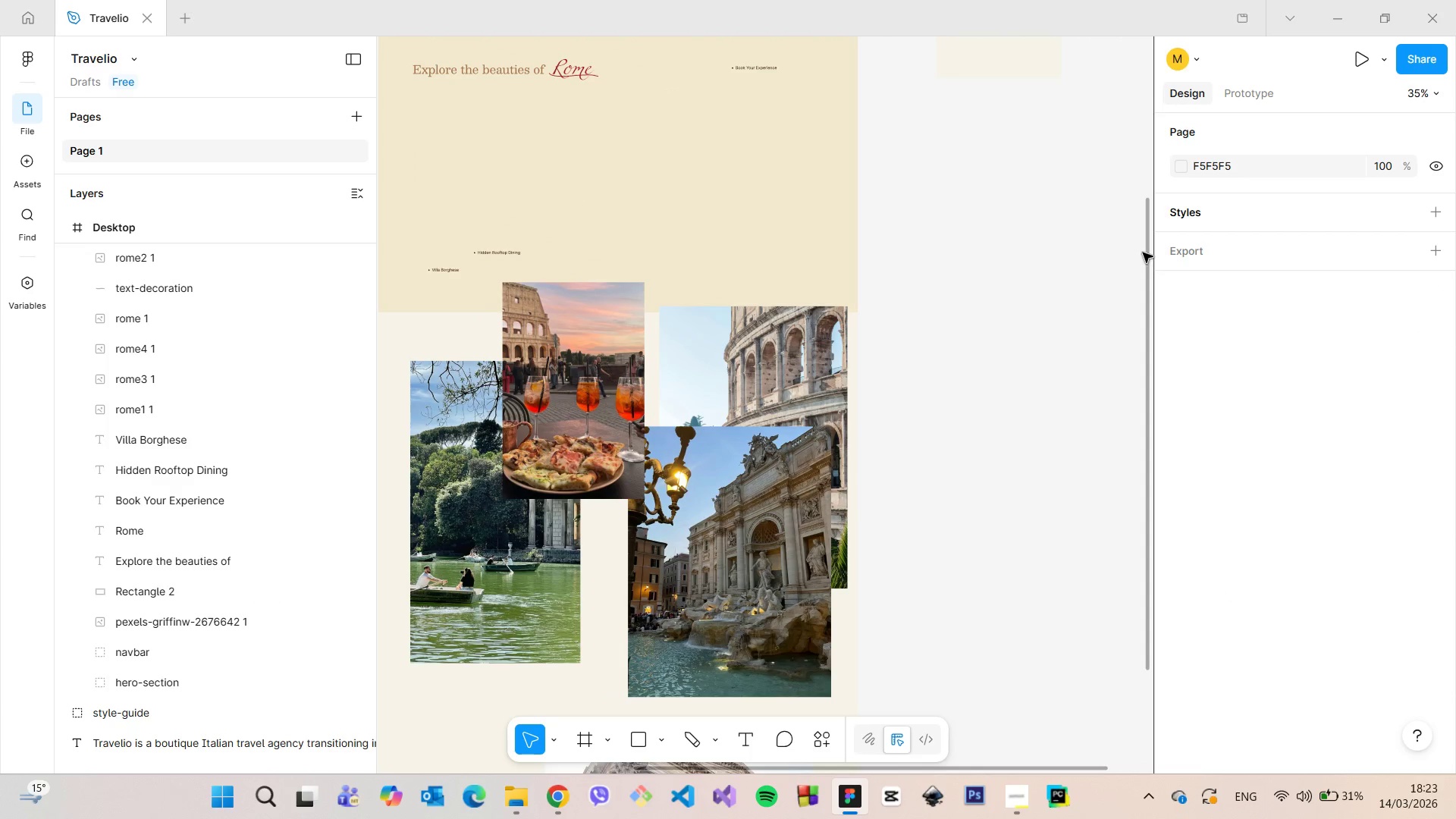 
left_click_drag(start_coordinate=[1144, 253], to_coordinate=[1127, 170])
 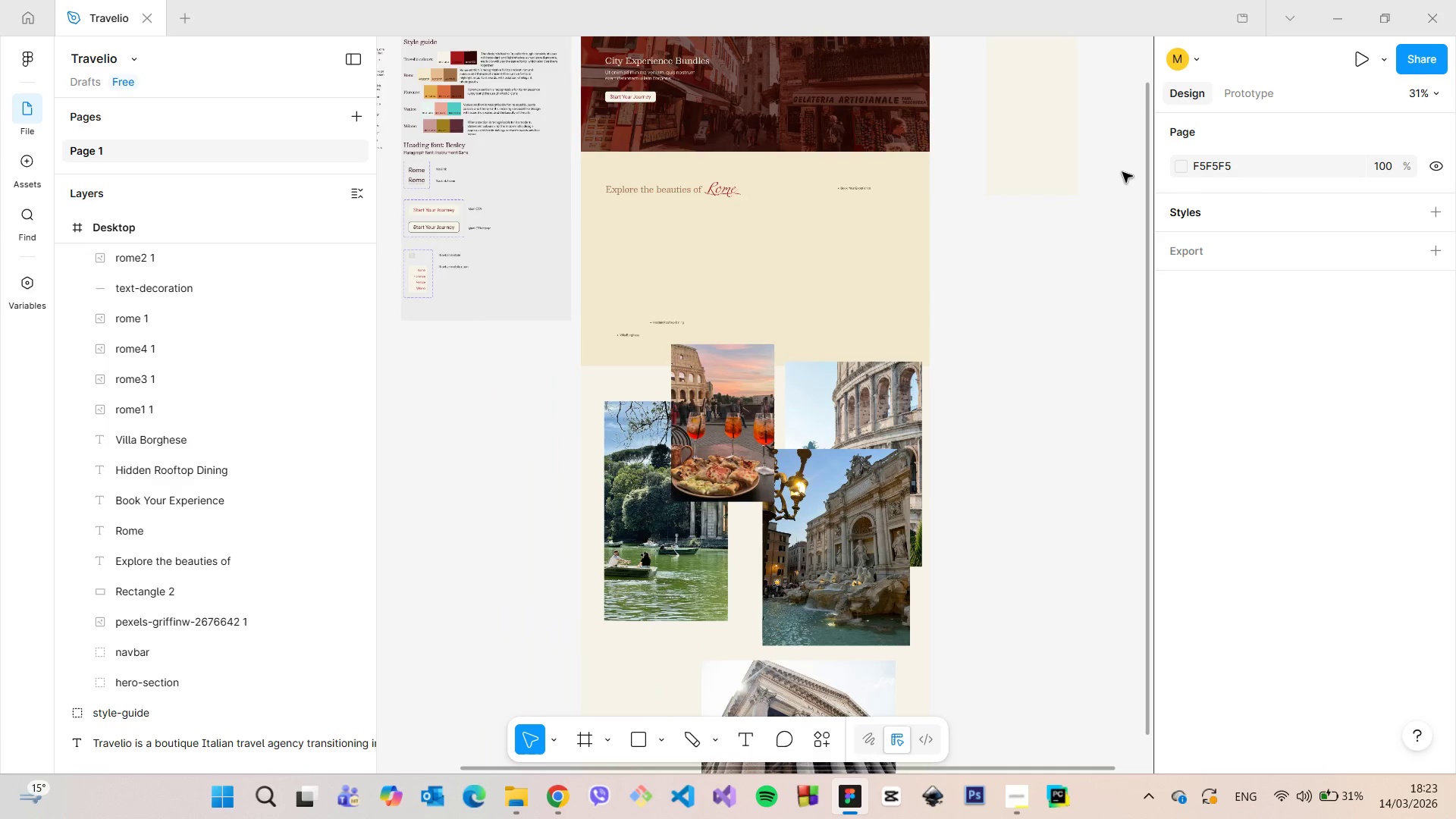 
scroll: coordinate [1122, 172], scroll_direction: down, amount: 7.0
 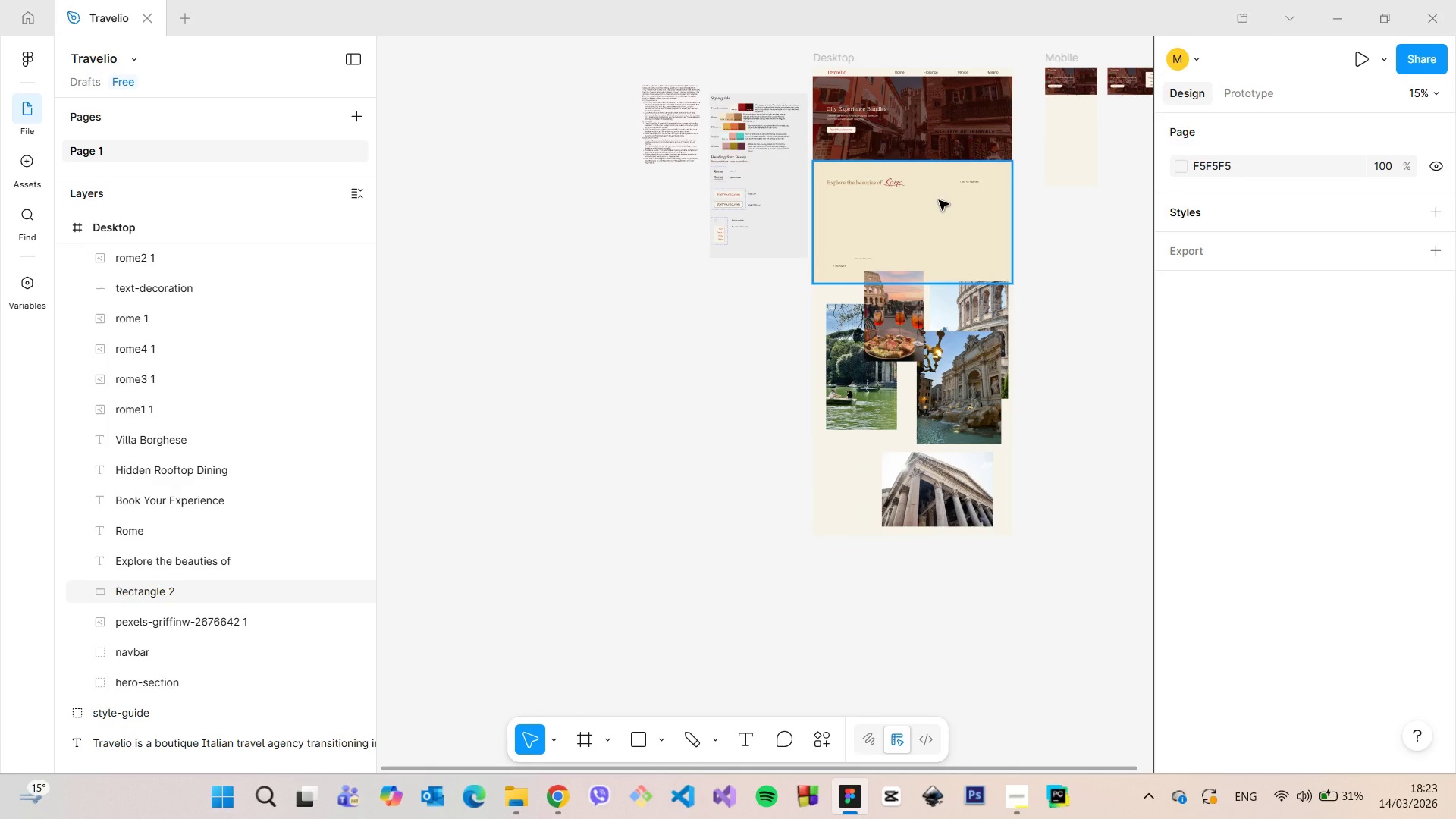 
left_click([939, 200])
 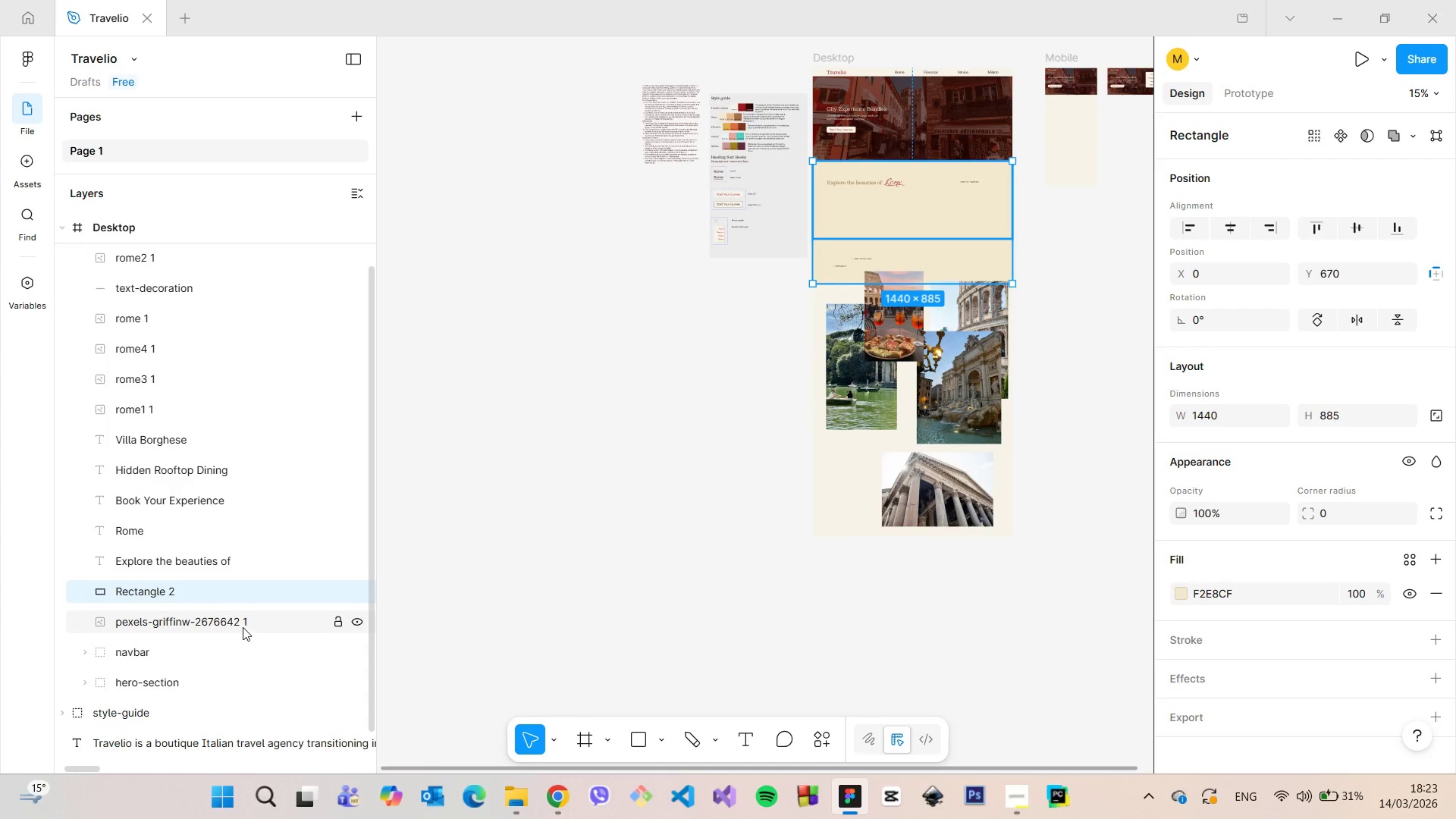 
left_click_drag(start_coordinate=[243, 626], to_coordinate=[231, 584])
 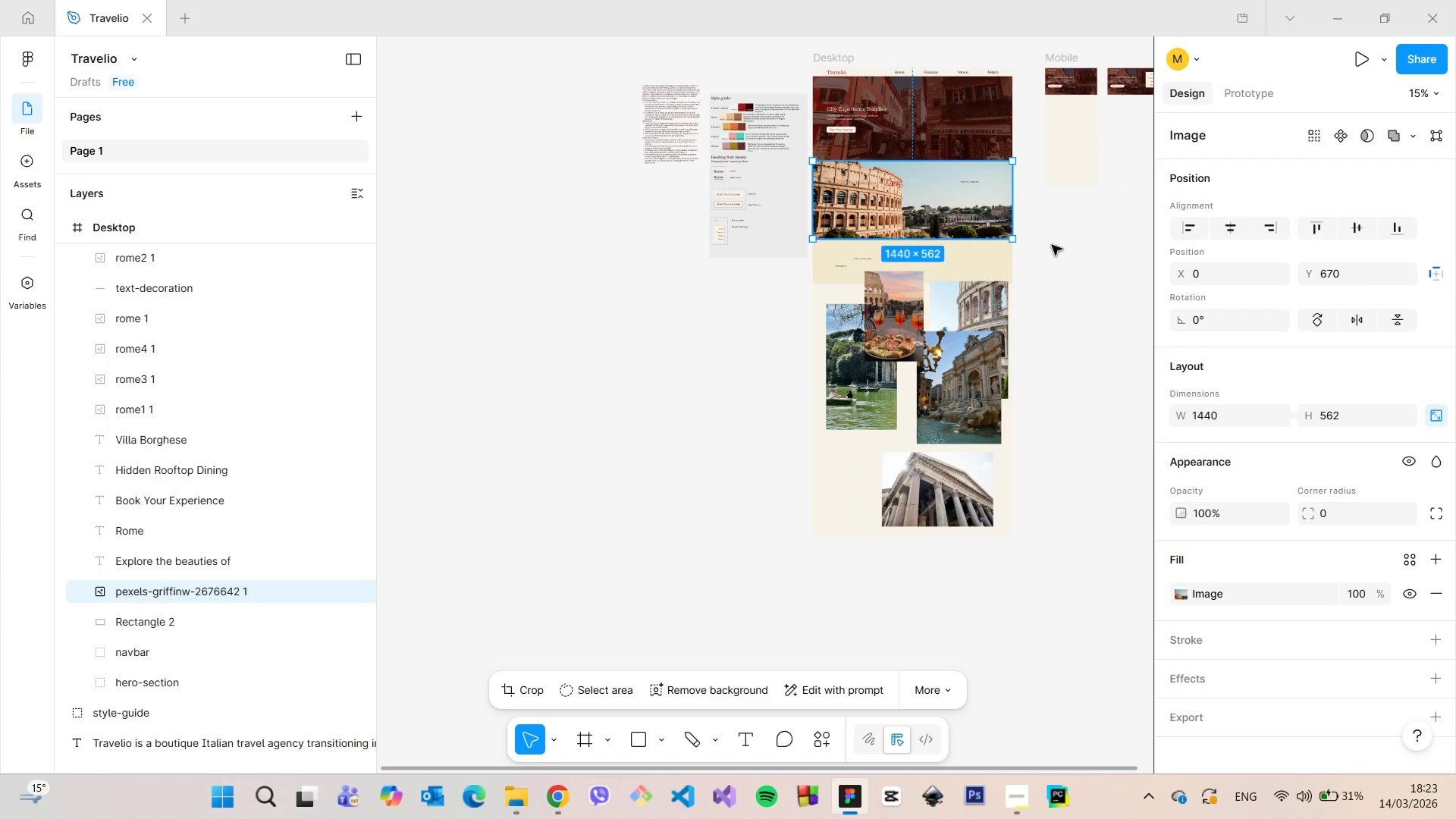 
left_click([1052, 244])
 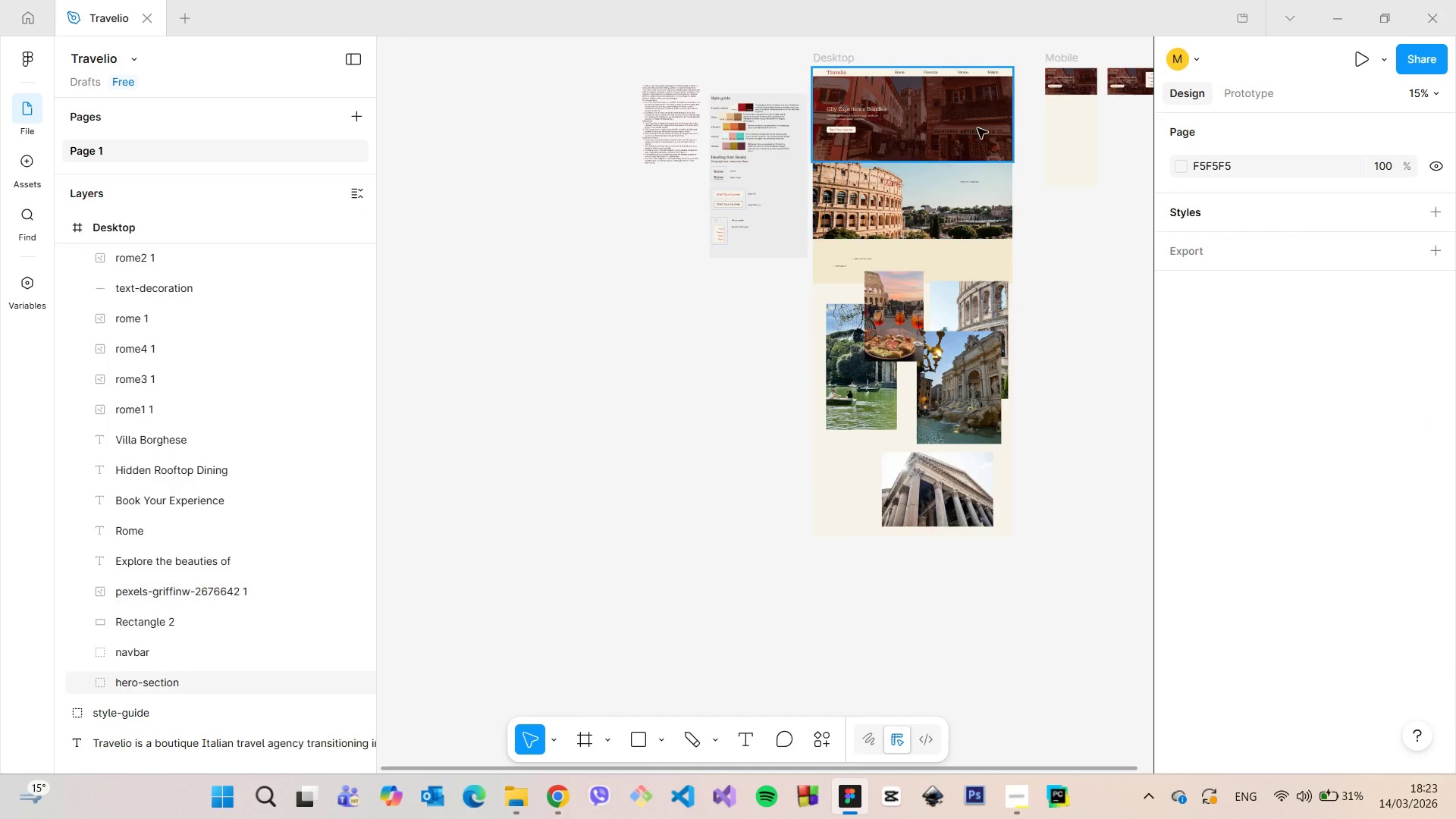 
scroll: coordinate [977, 134], scroll_direction: up, amount: 9.0
 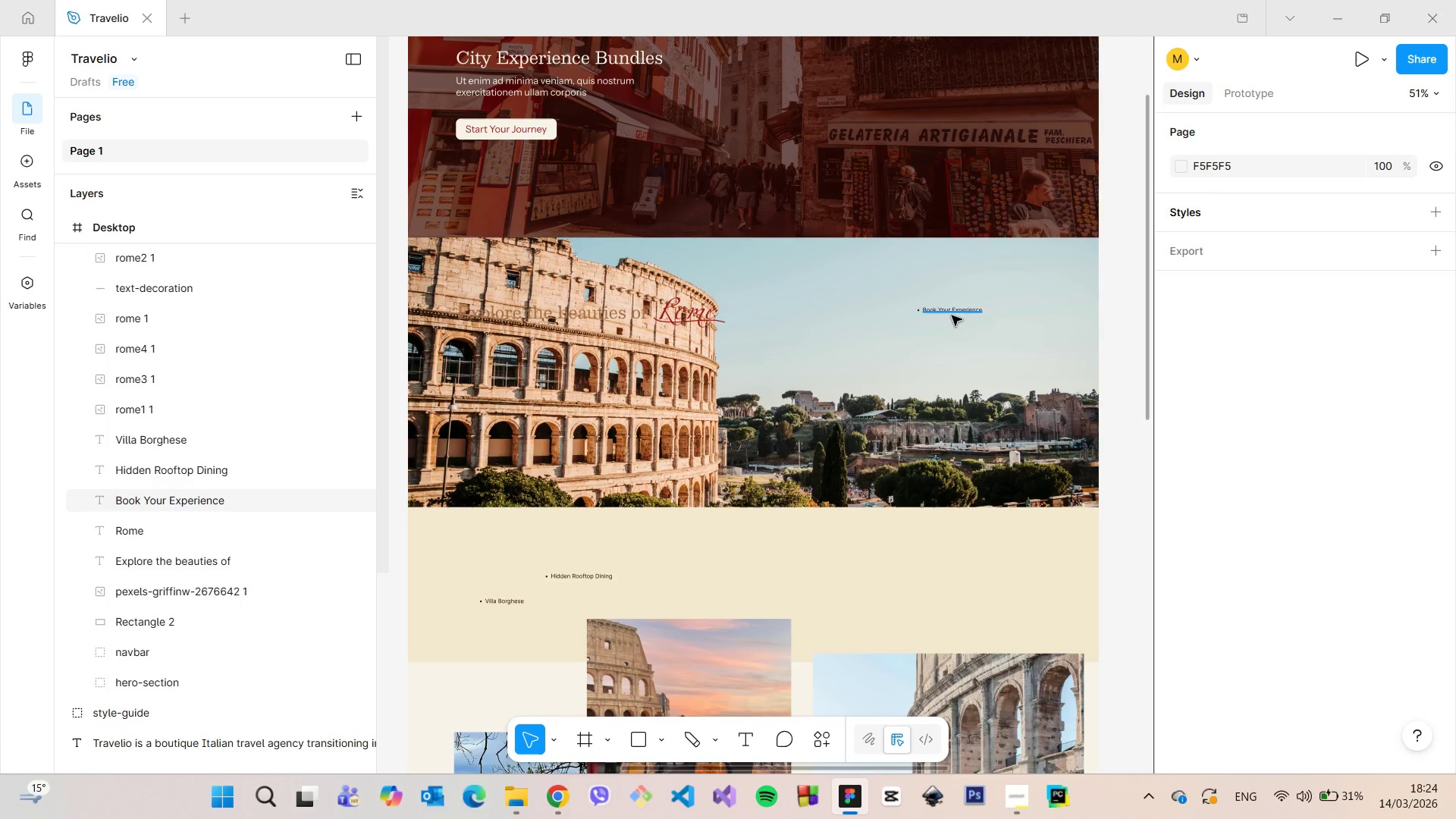 
scroll: coordinate [956, 308], scroll_direction: down, amount: 2.0
 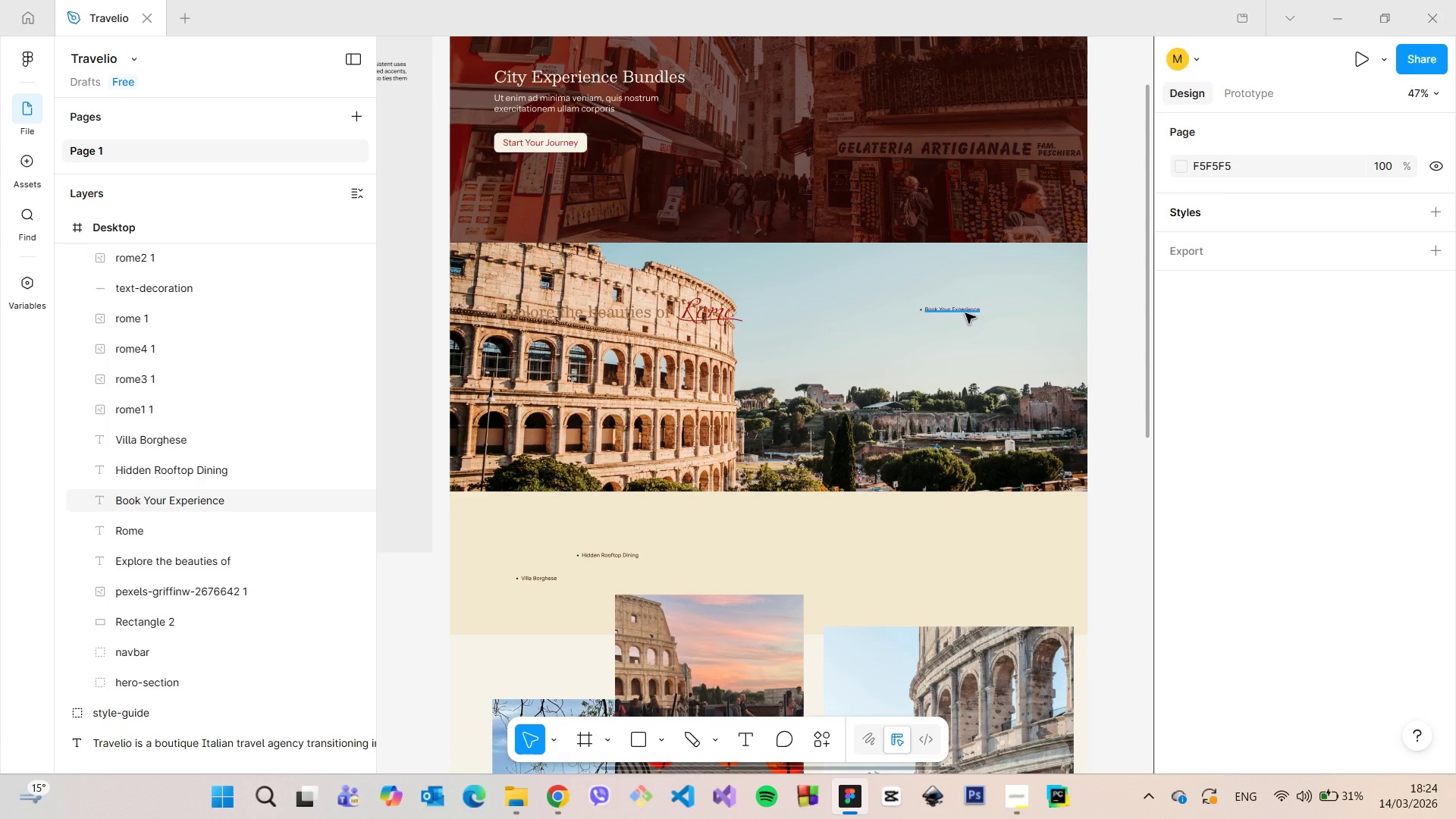 
left_click([964, 313])
 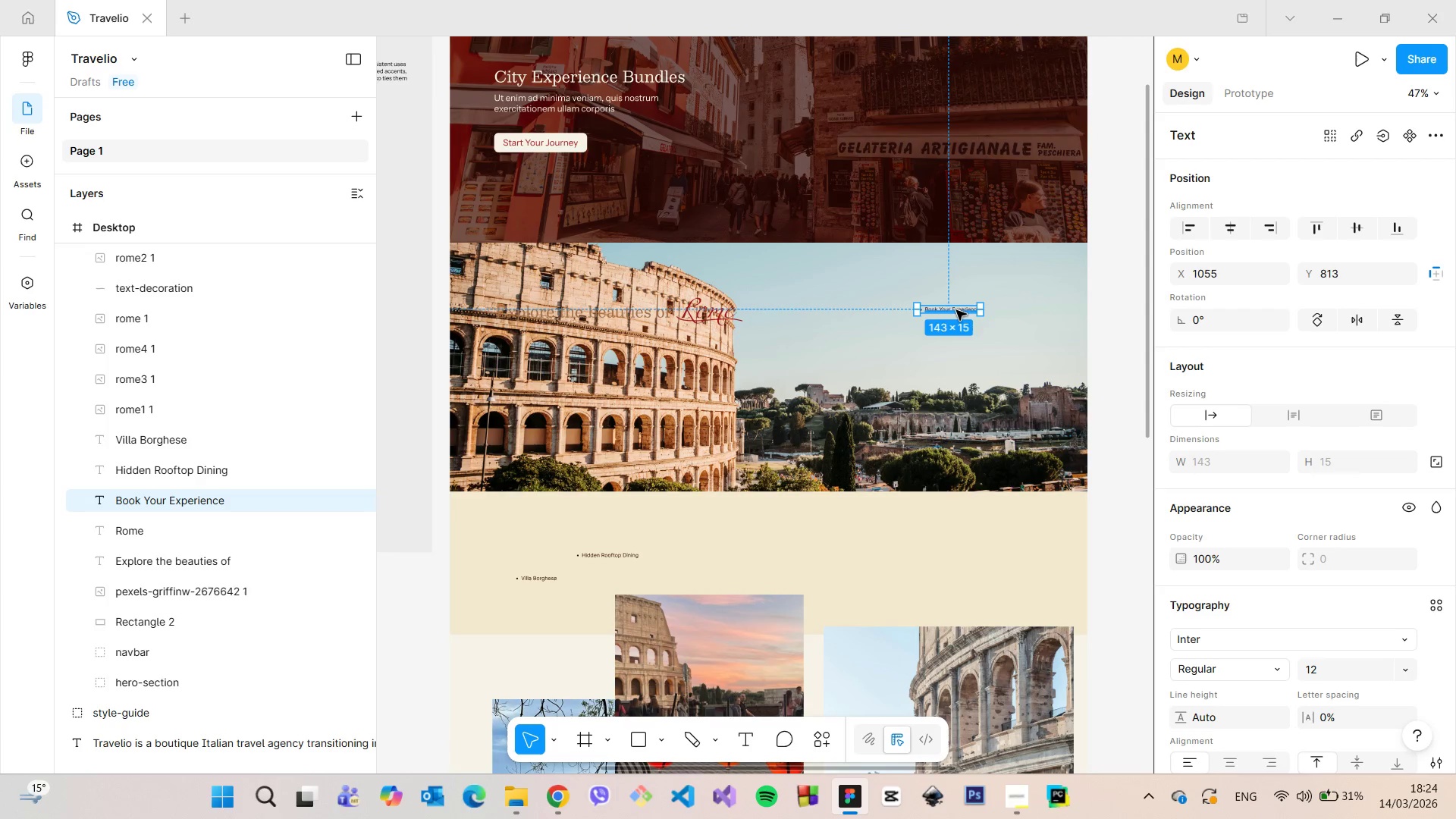 
left_click_drag(start_coordinate=[956, 310], to_coordinate=[780, 467])
 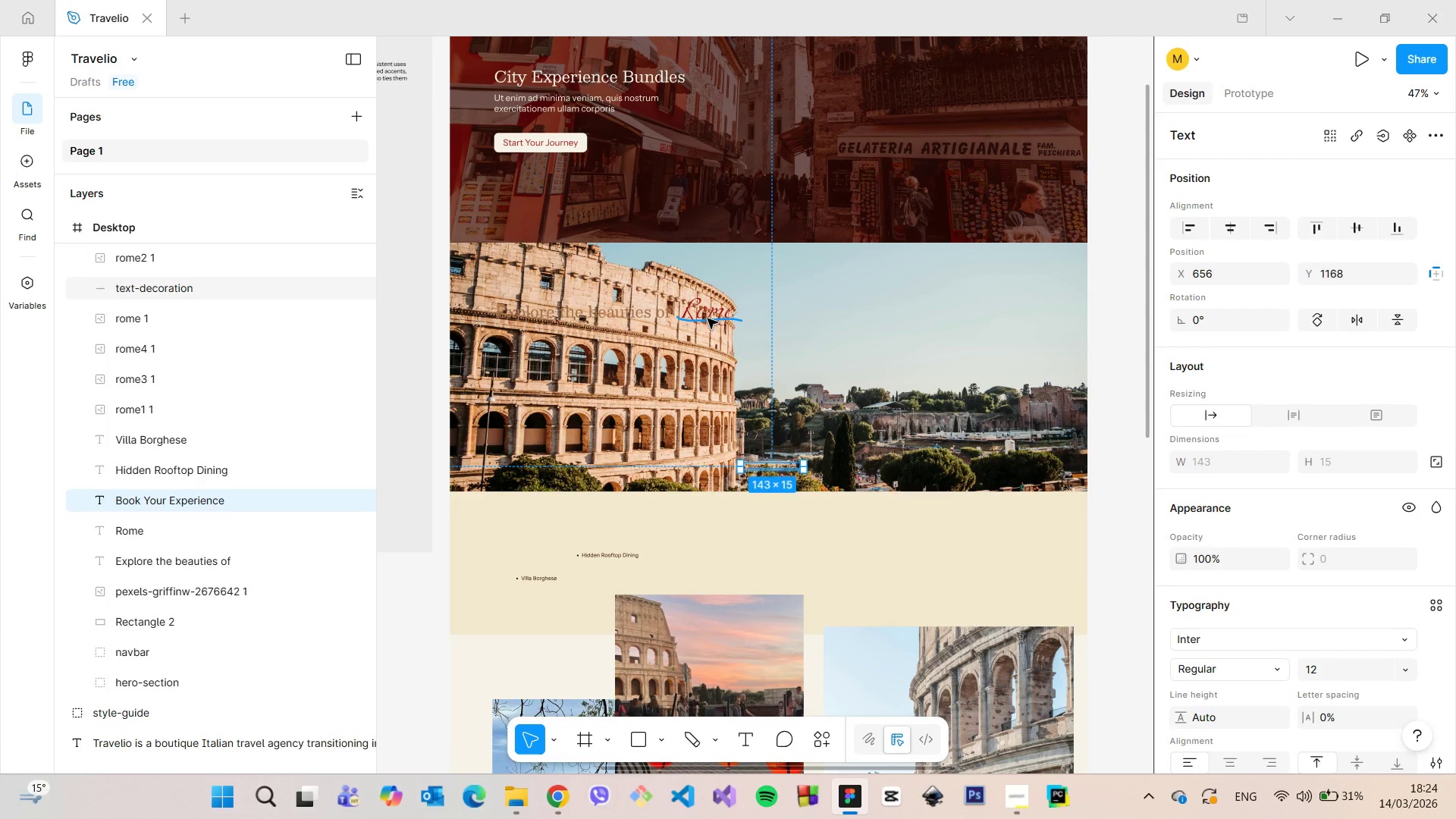 
left_click([708, 318])
 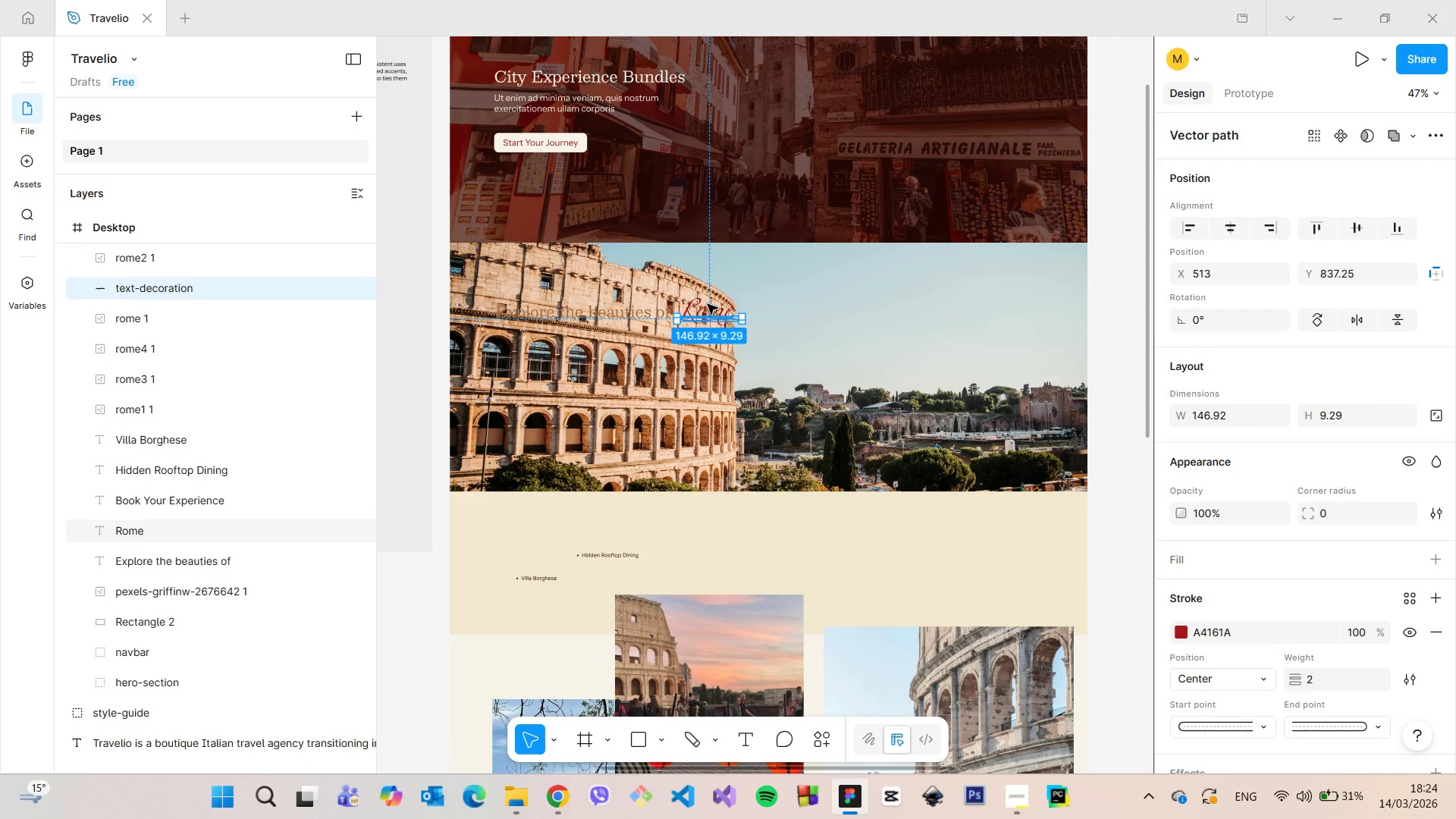 
hold_key(key=ShiftLeft, duration=1.5)
left_click([707, 303])
 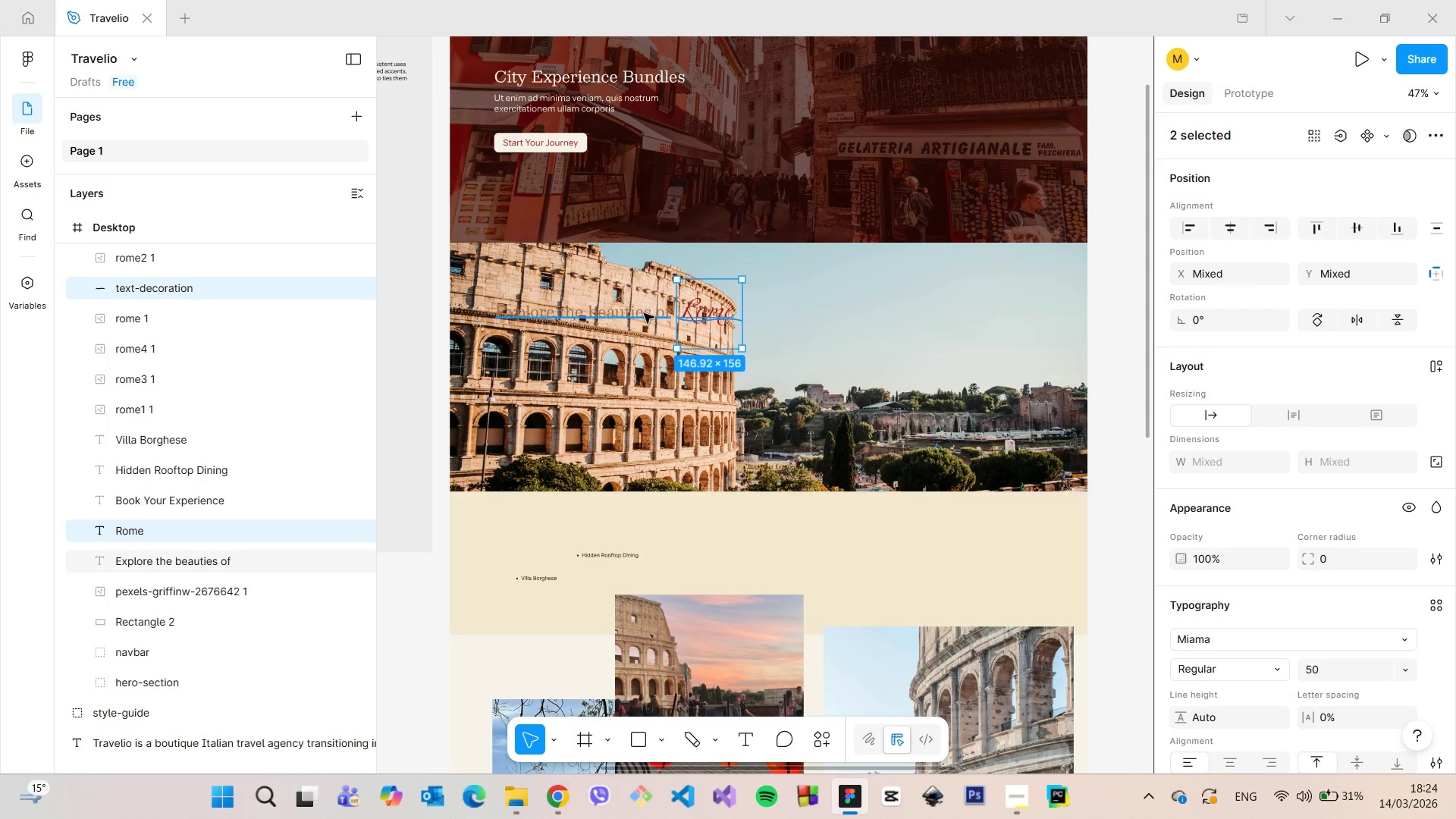 
hold_key(key=ShiftLeft, duration=0.91)
left_click([642, 313])
 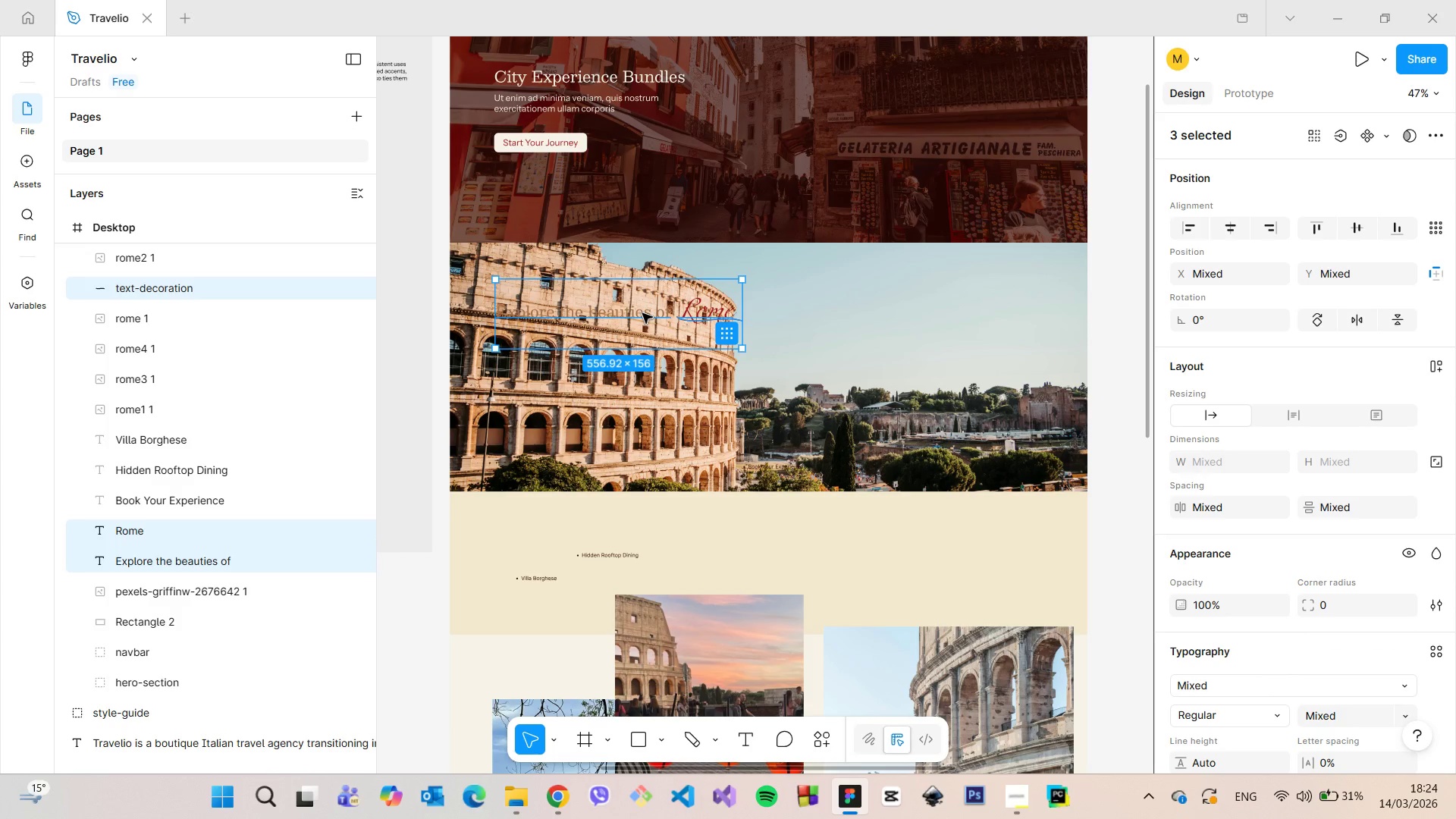 
right_click([642, 313])
 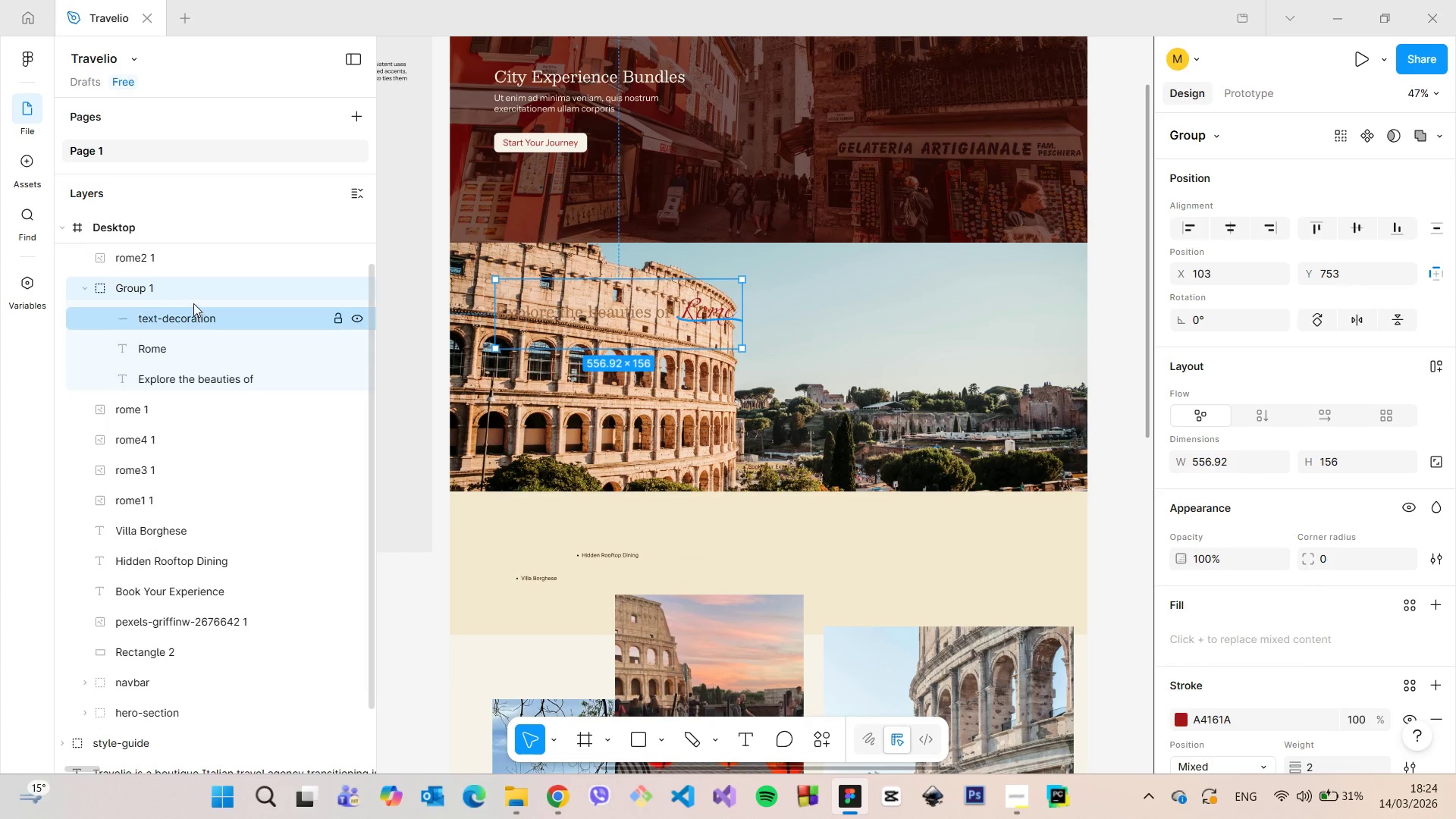 
double_click([189, 293])
 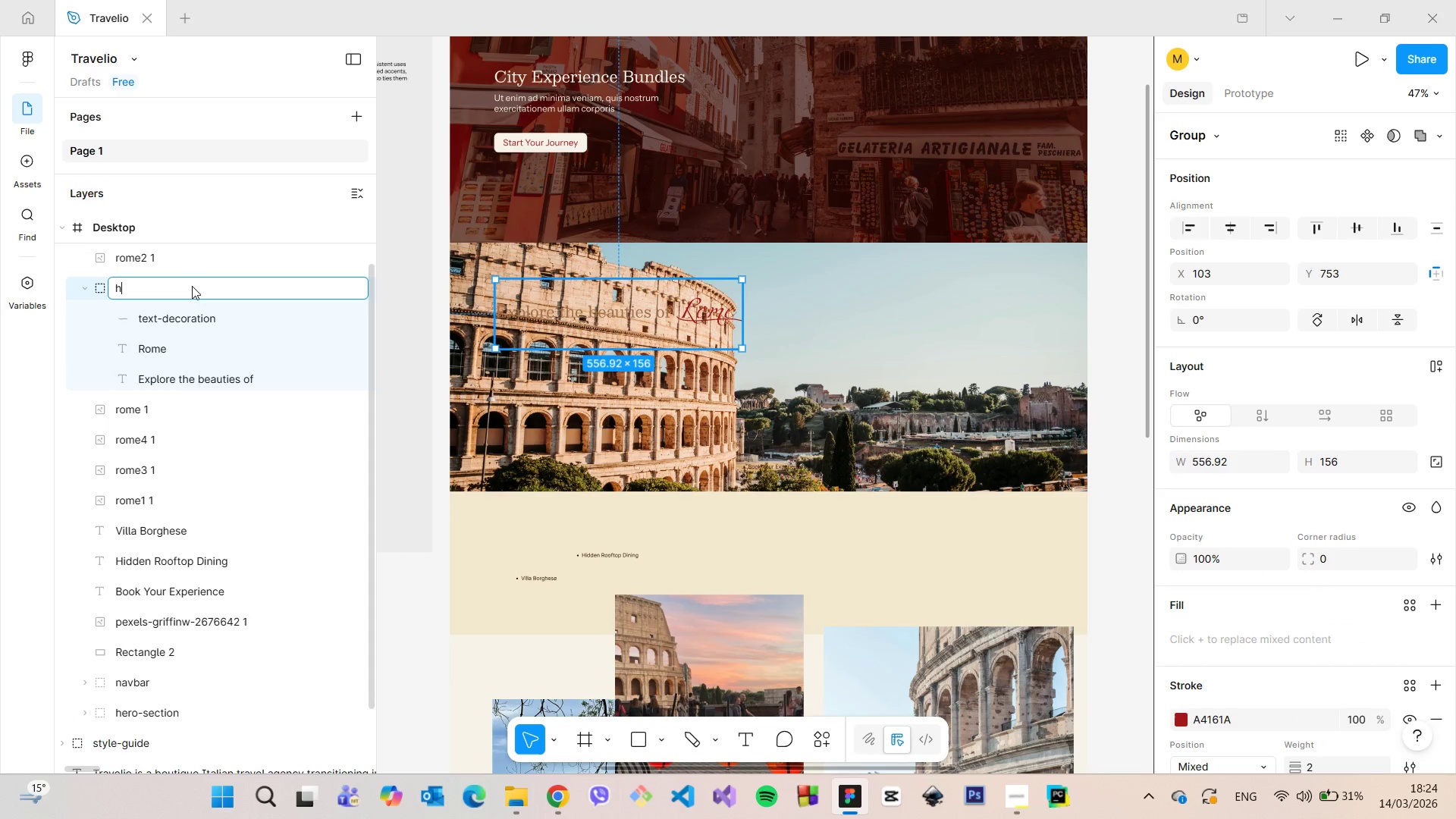 
type(heading)
 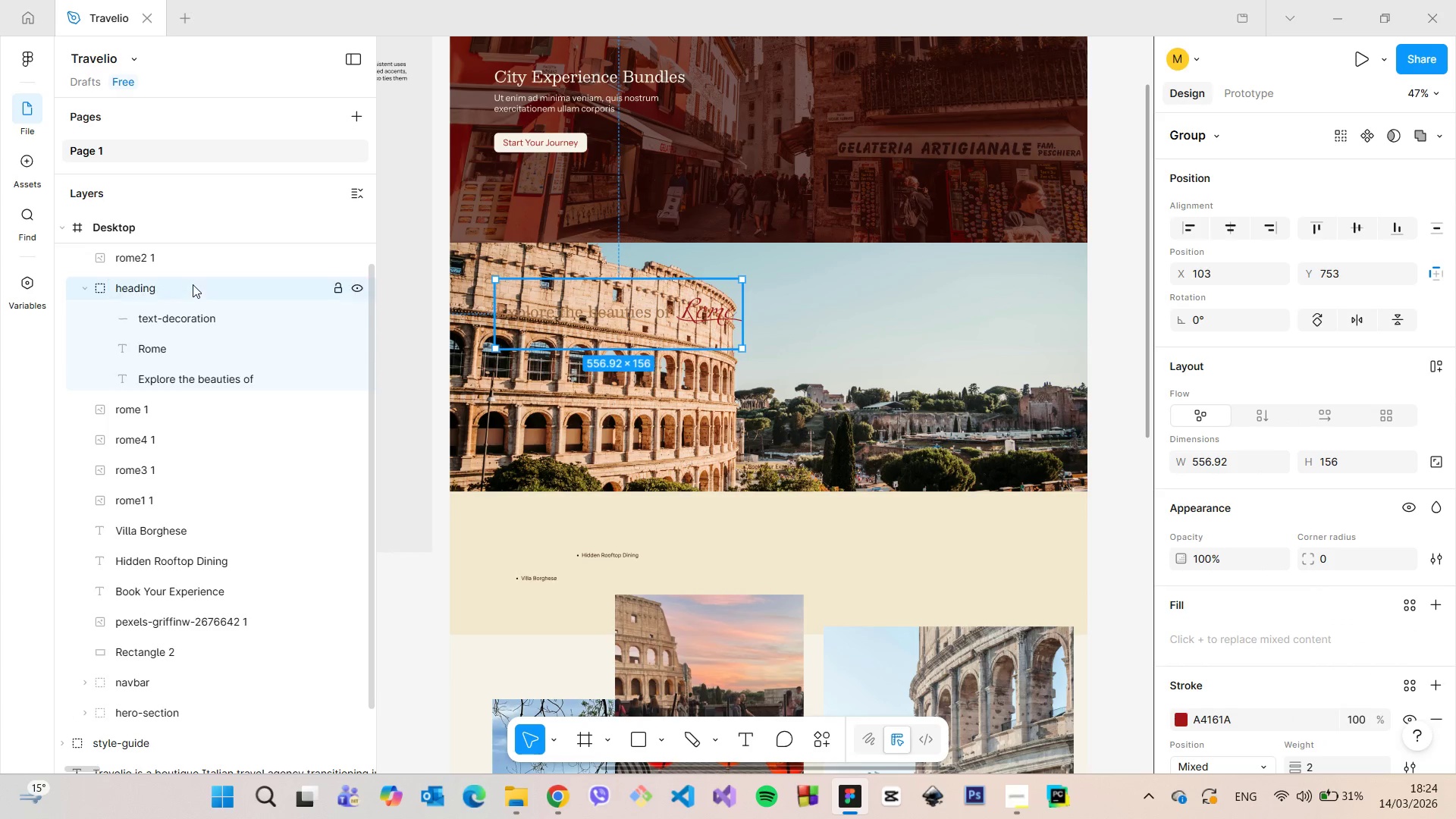 
key(Enter)
 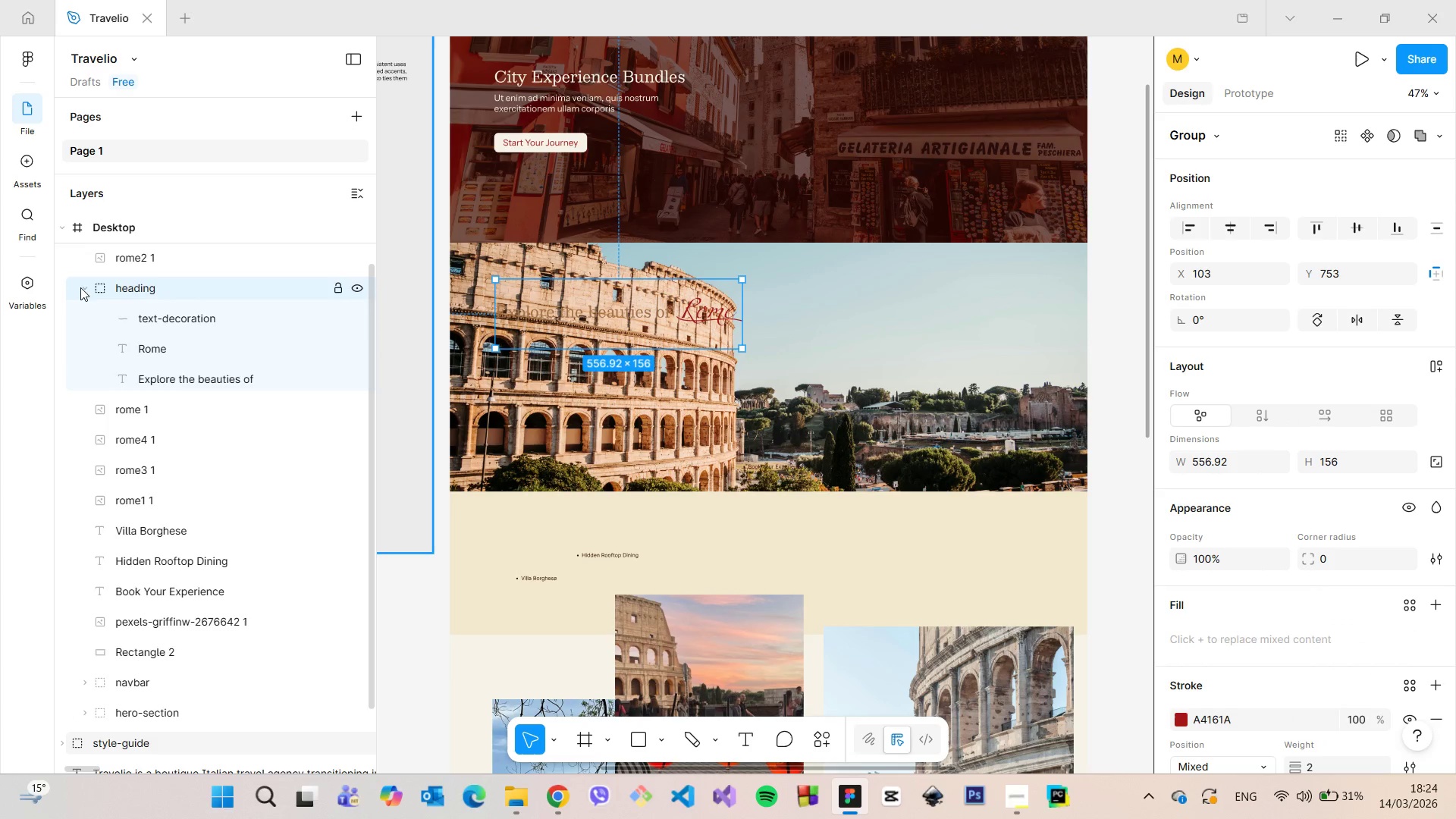 
left_click([75, 287])
 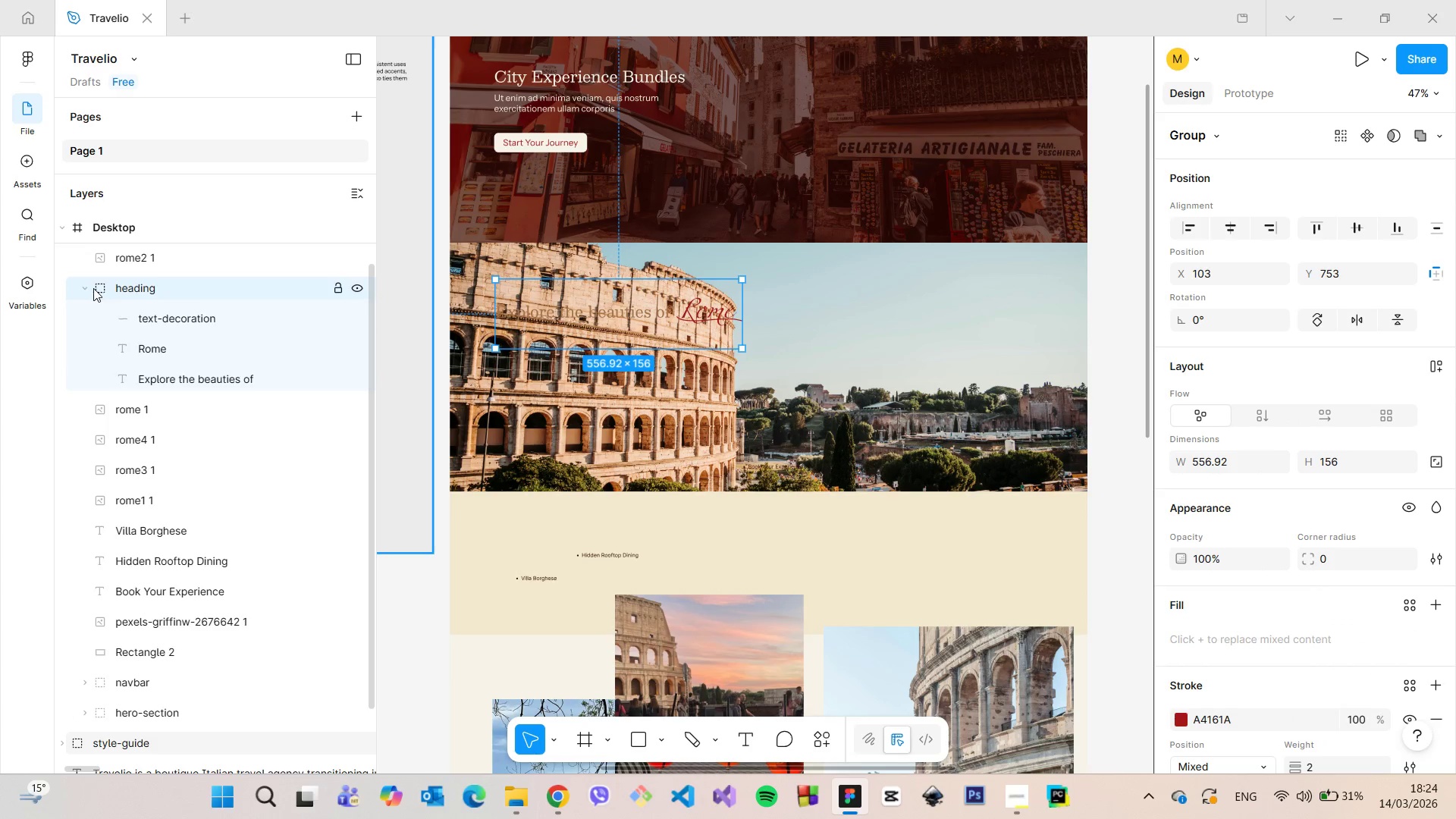 
left_click([88, 290])
 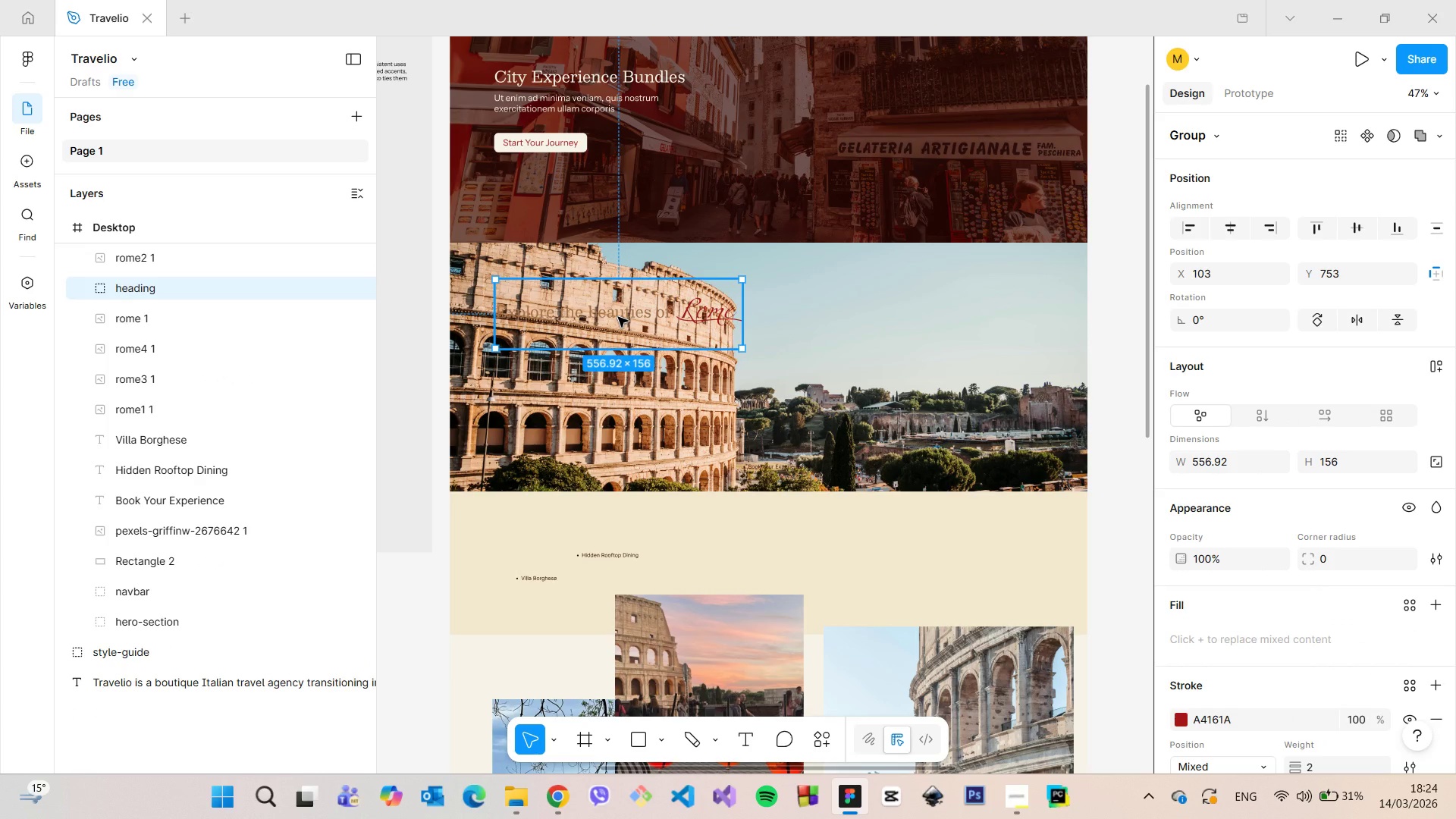 
left_click_drag(start_coordinate=[617, 317], to_coordinate=[914, 321])
 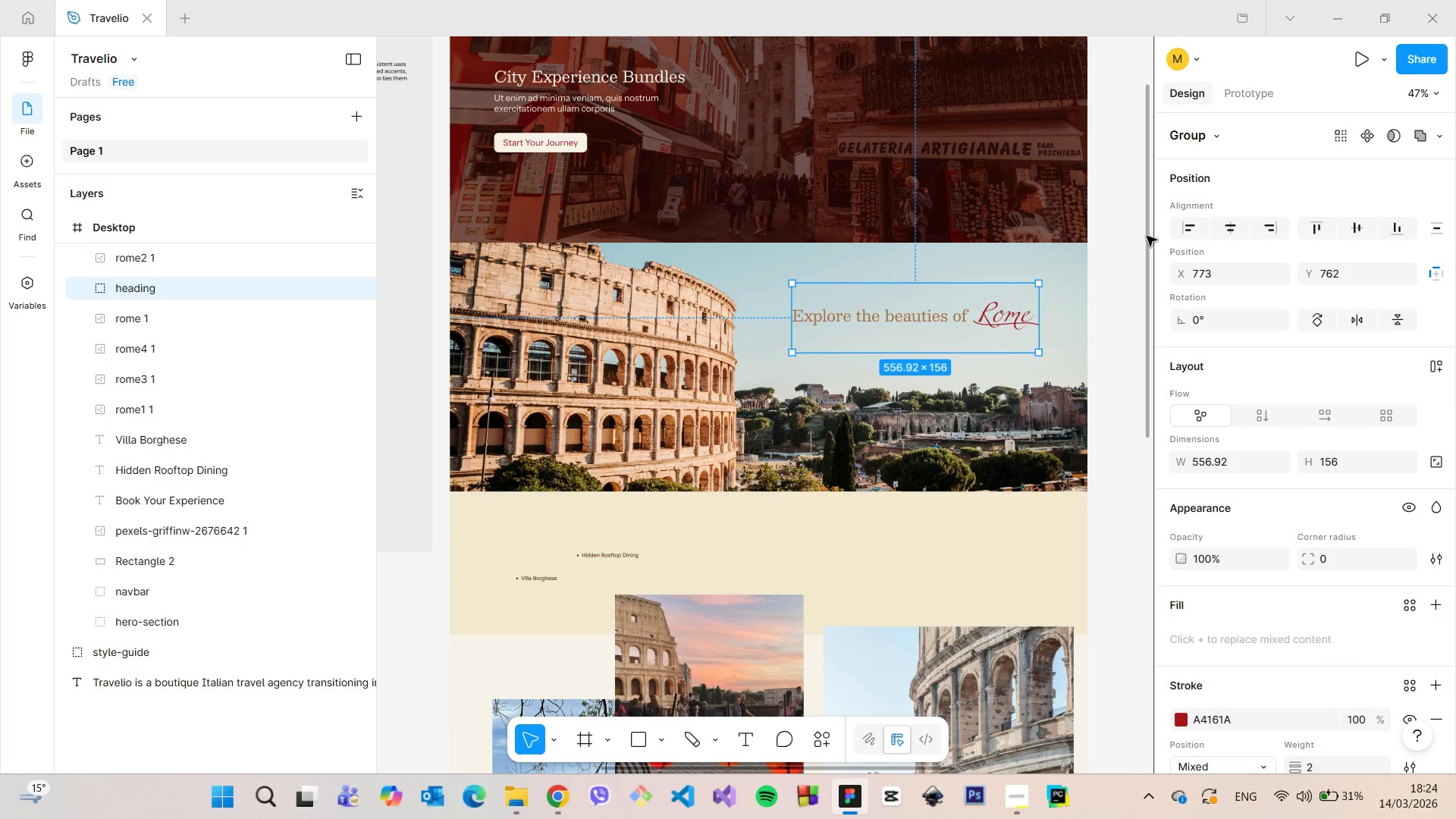 
left_click_drag(start_coordinate=[1147, 236], to_coordinate=[1133, 170])
 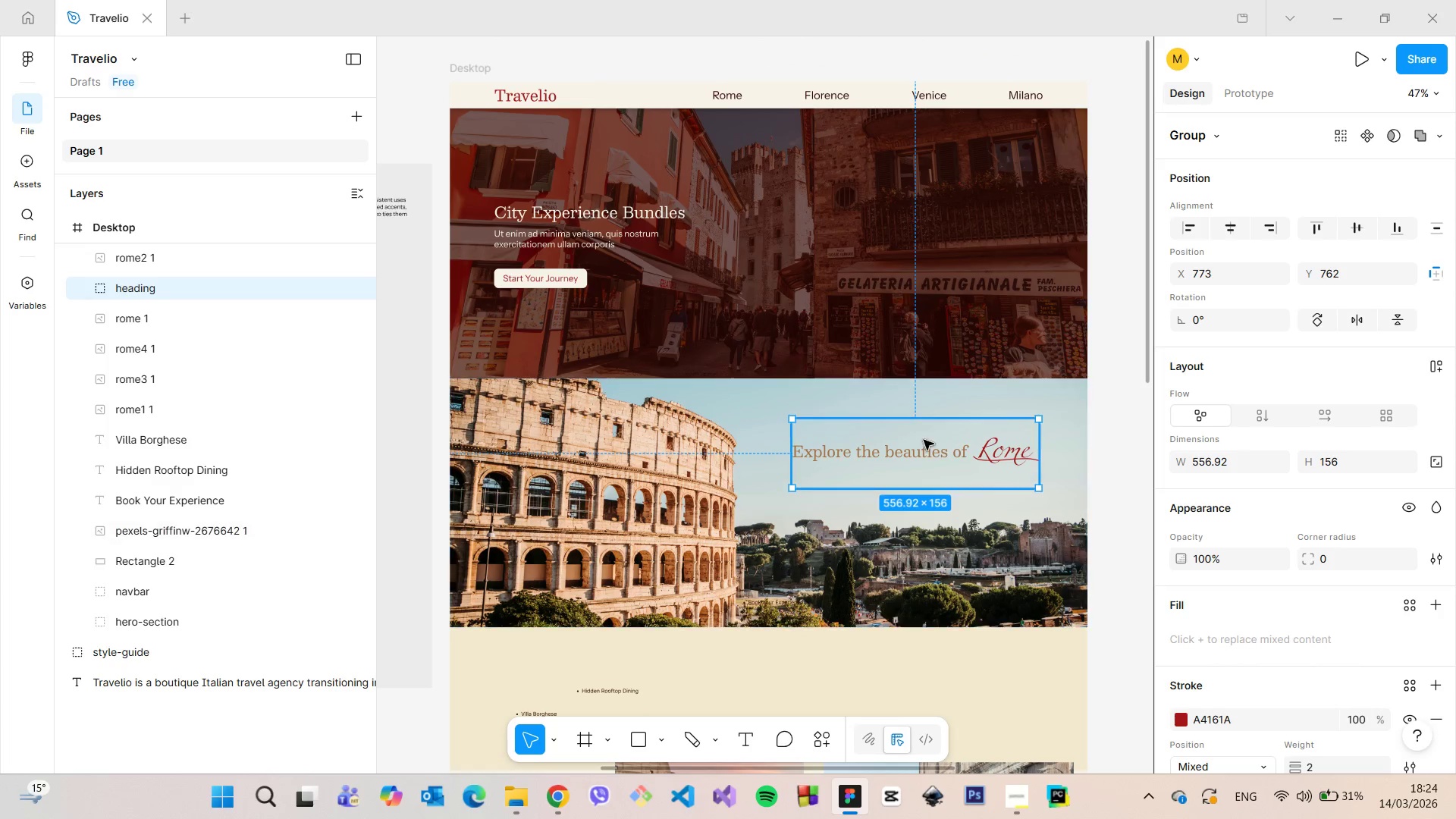 
left_click_drag(start_coordinate=[924, 440], to_coordinate=[930, 439])
 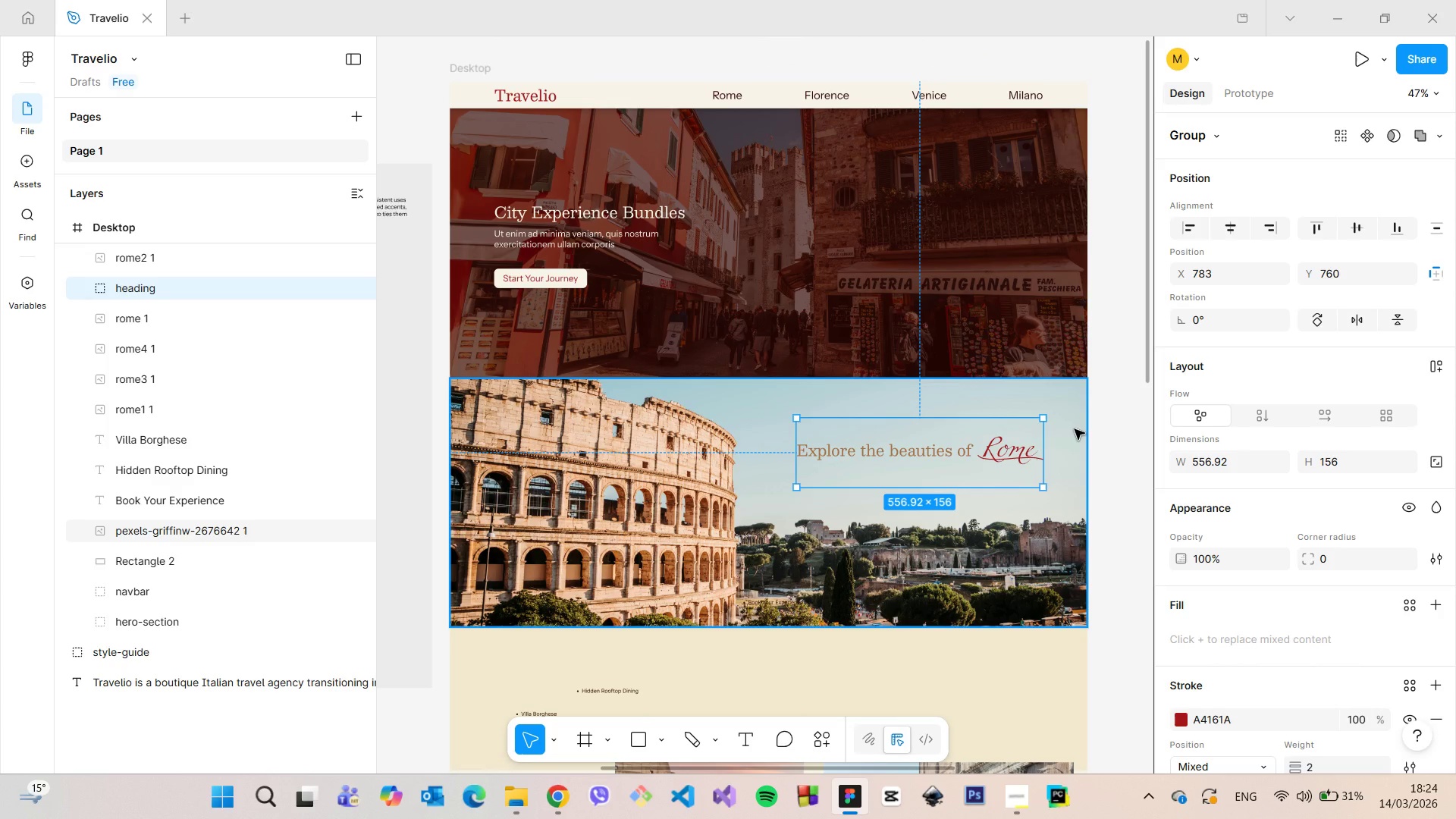 
hold_key(key=AltLeft, duration=0.72)
 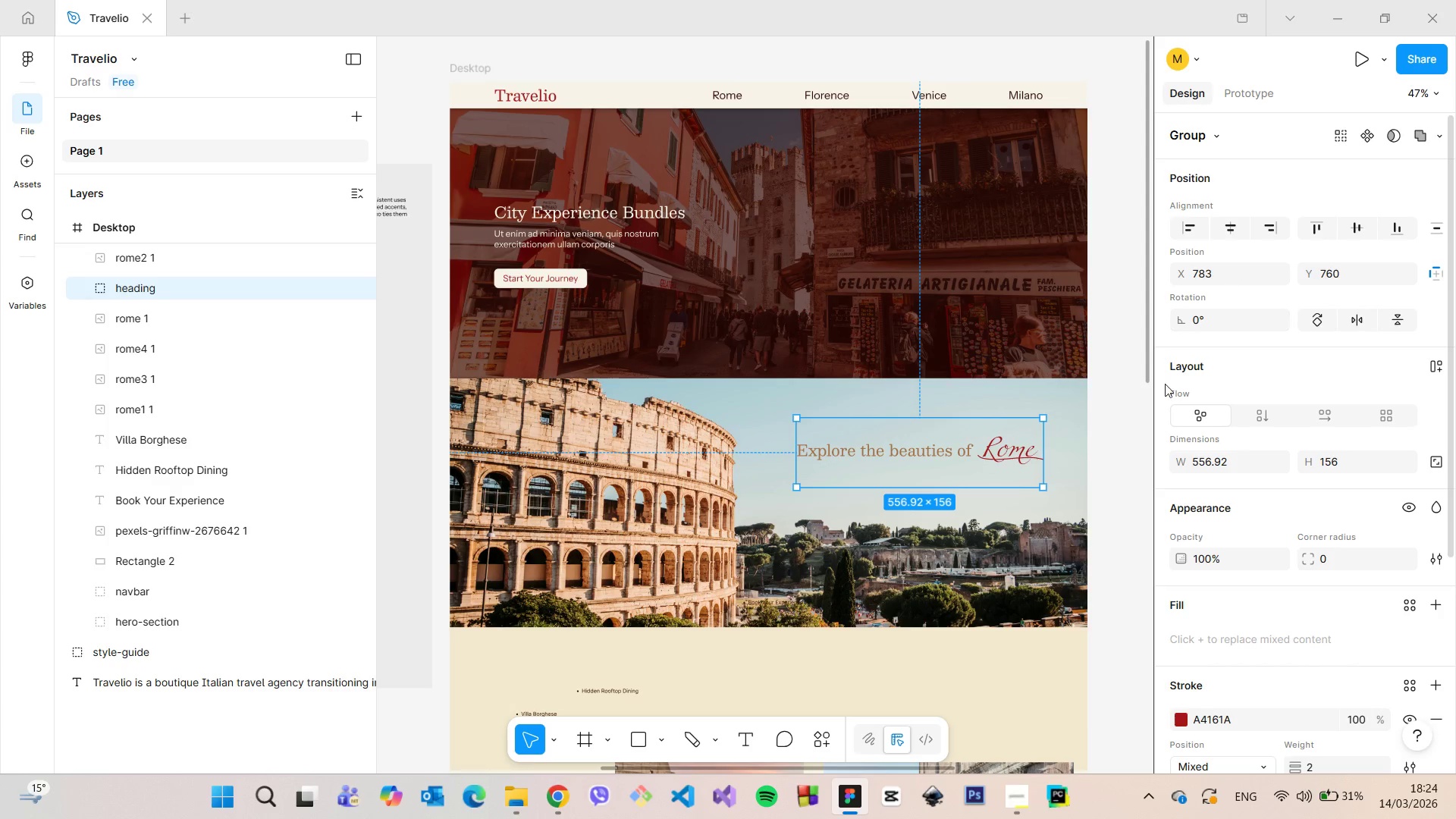 
hold_key(key=AltLeft, duration=1.53)
 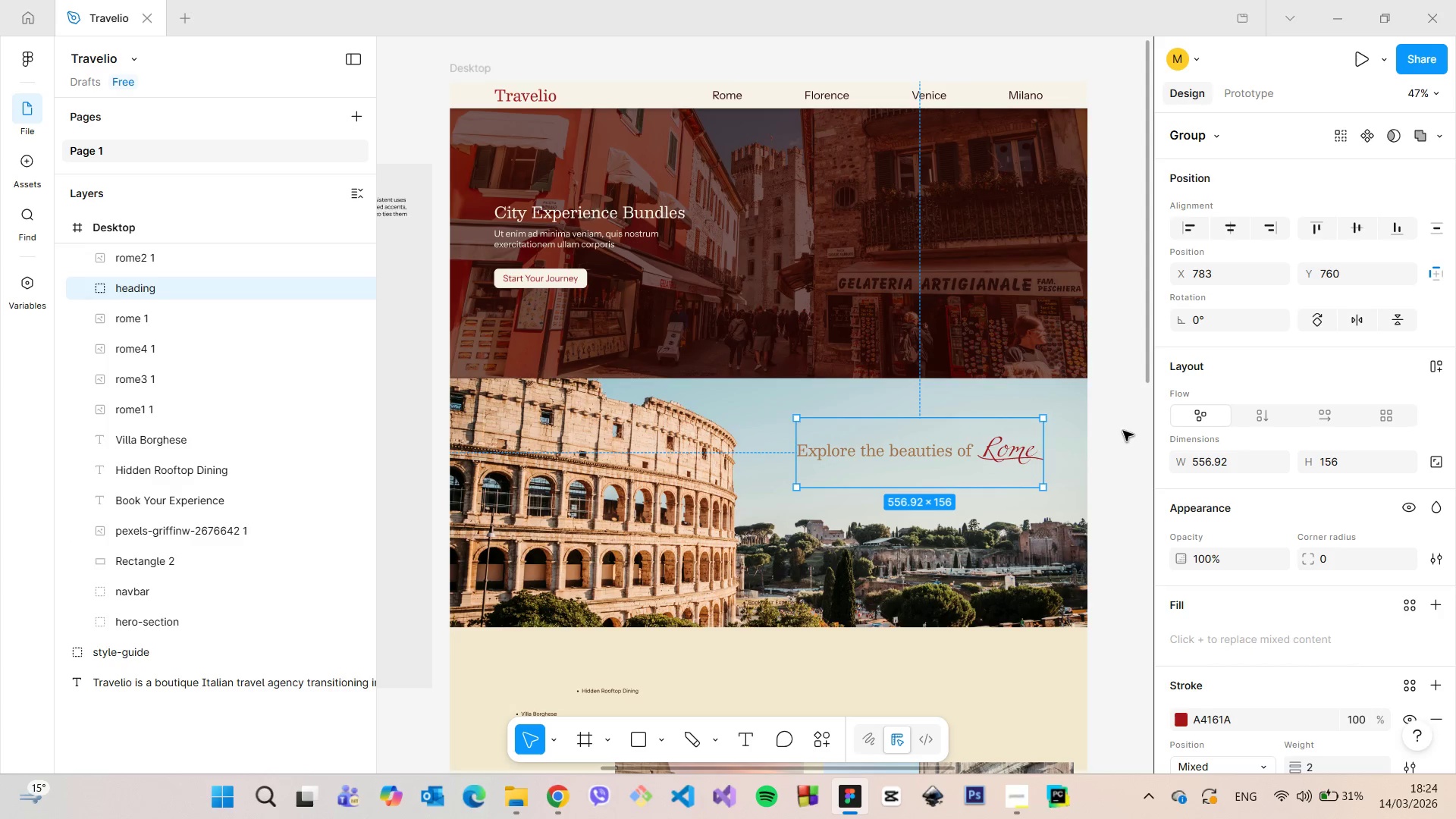 
hold_key(key=AltLeft, duration=0.52)
 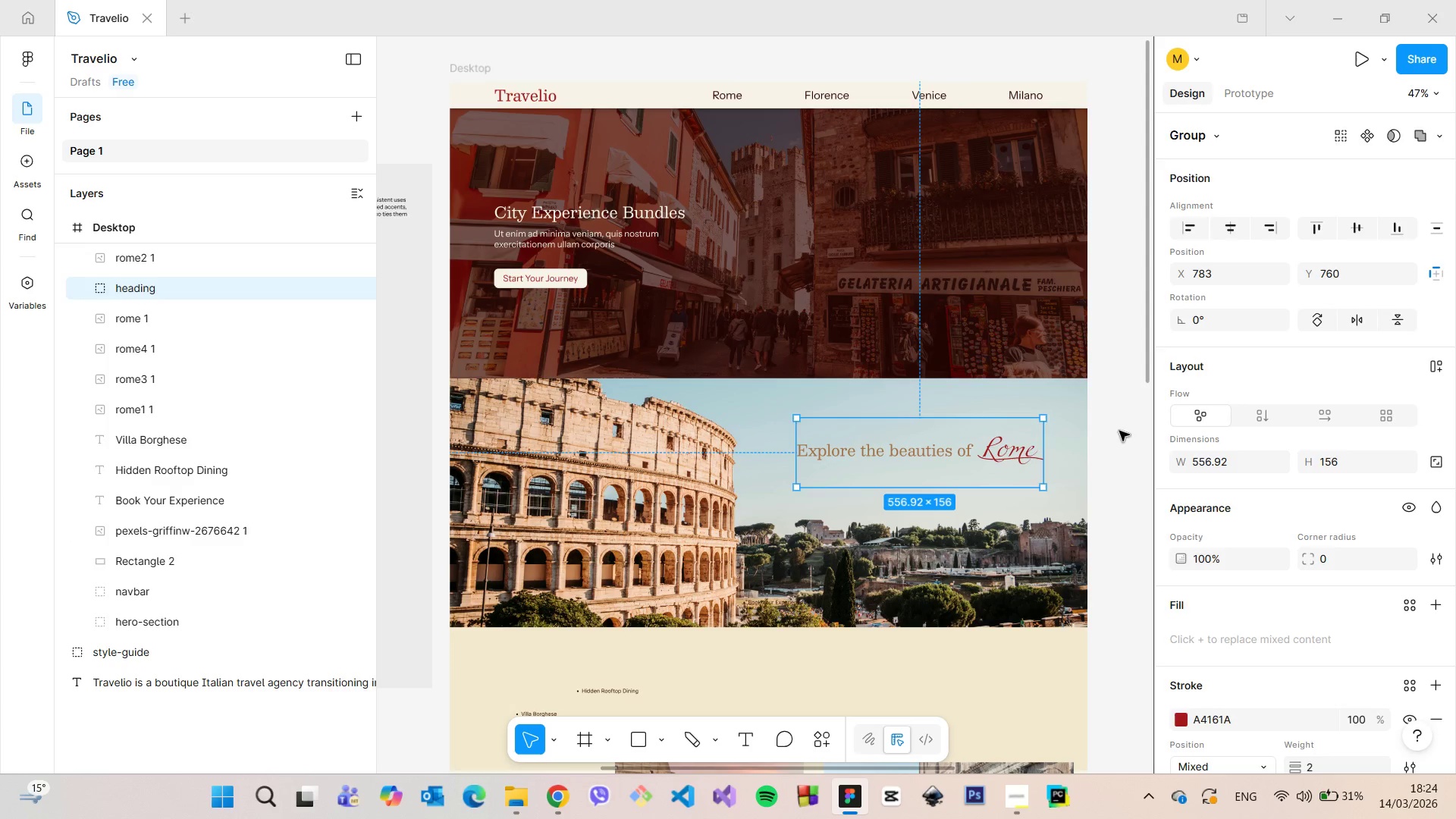 
left_click([1119, 431])
 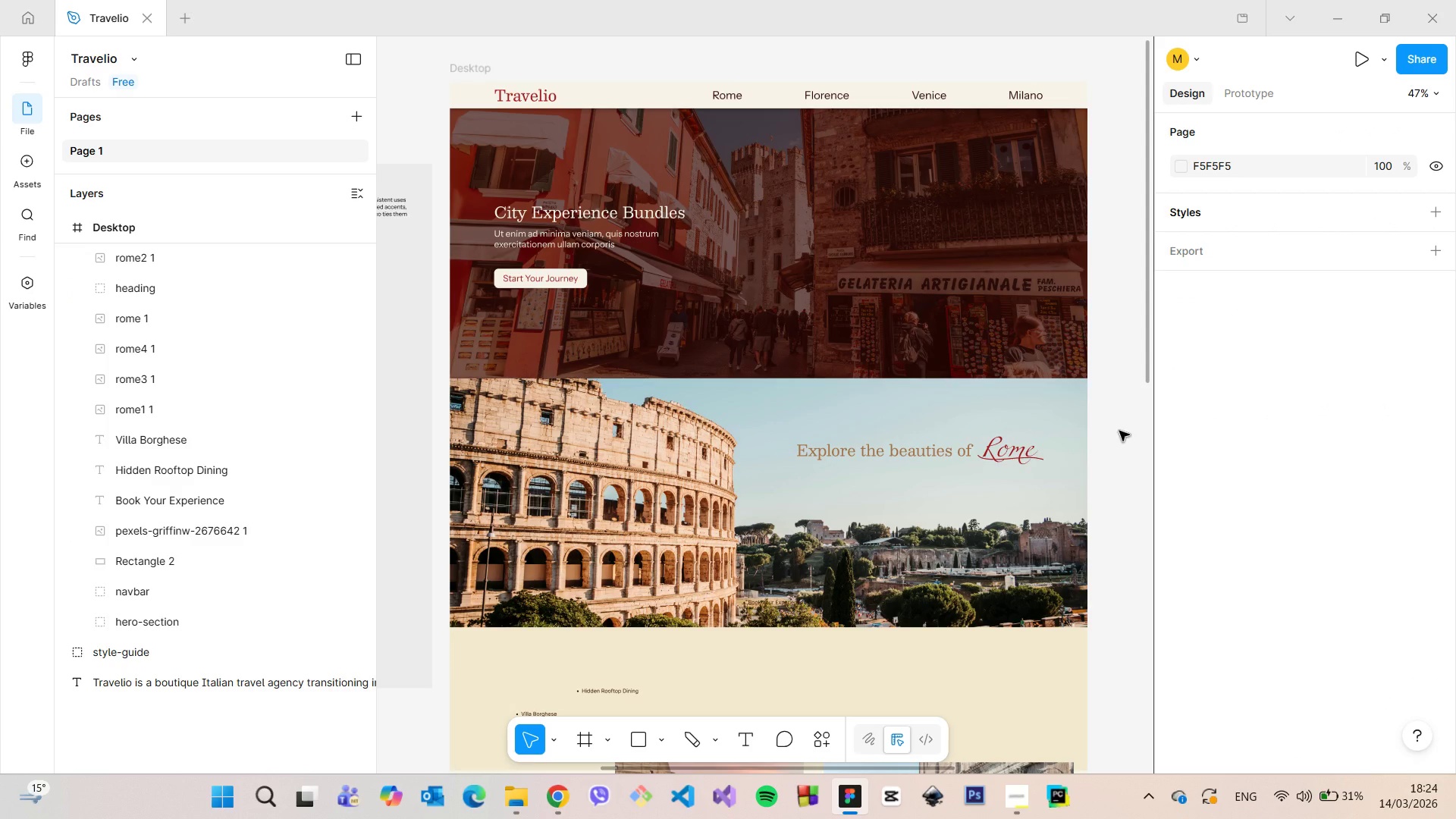 
scroll: coordinate [1119, 431], scroll_direction: down, amount: 2.0
 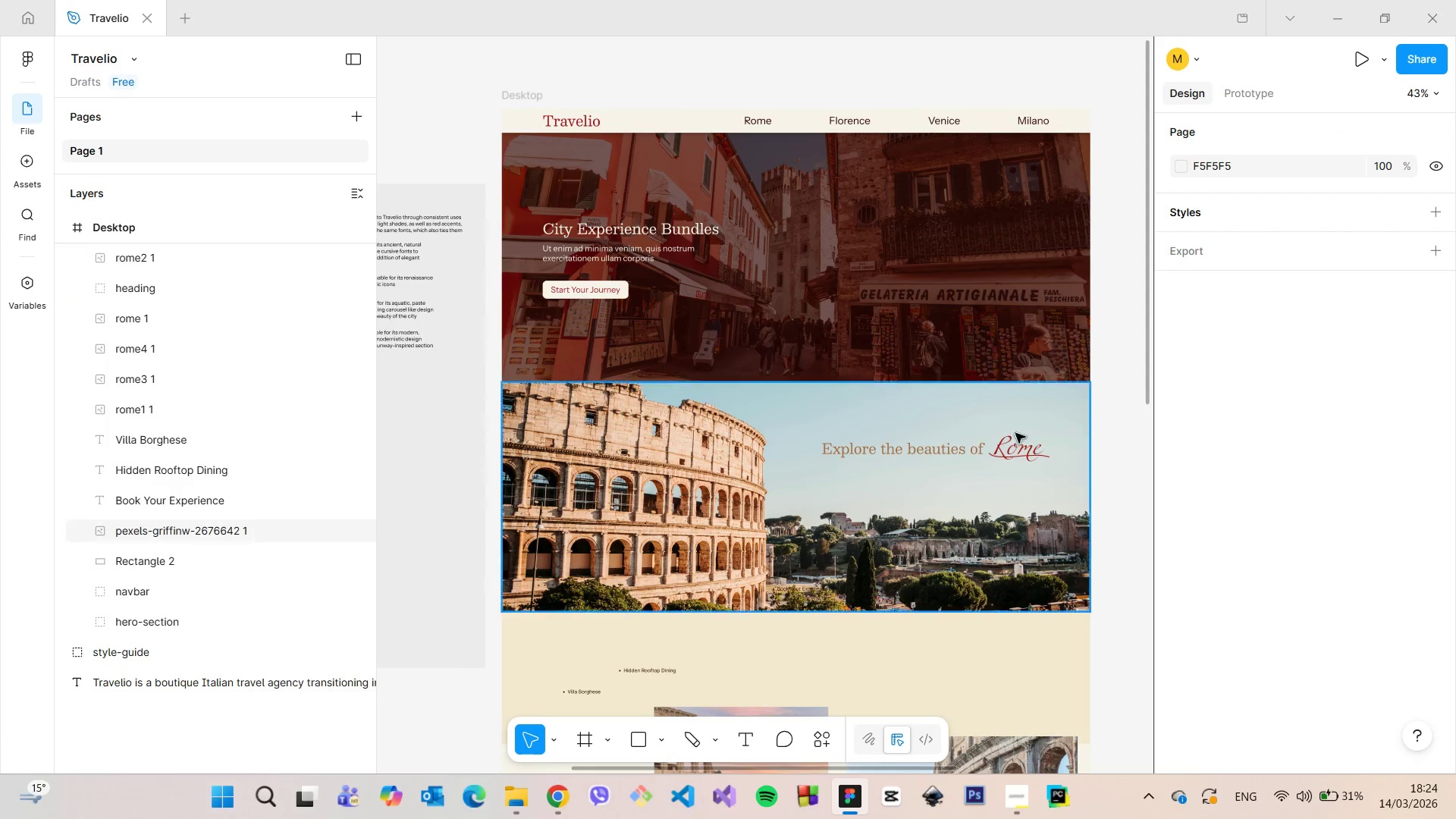 
left_click([936, 438])
 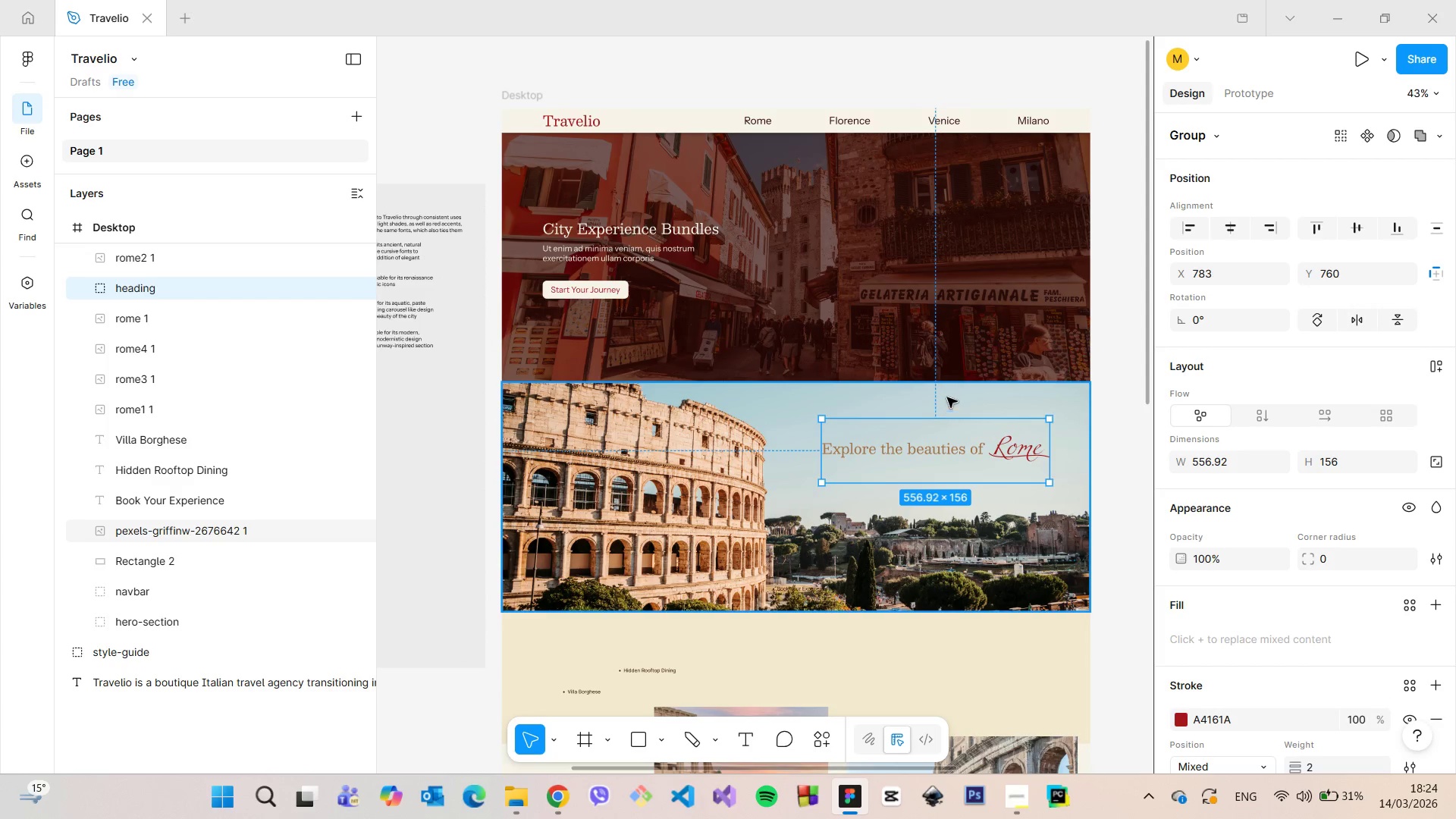 
hold_key(key=AltLeft, duration=0.53)
 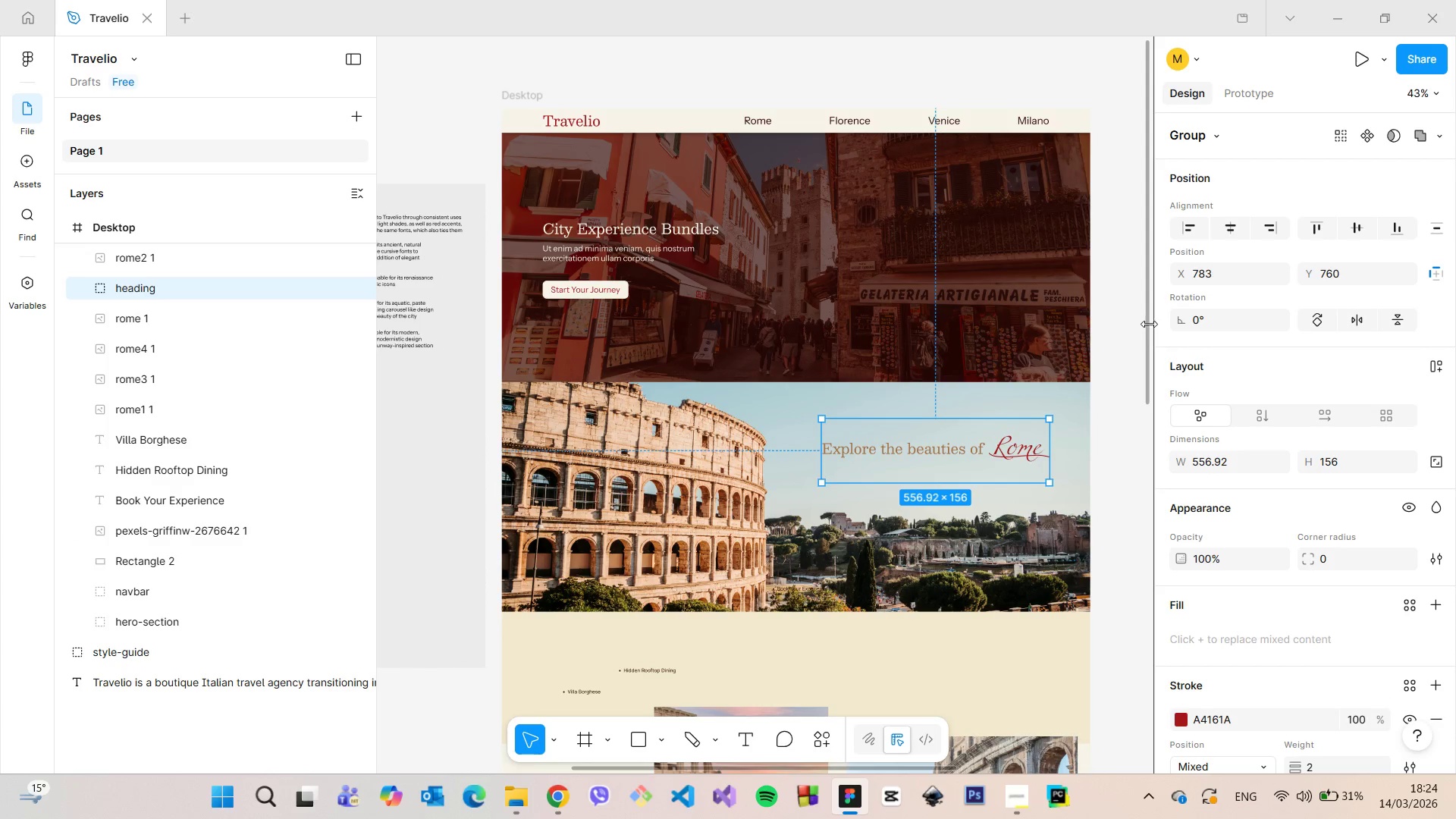 
left_click_drag(start_coordinate=[1147, 323], to_coordinate=[1138, 365])
 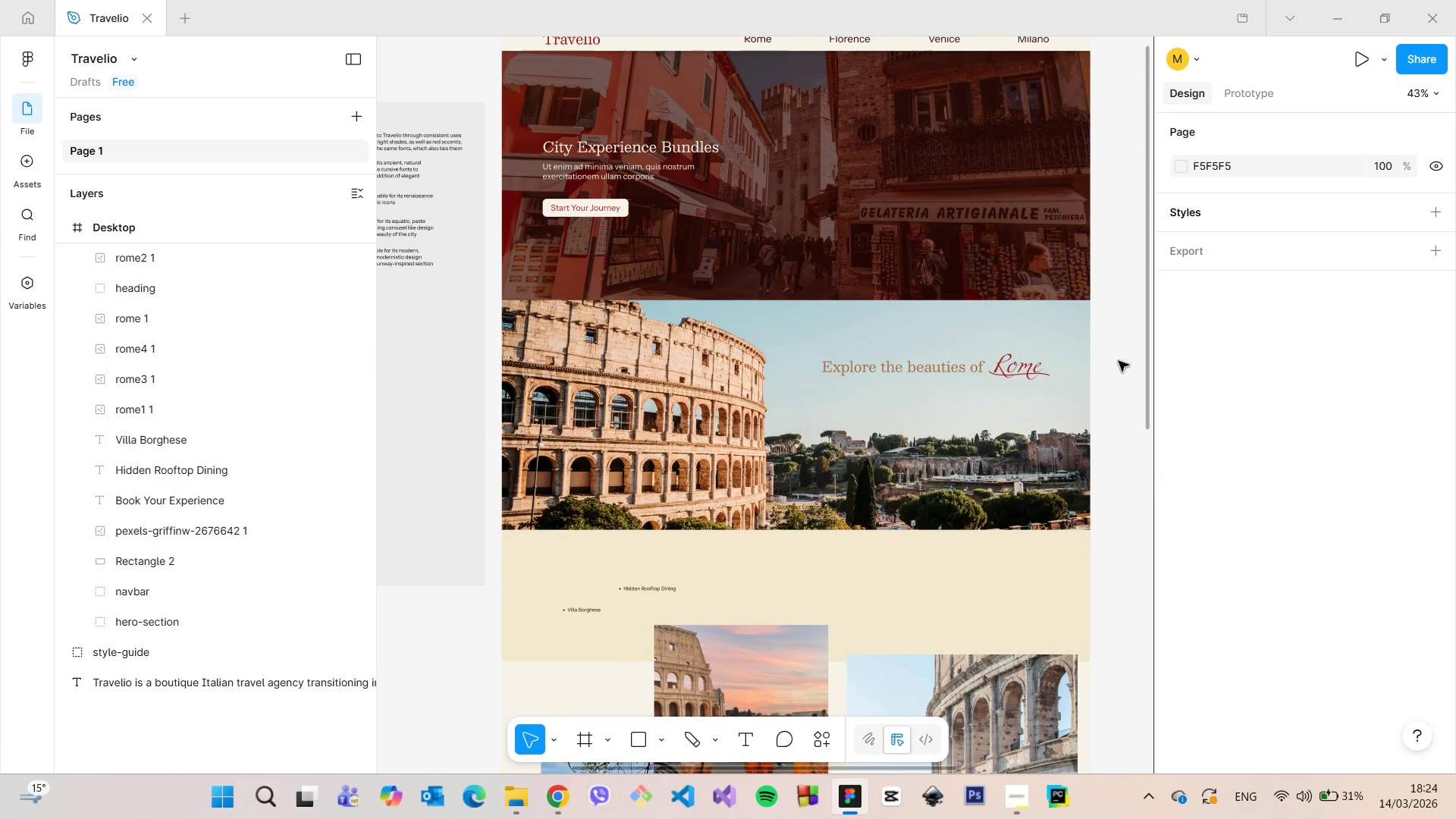 
scroll: coordinate [1119, 361], scroll_direction: up, amount: 3.0
 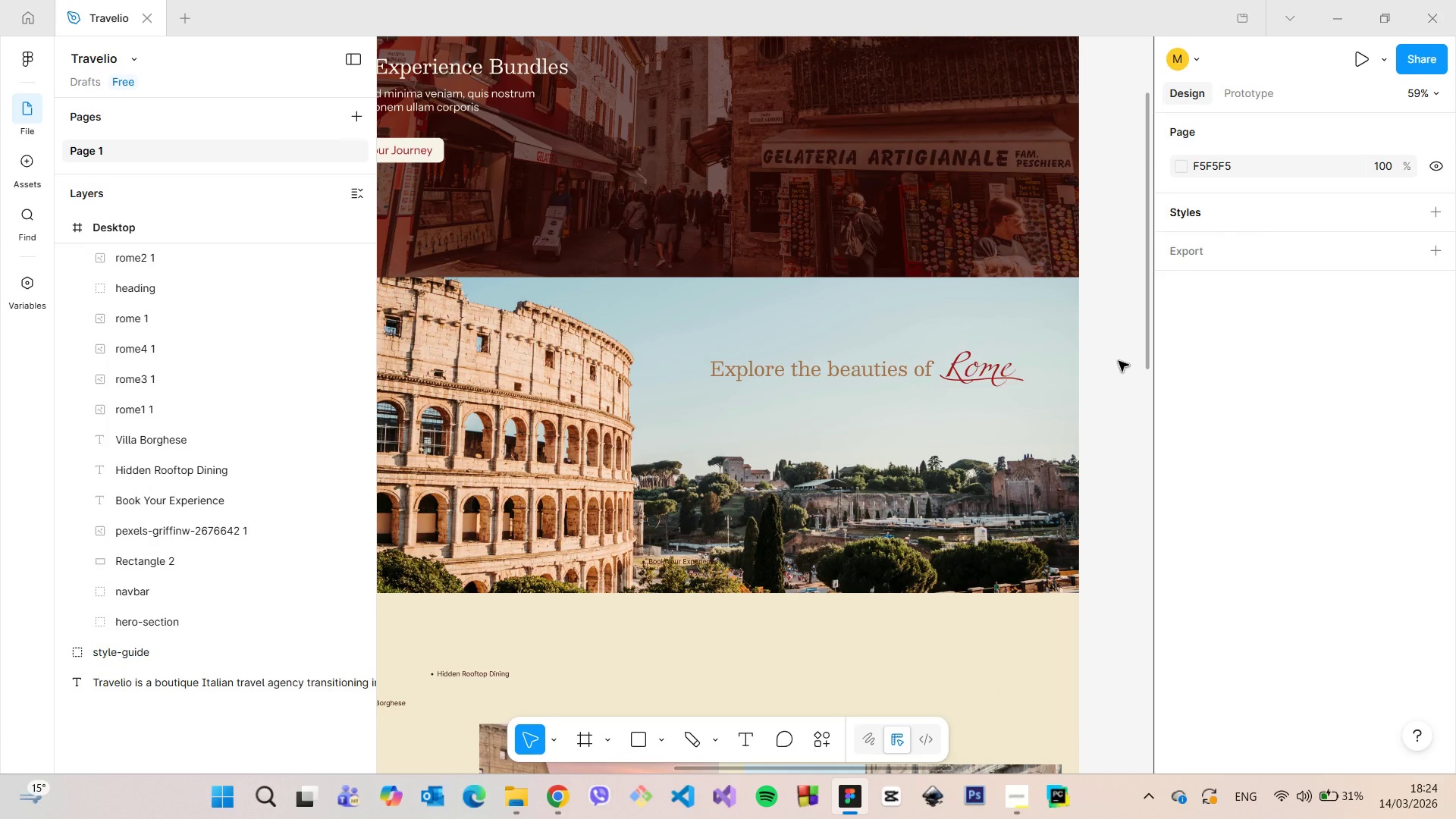 
scroll: coordinate [1119, 361], scroll_direction: down, amount: 4.0
 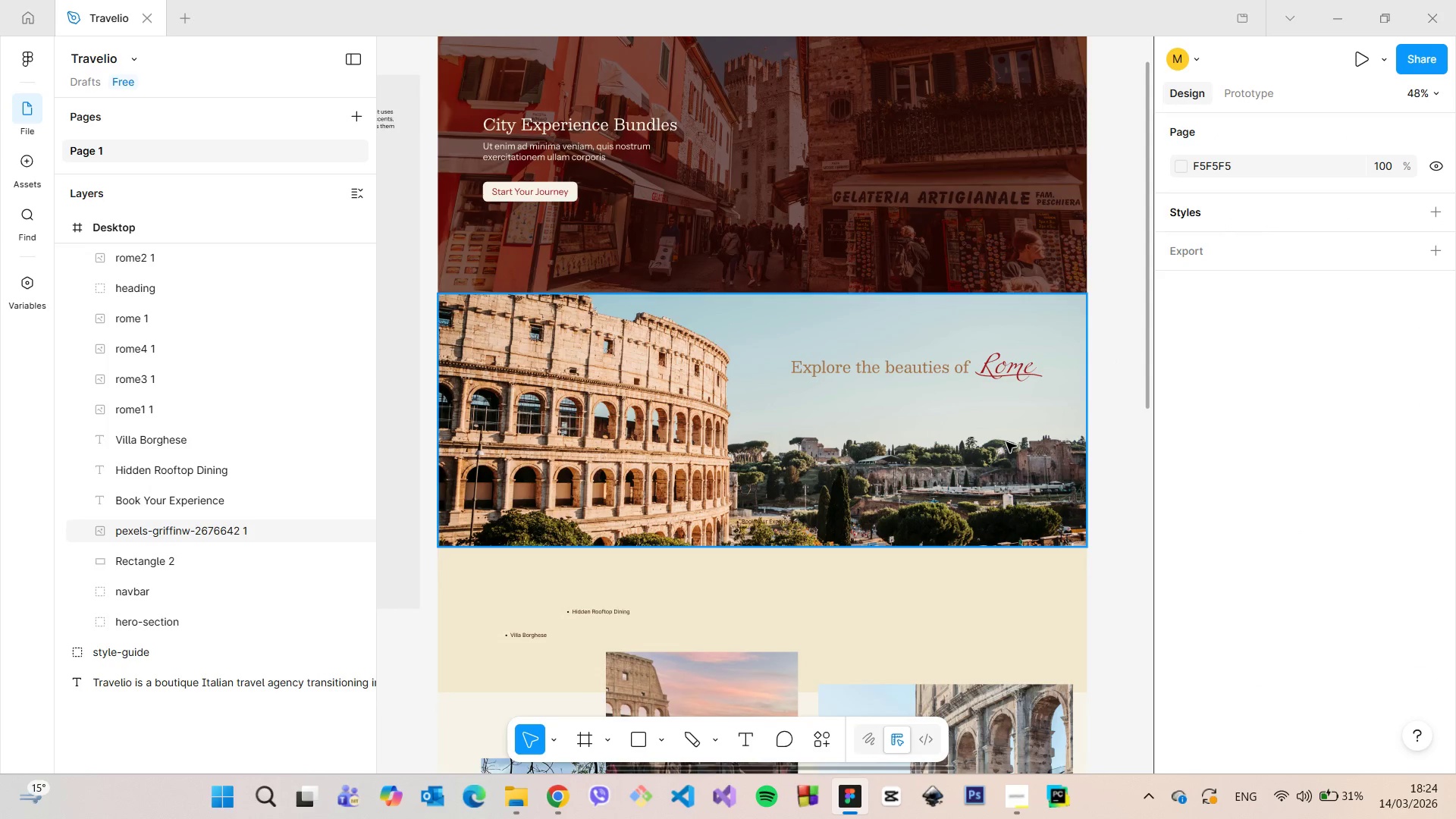 
left_click([1006, 442])
 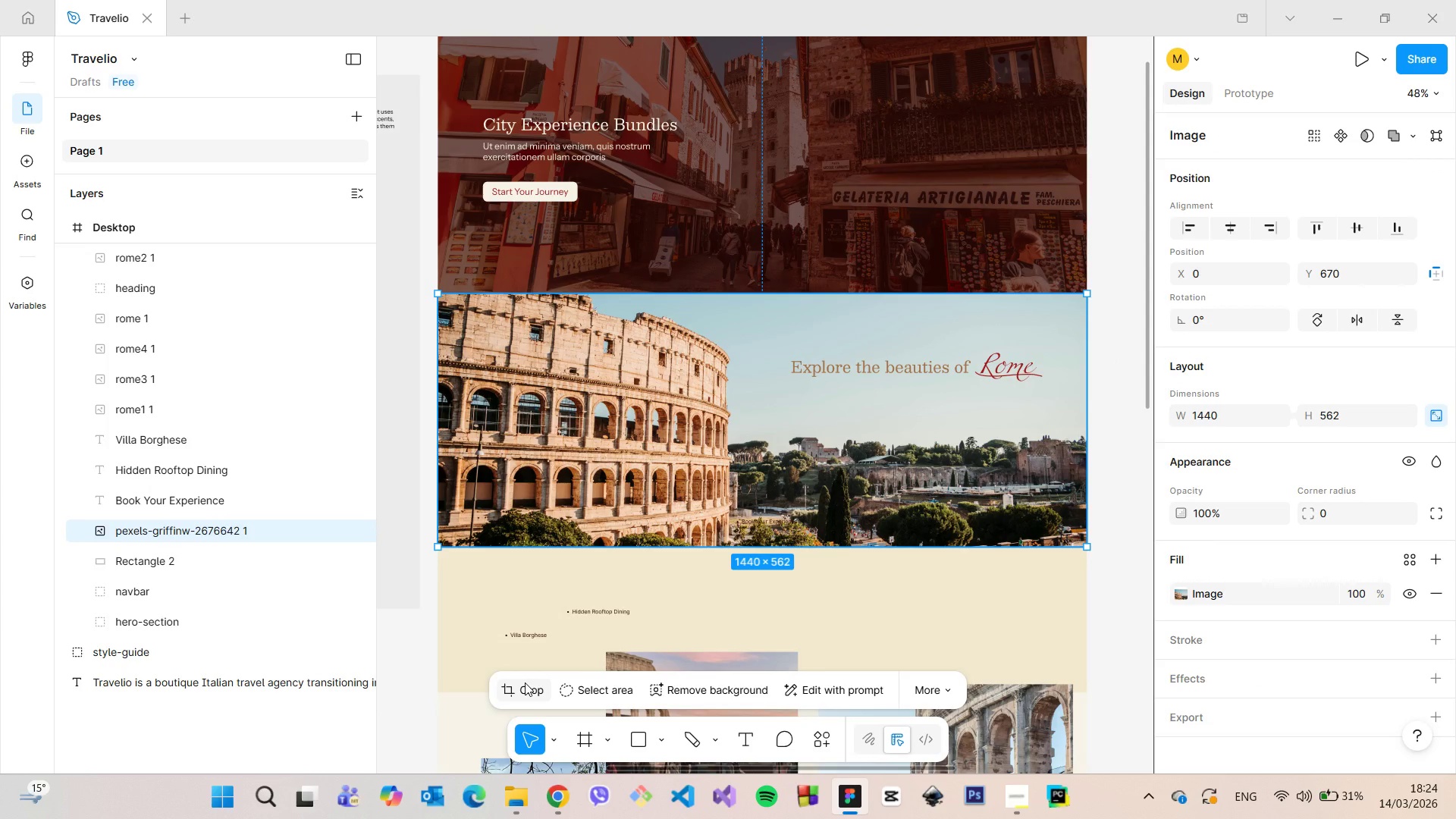 
left_click([525, 682])
 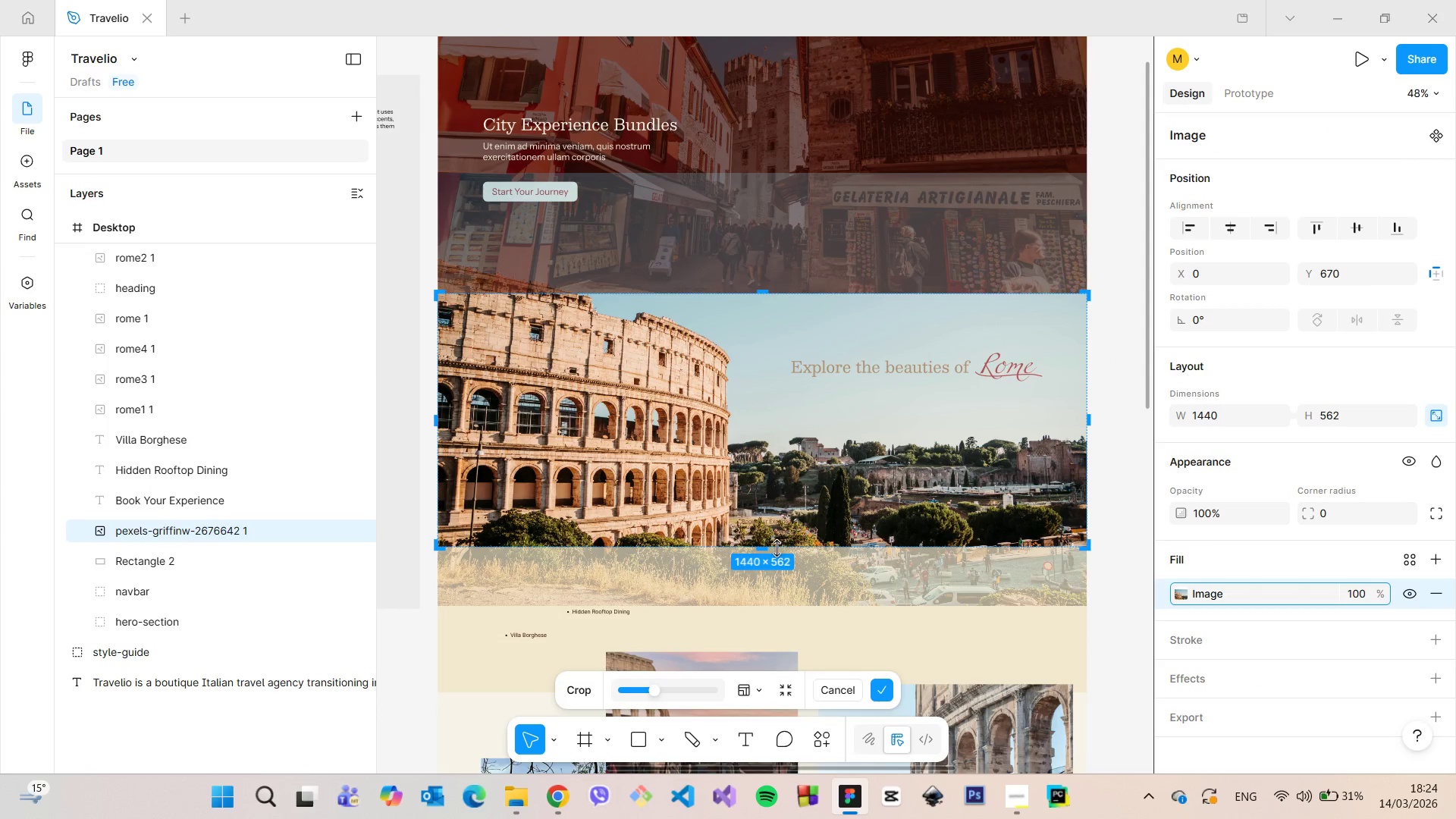 
left_click_drag(start_coordinate=[767, 547], to_coordinate=[770, 539])
 